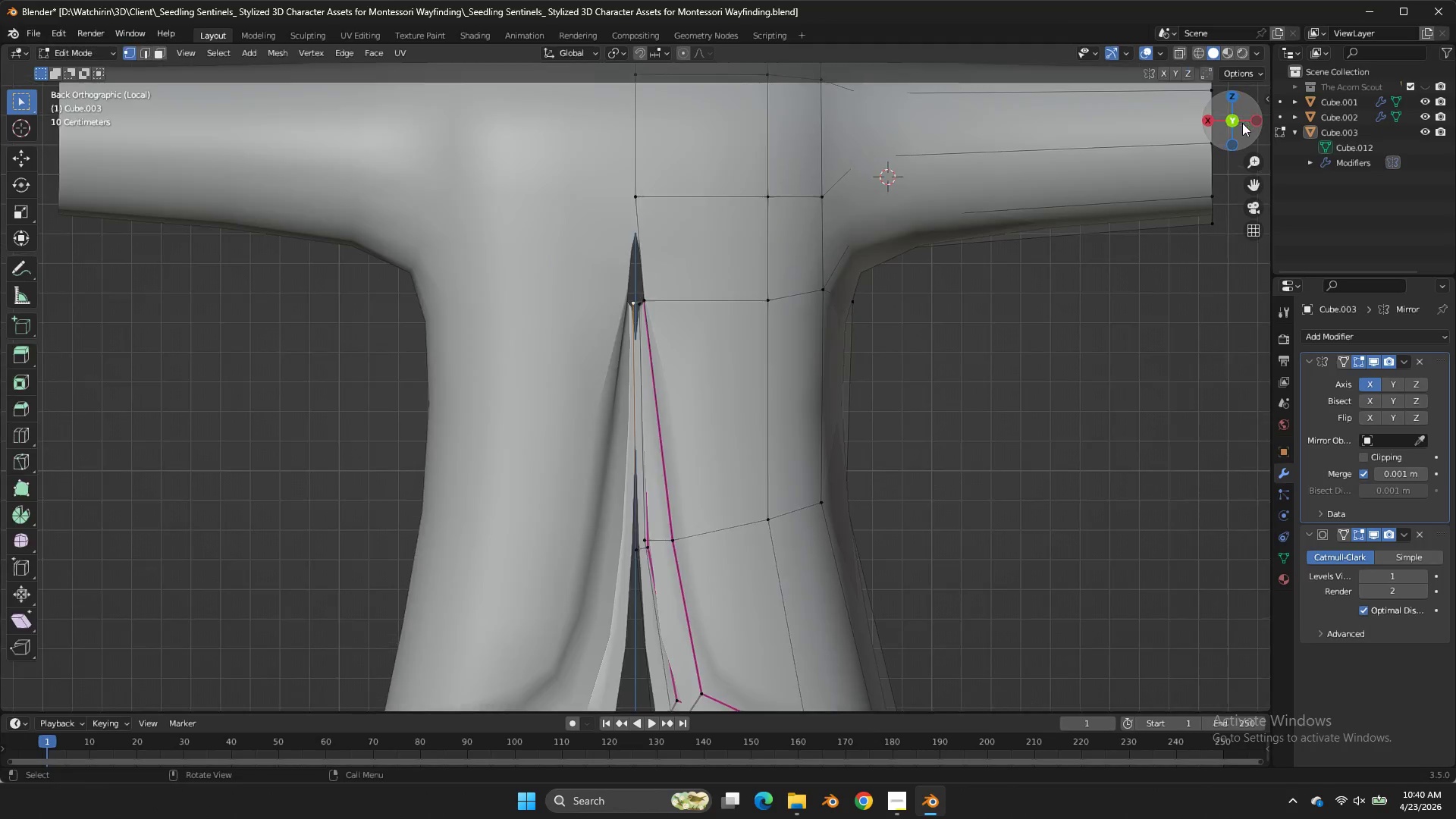 
key(Tab)
 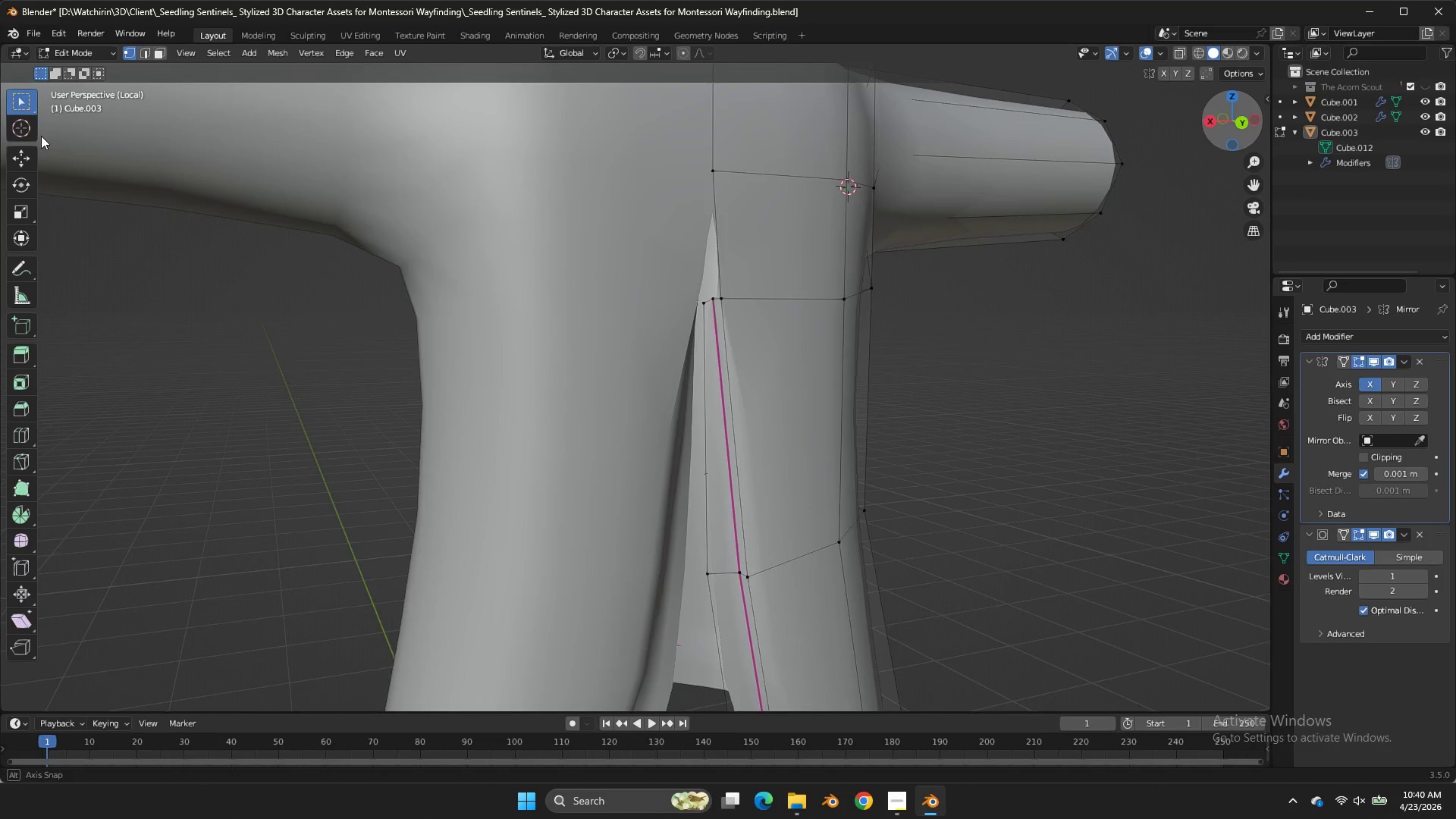 
left_click_drag(start_coordinate=[1237, 120], to_coordinate=[326, 111])
 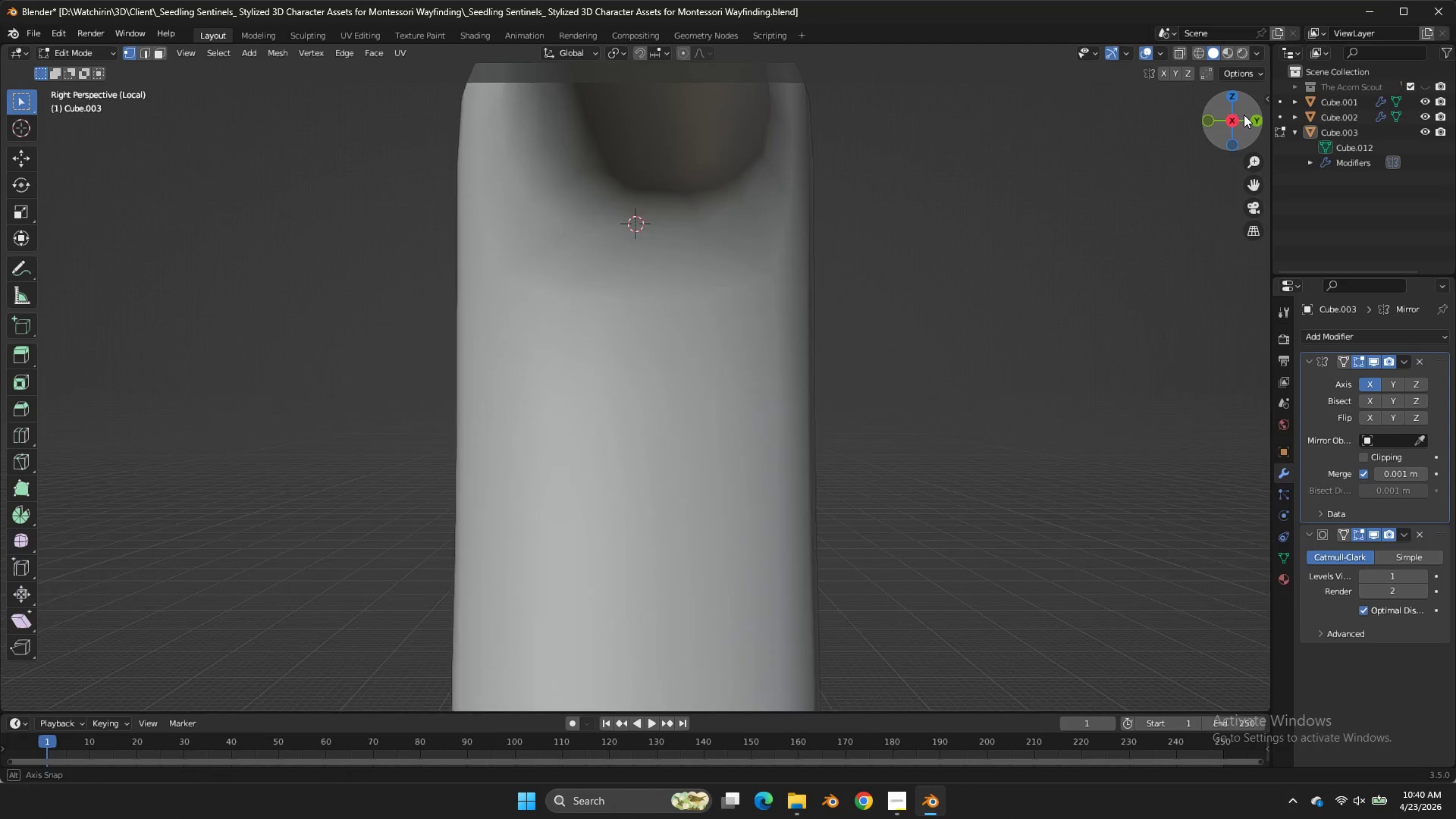 
left_click([1250, 122])
 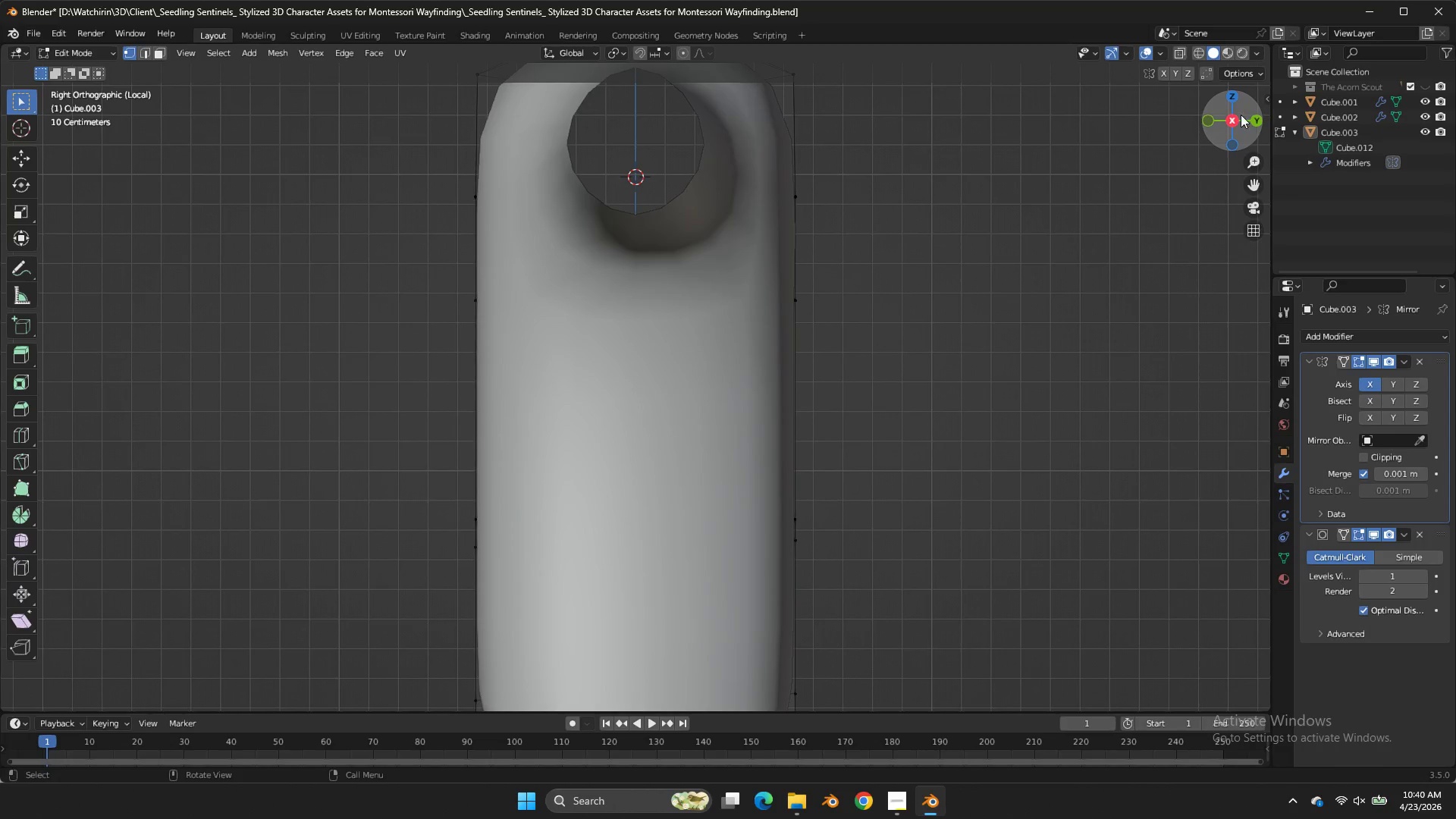 
left_click_drag(start_coordinate=[1241, 115], to_coordinate=[65, 116])
 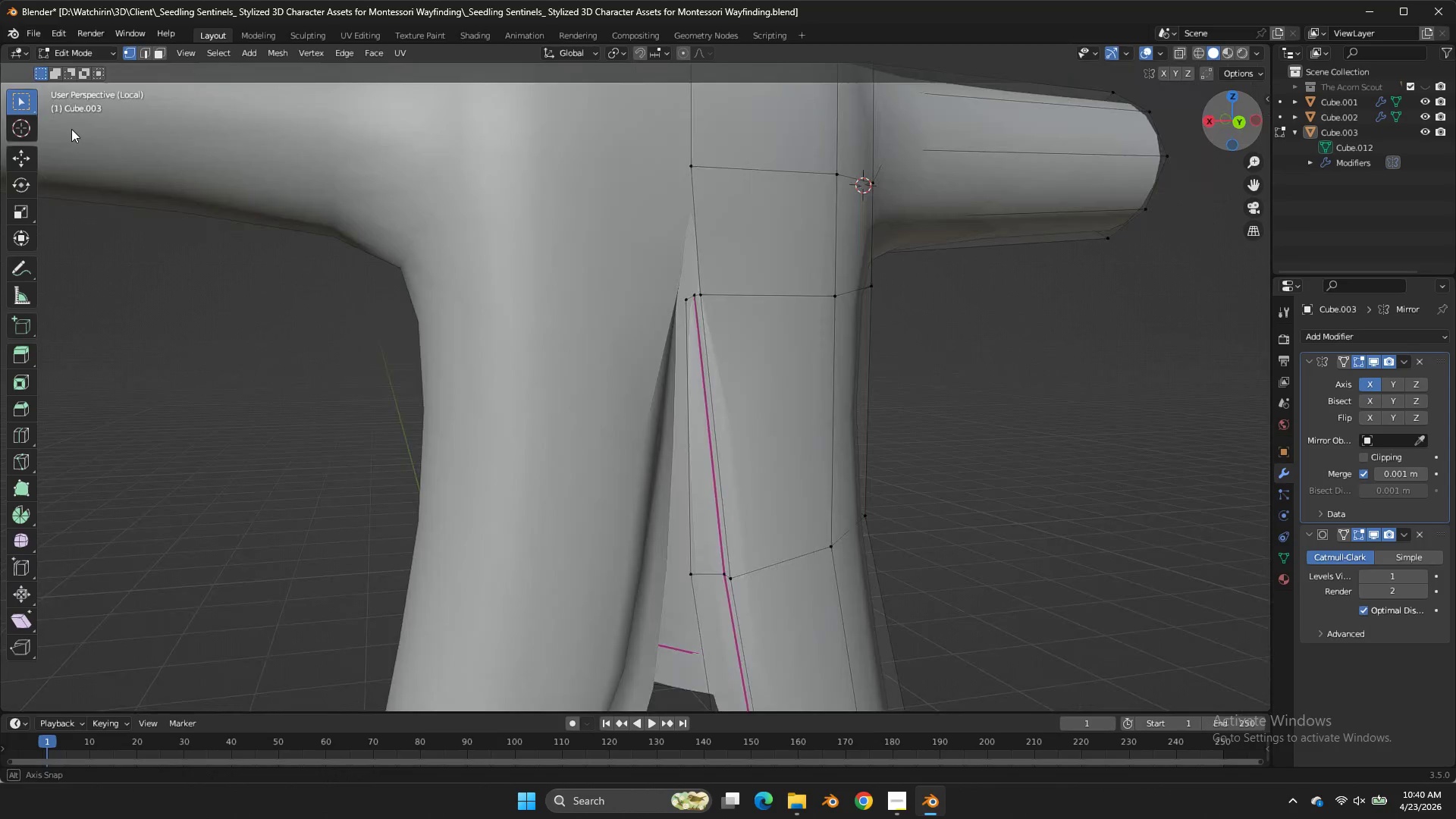 
left_click([1244, 115])
 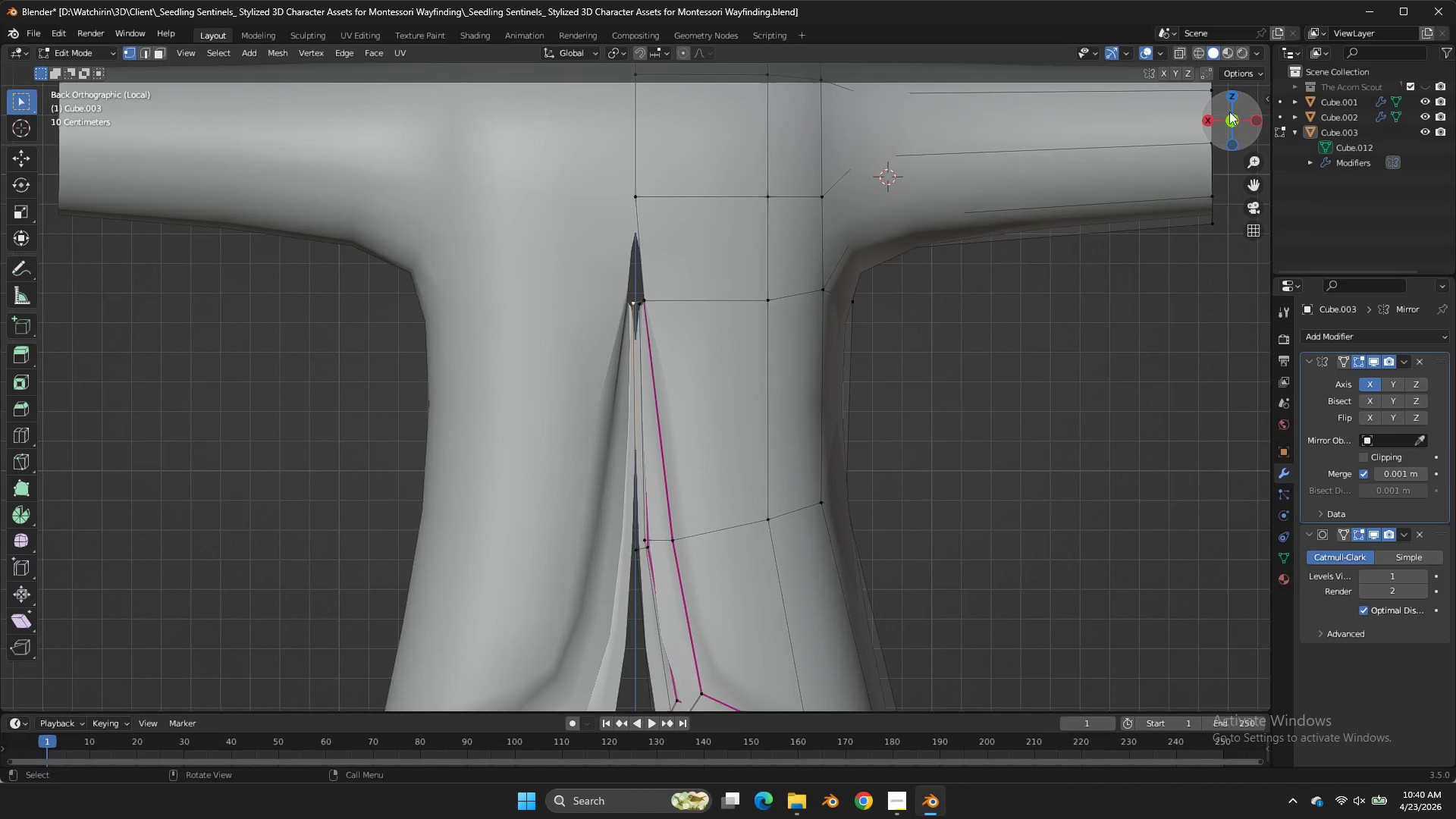 
left_click_drag(start_coordinate=[1229, 111], to_coordinate=[281, 139])
 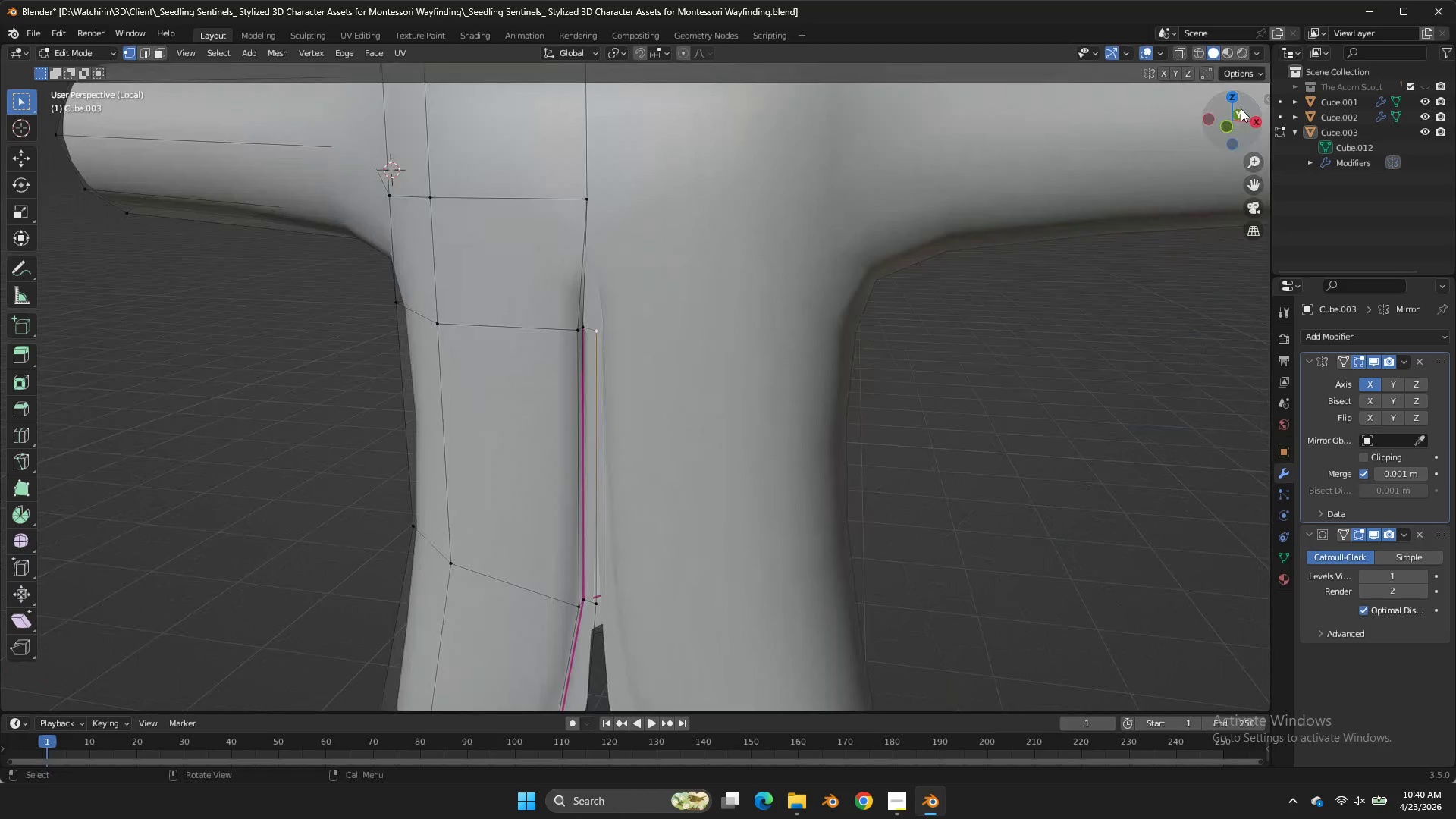 
left_click_drag(start_coordinate=[284, 139], to_coordinate=[1235, 111])
 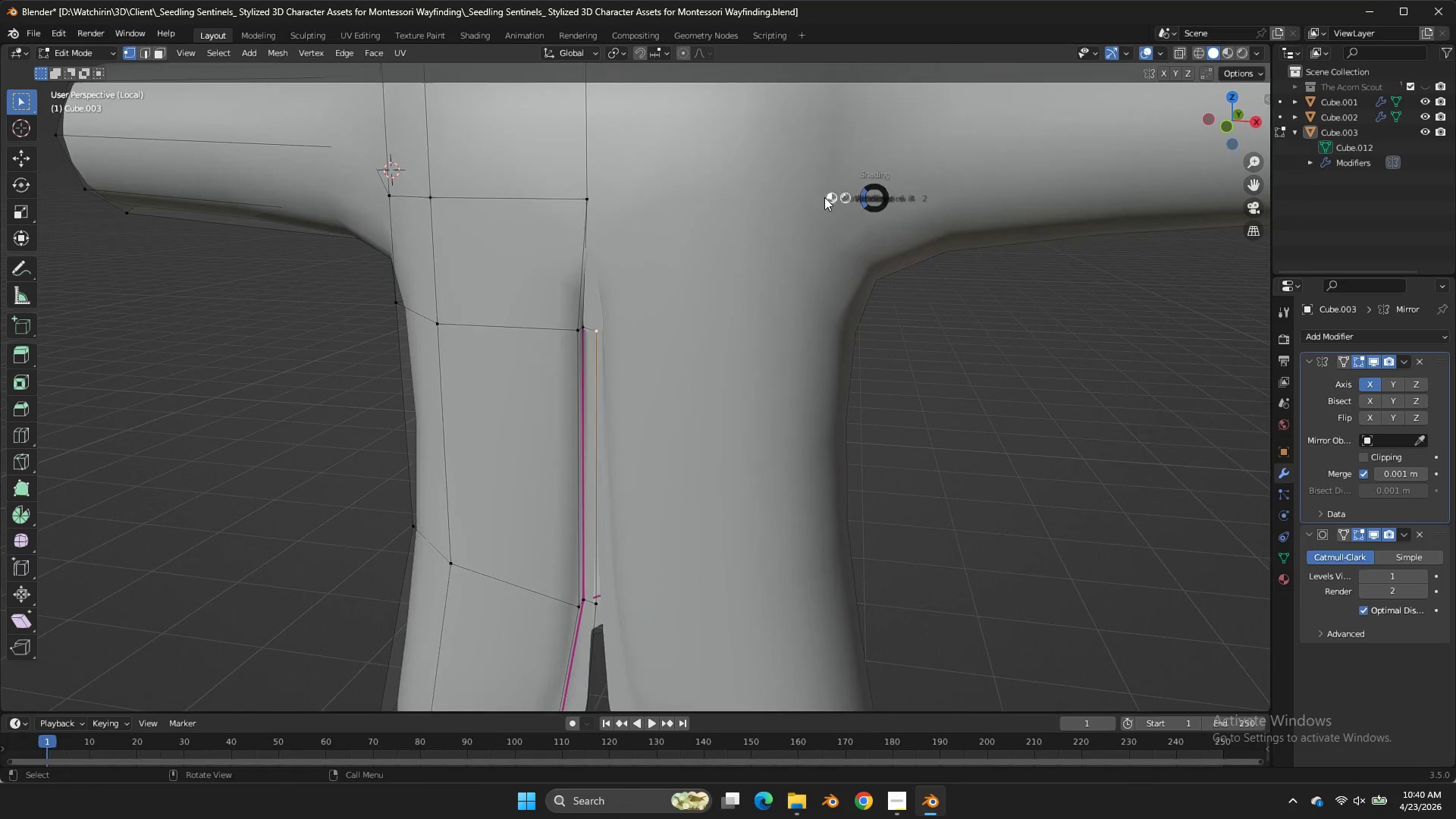 
key(Z)
 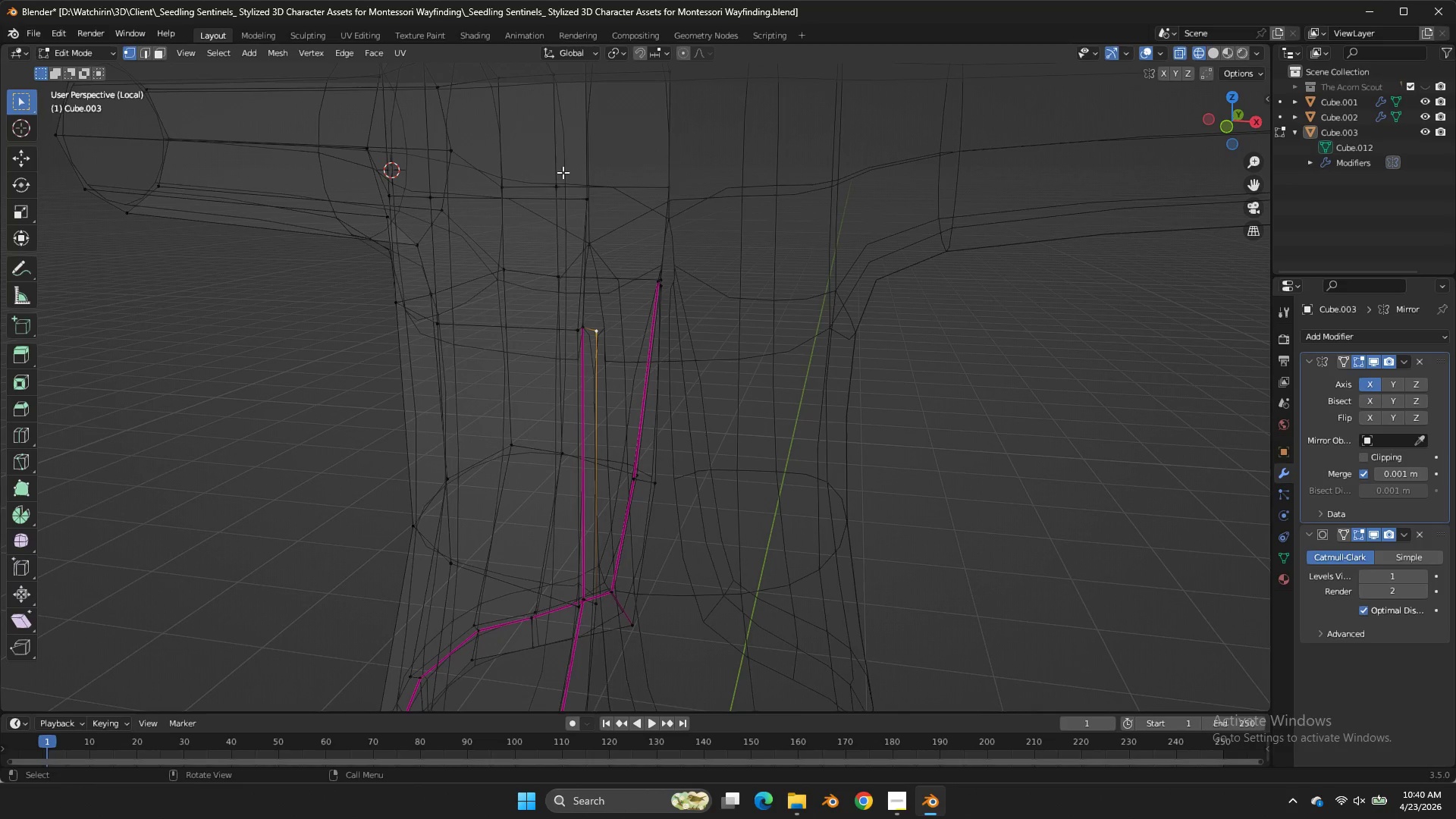 
hold_key(key=ShiftLeft, duration=1.81)
left_click([591, 320])
 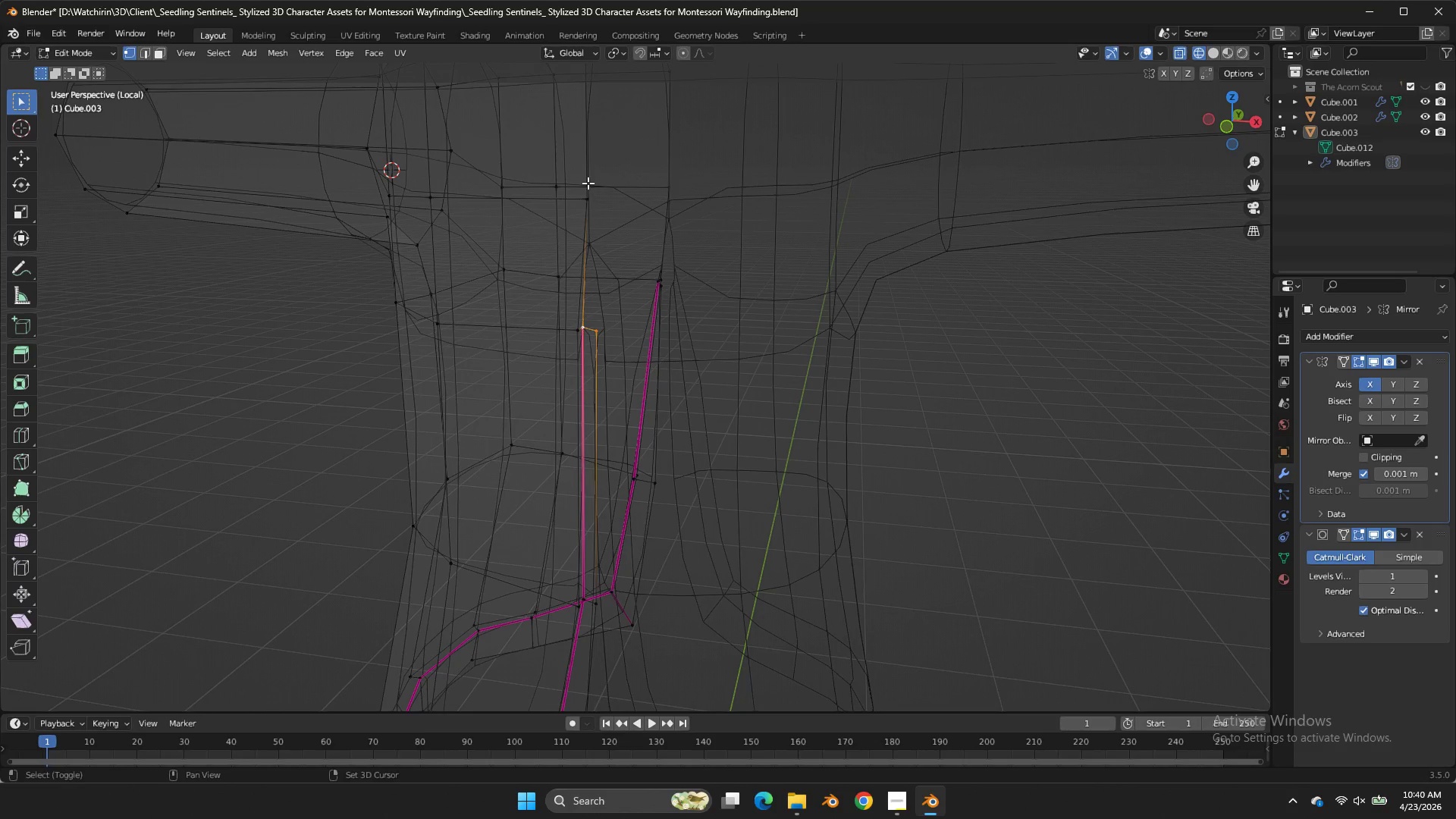 
left_click([587, 181])
 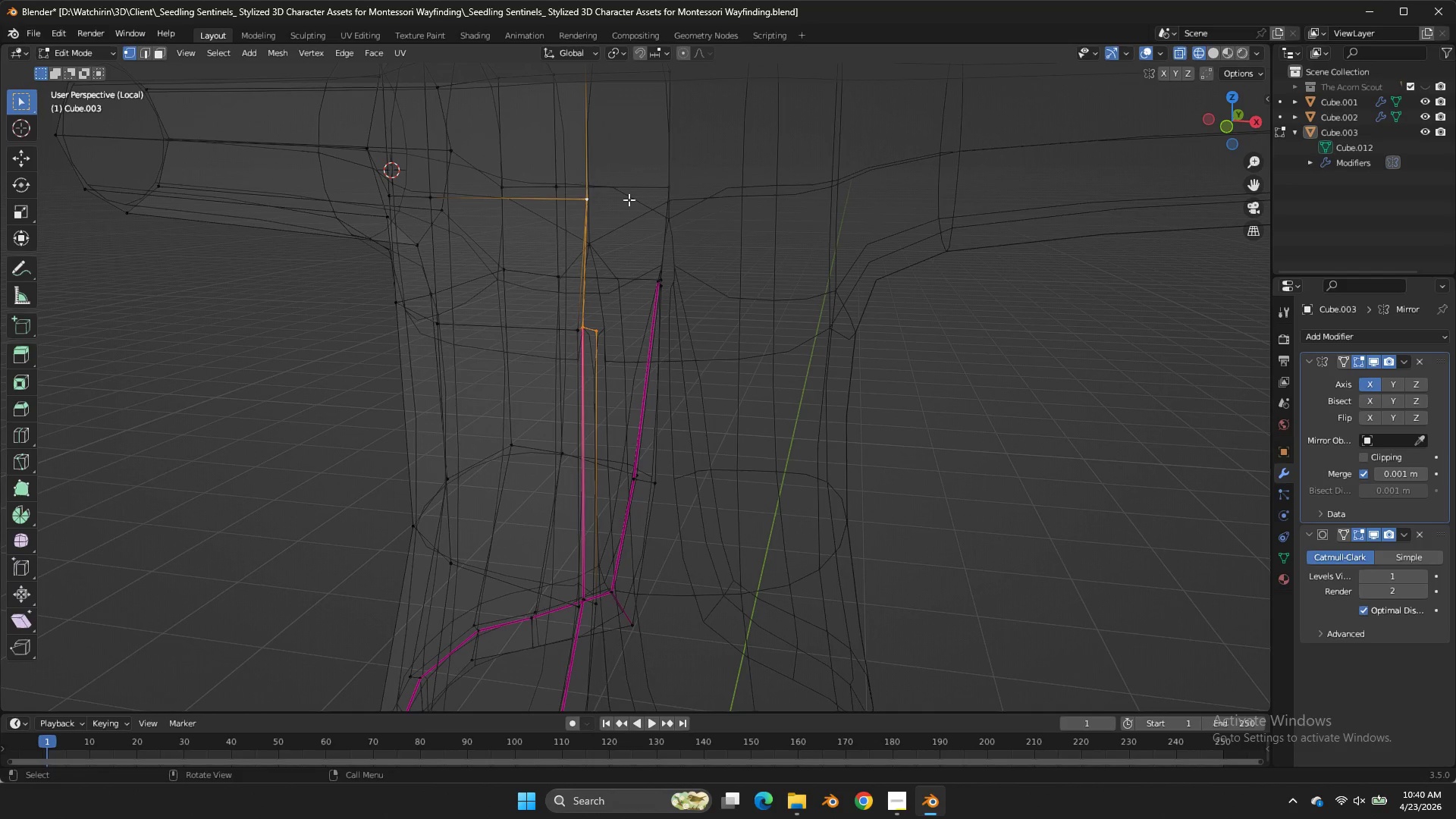 
type(ZF)
key(Tab)
key(Tab)
 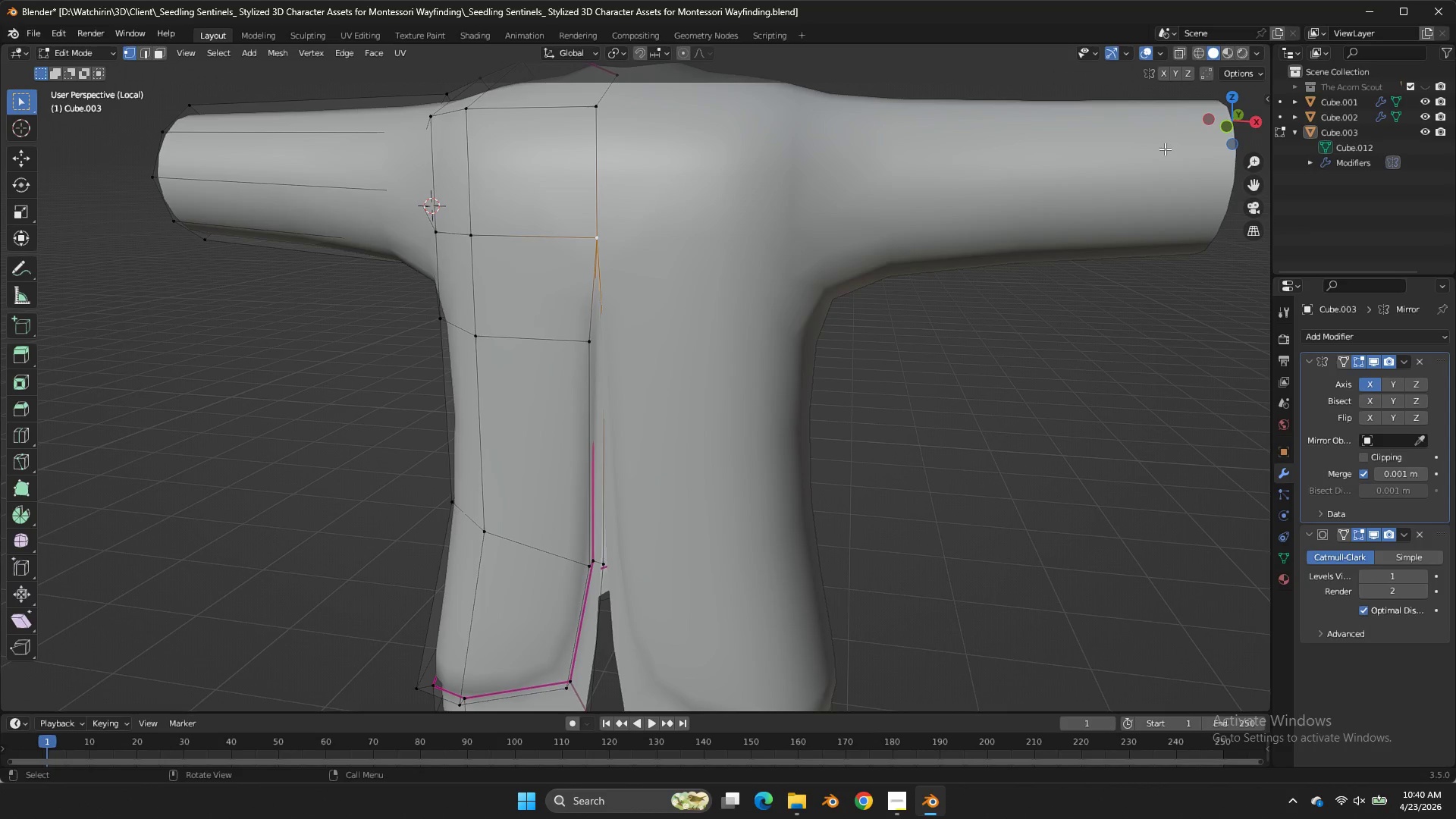 
scroll: coordinate [738, 212], scroll_direction: down, amount: 1.0
 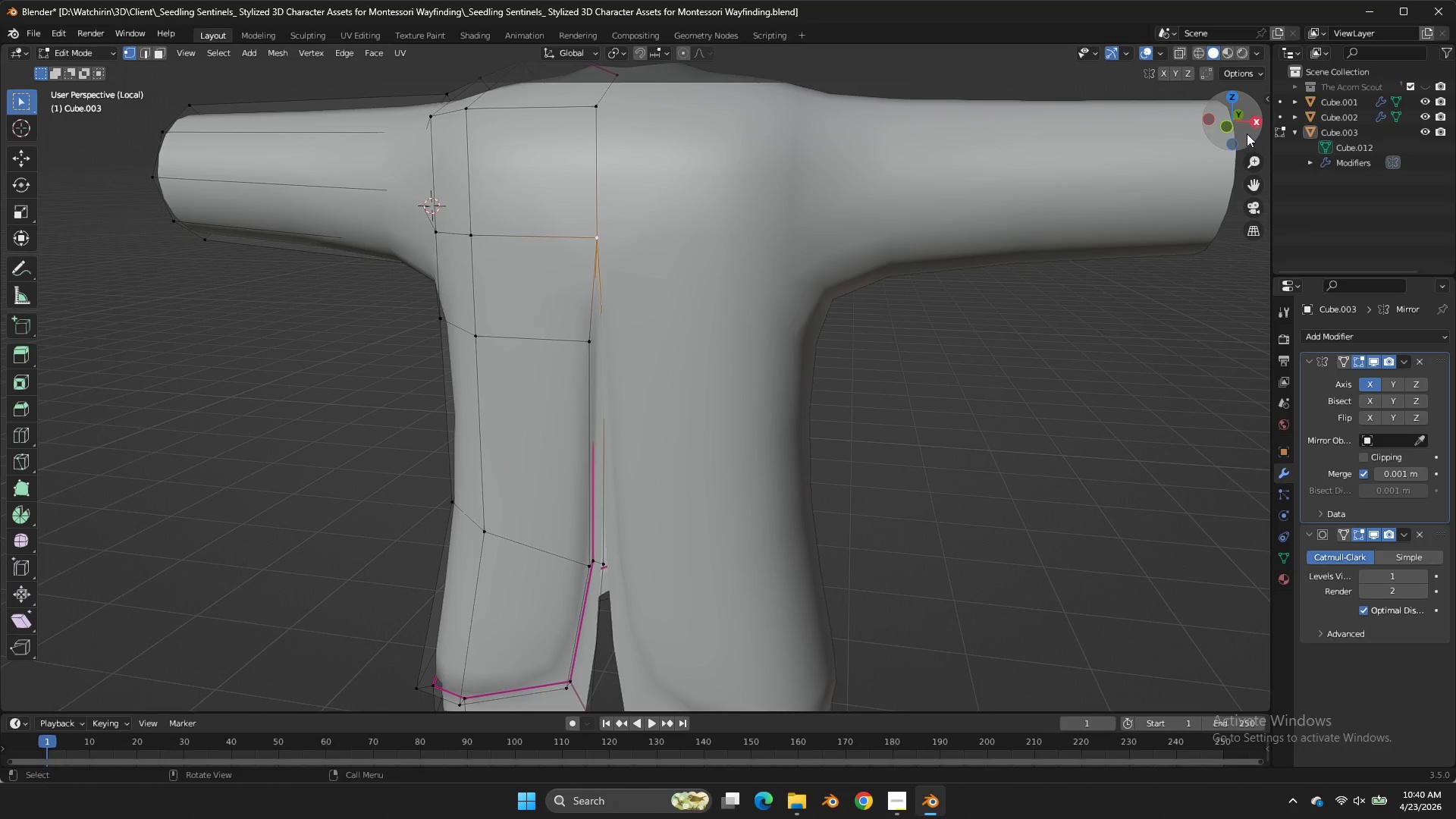 
left_click([1234, 133])
 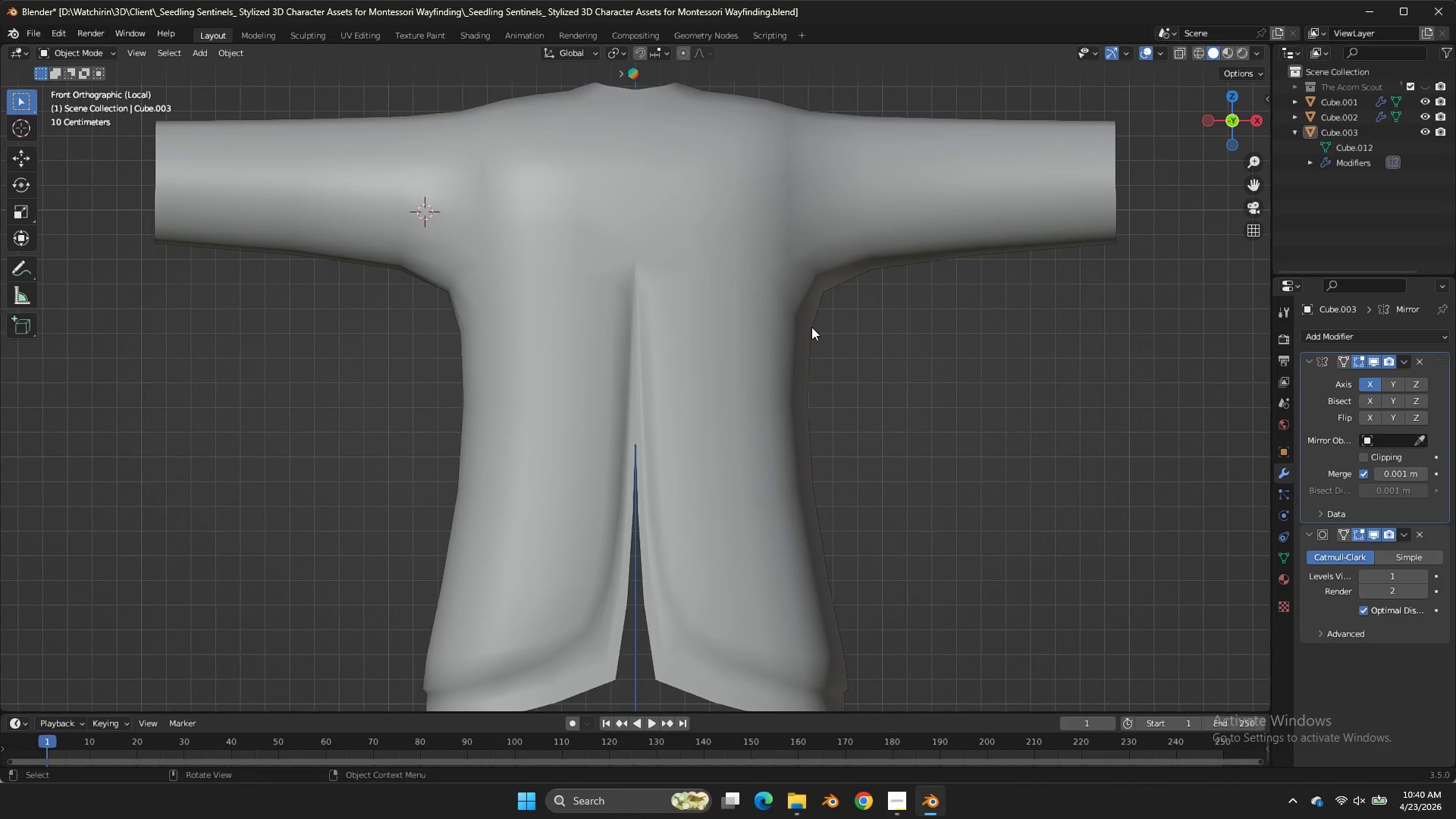 
key(Tab)
 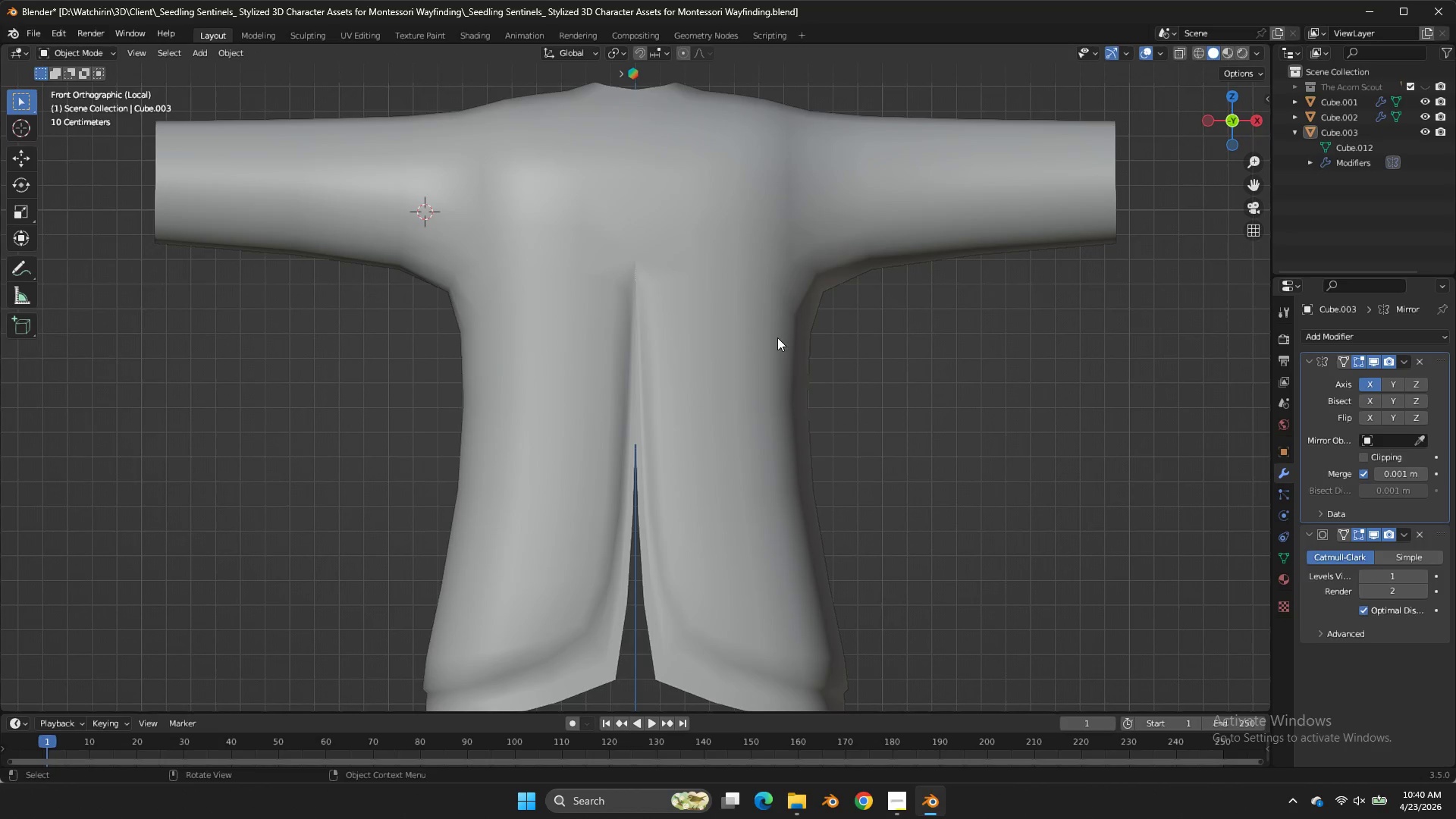 
key(Z)
 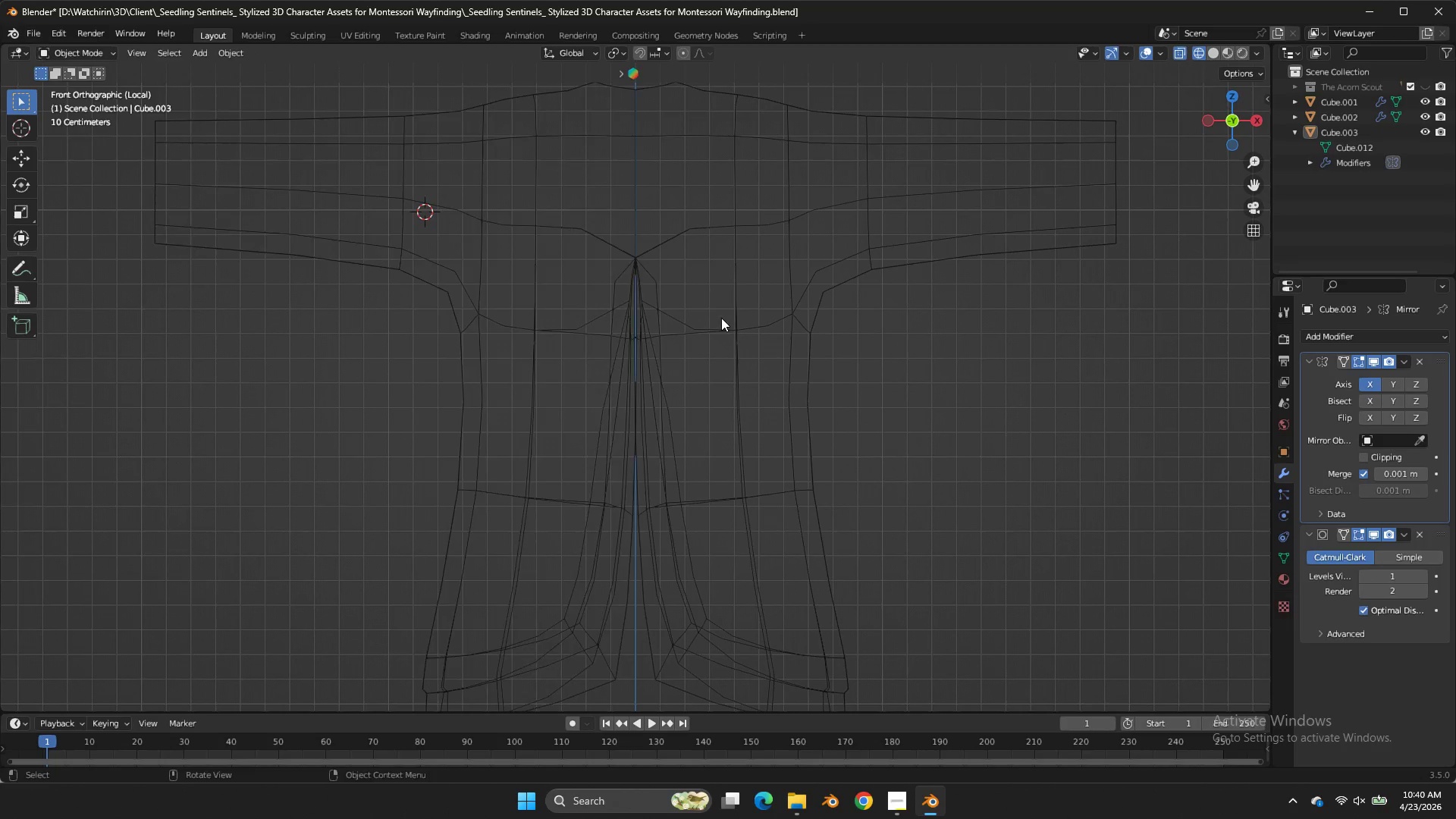 
key(Tab)
 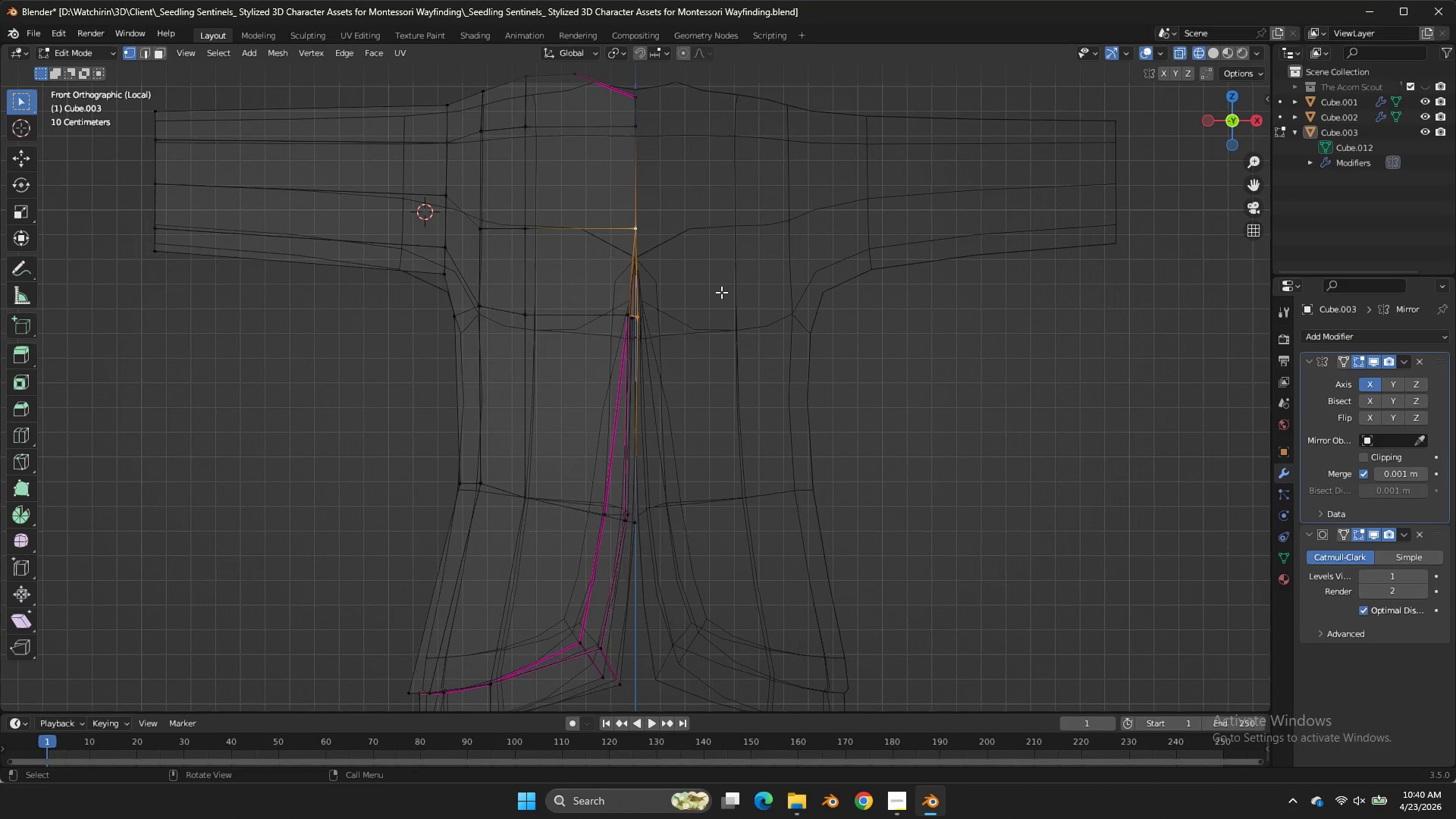 
scroll: coordinate [729, 293], scroll_direction: down, amount: 2.0
 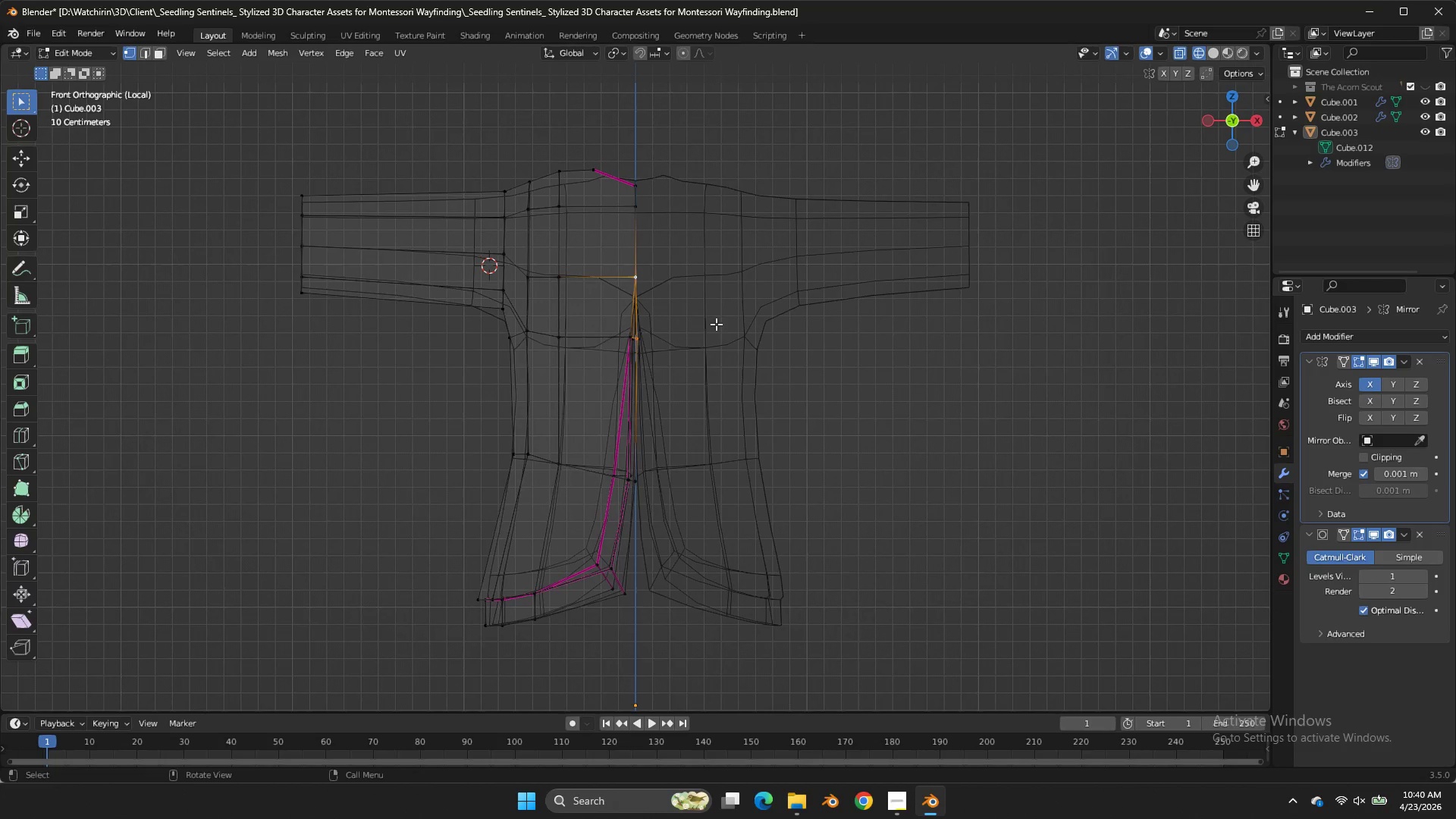 
hold_key(key=ShiftLeft, duration=2.64)
left_click_drag(start_coordinate=[719, 333], to_coordinate=[337, 622])
 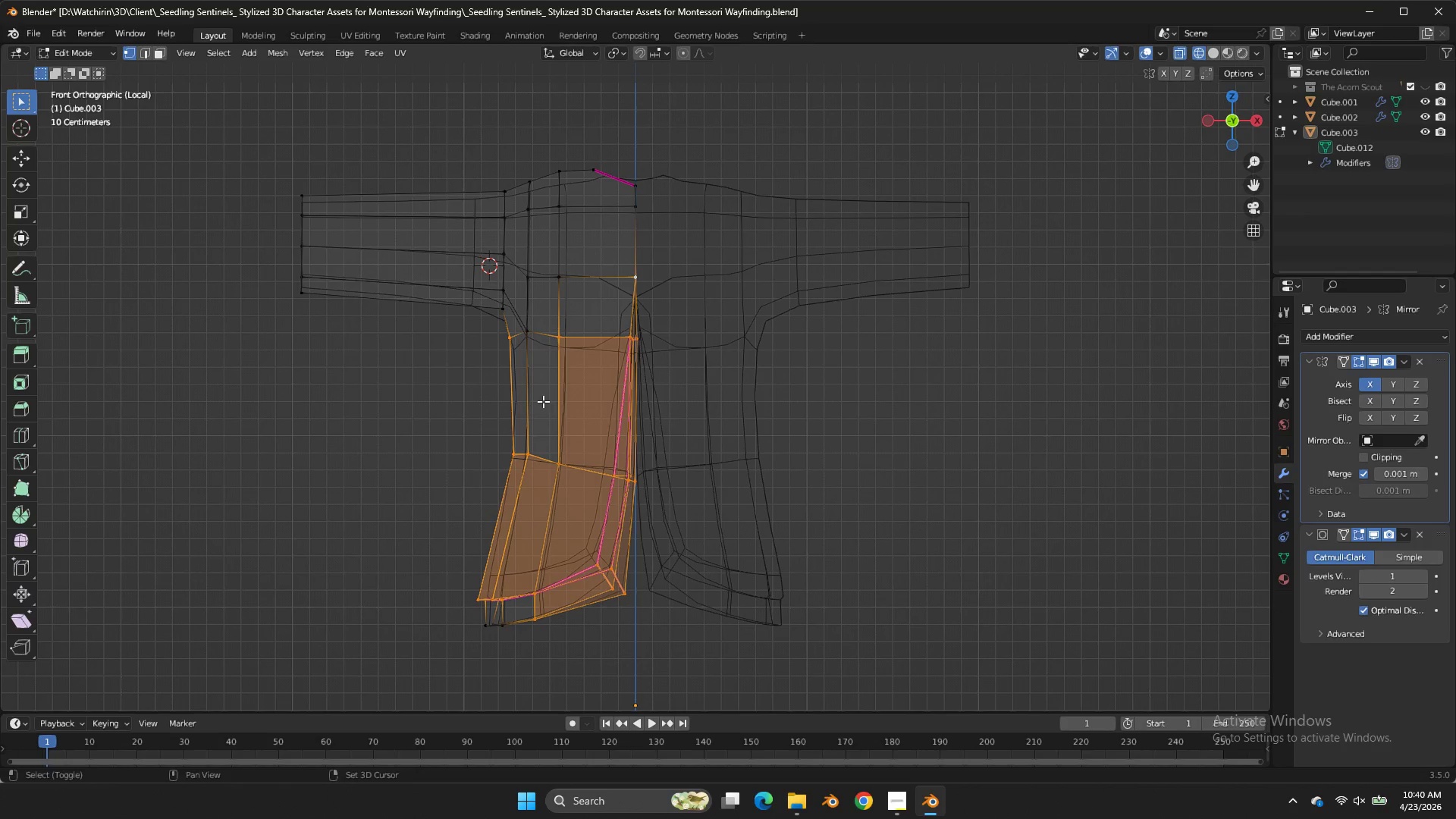 
left_click([337, 622])
 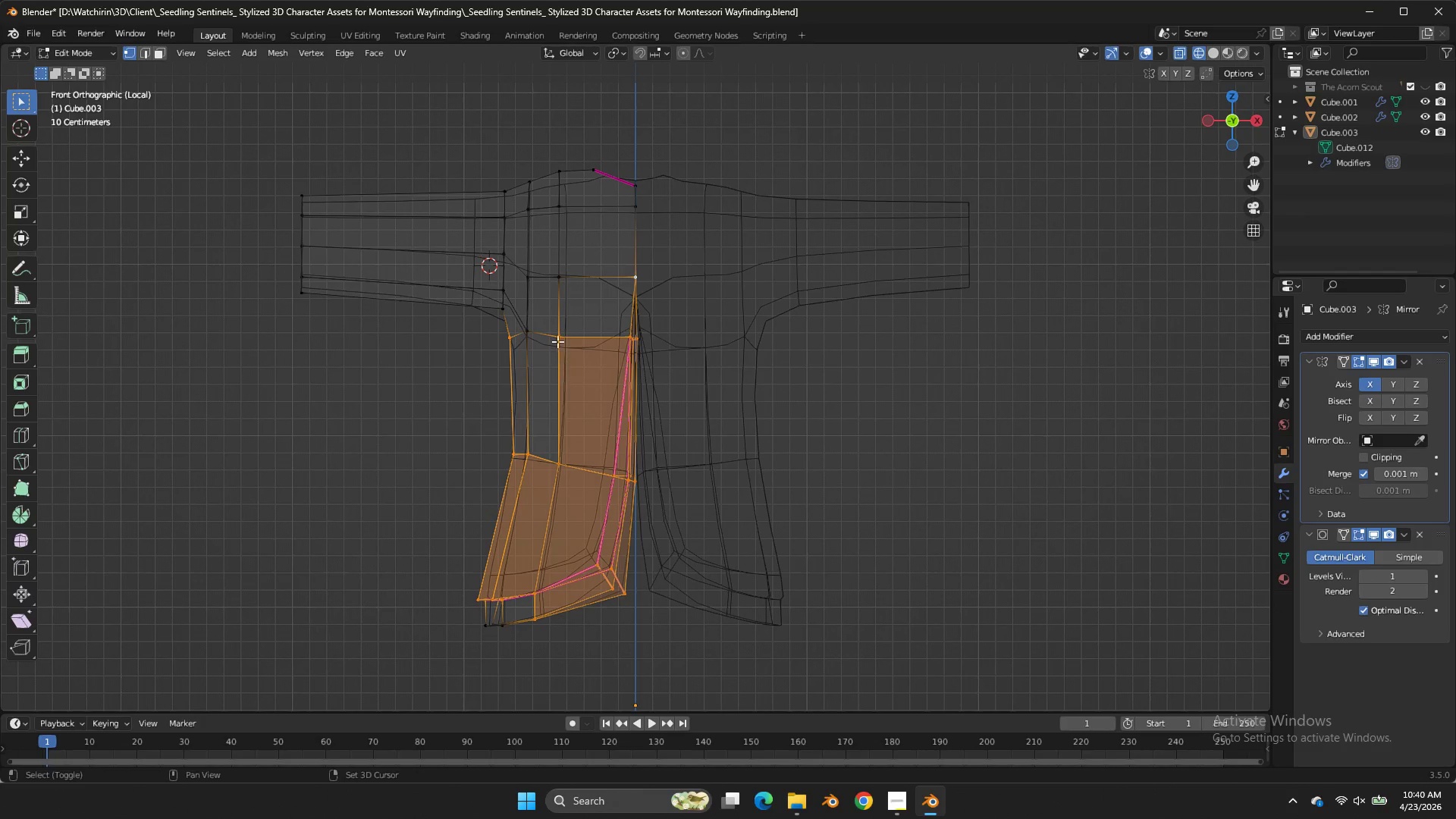 
left_click_drag(start_coordinate=[548, 329], to_coordinate=[529, 340])
 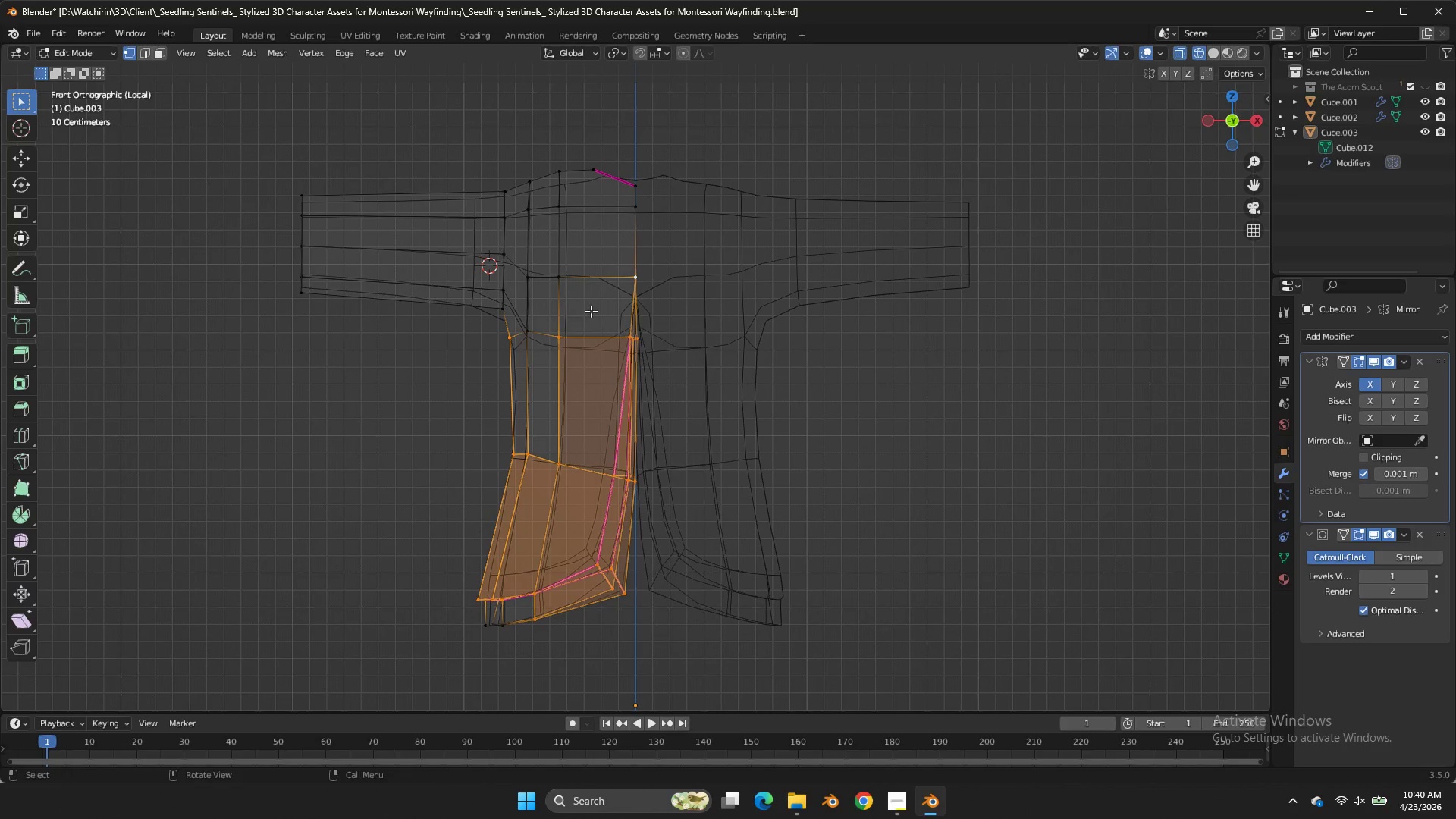 
key(Control+ControlLeft)
 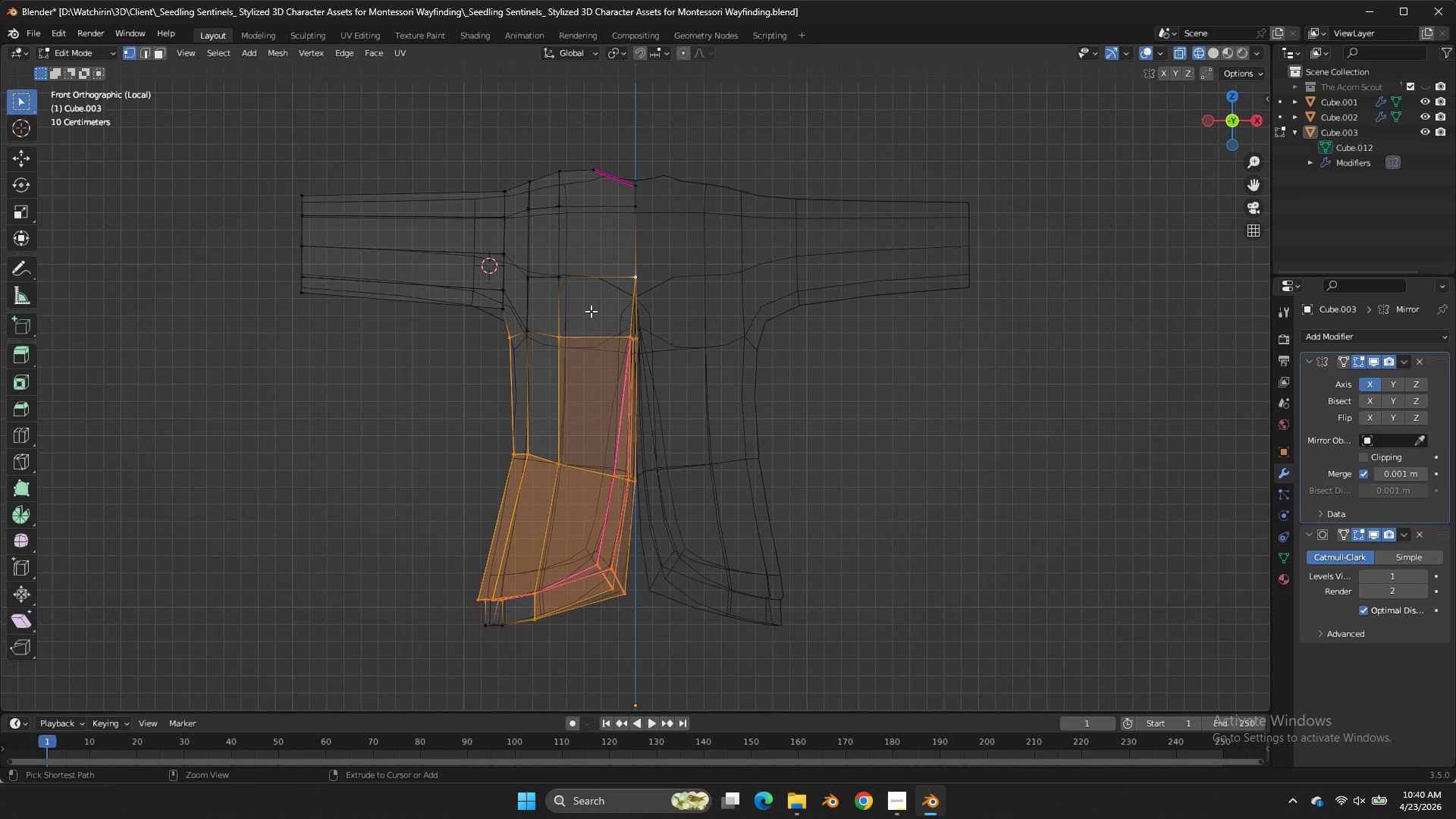 
key(Control+Z)
 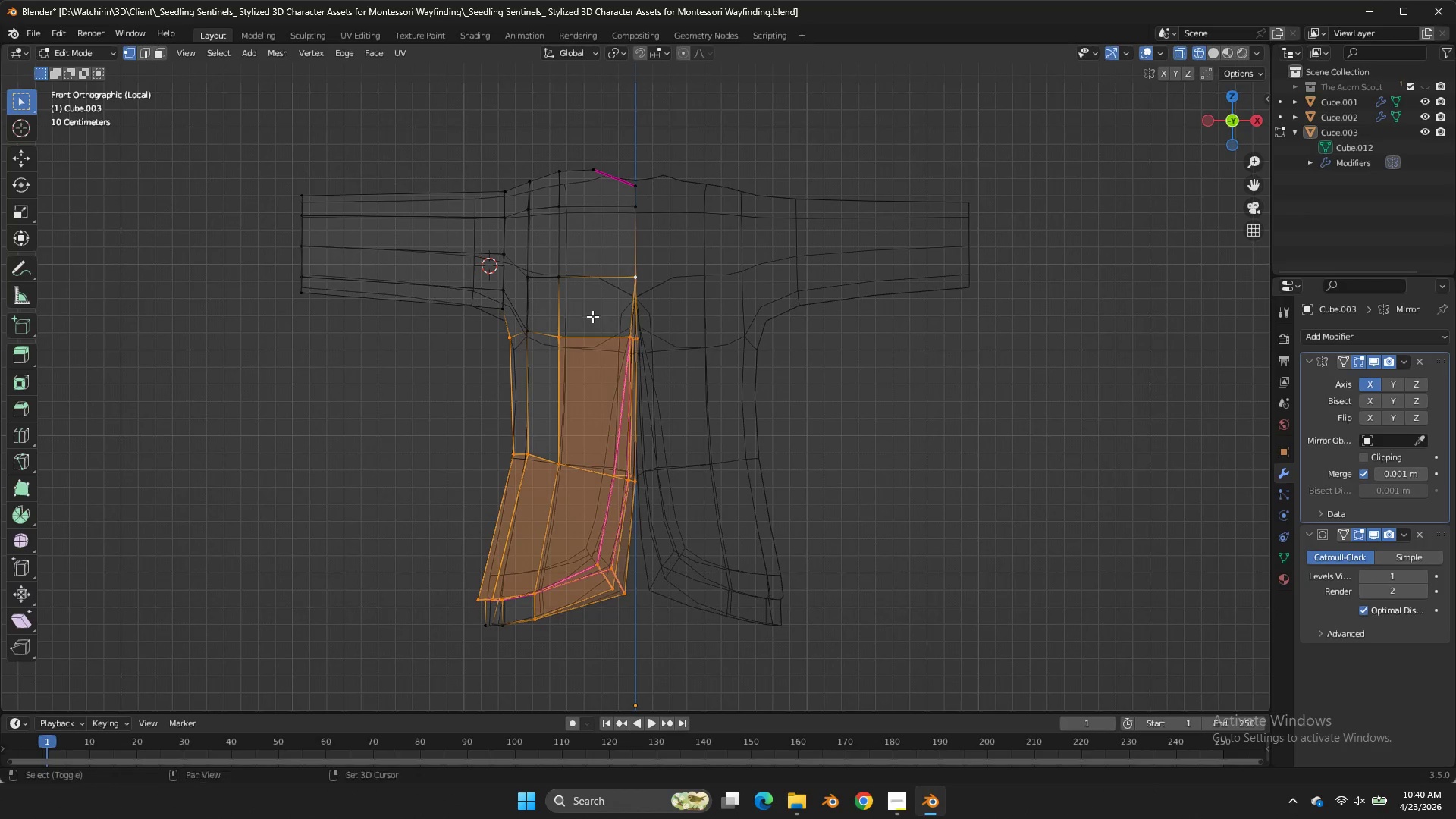 
hold_key(key=ShiftLeft, duration=1.56)
left_click_drag(start_coordinate=[589, 320], to_coordinate=[507, 360])
 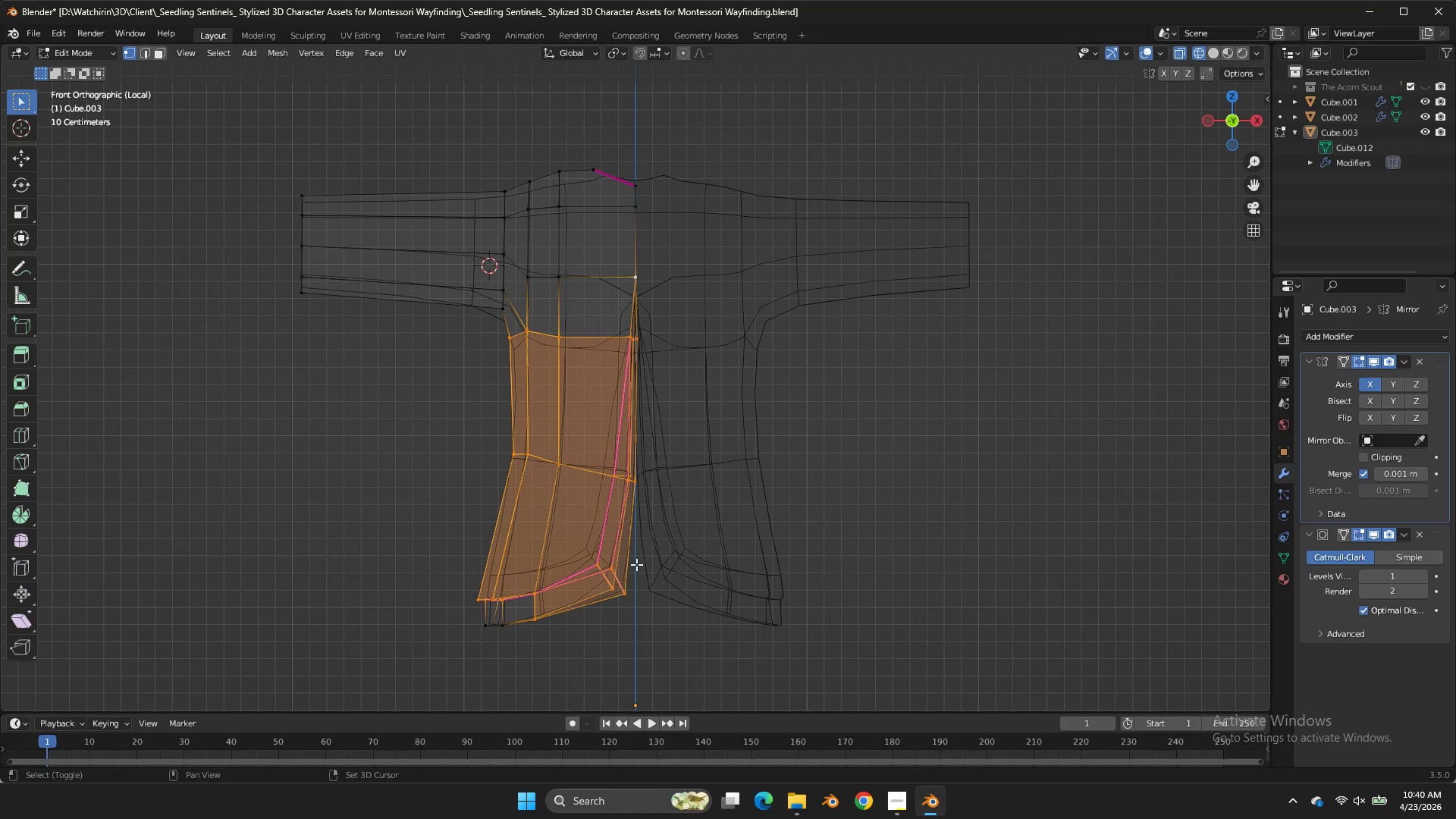 
left_click_drag(start_coordinate=[636, 559], to_coordinate=[292, 724])
 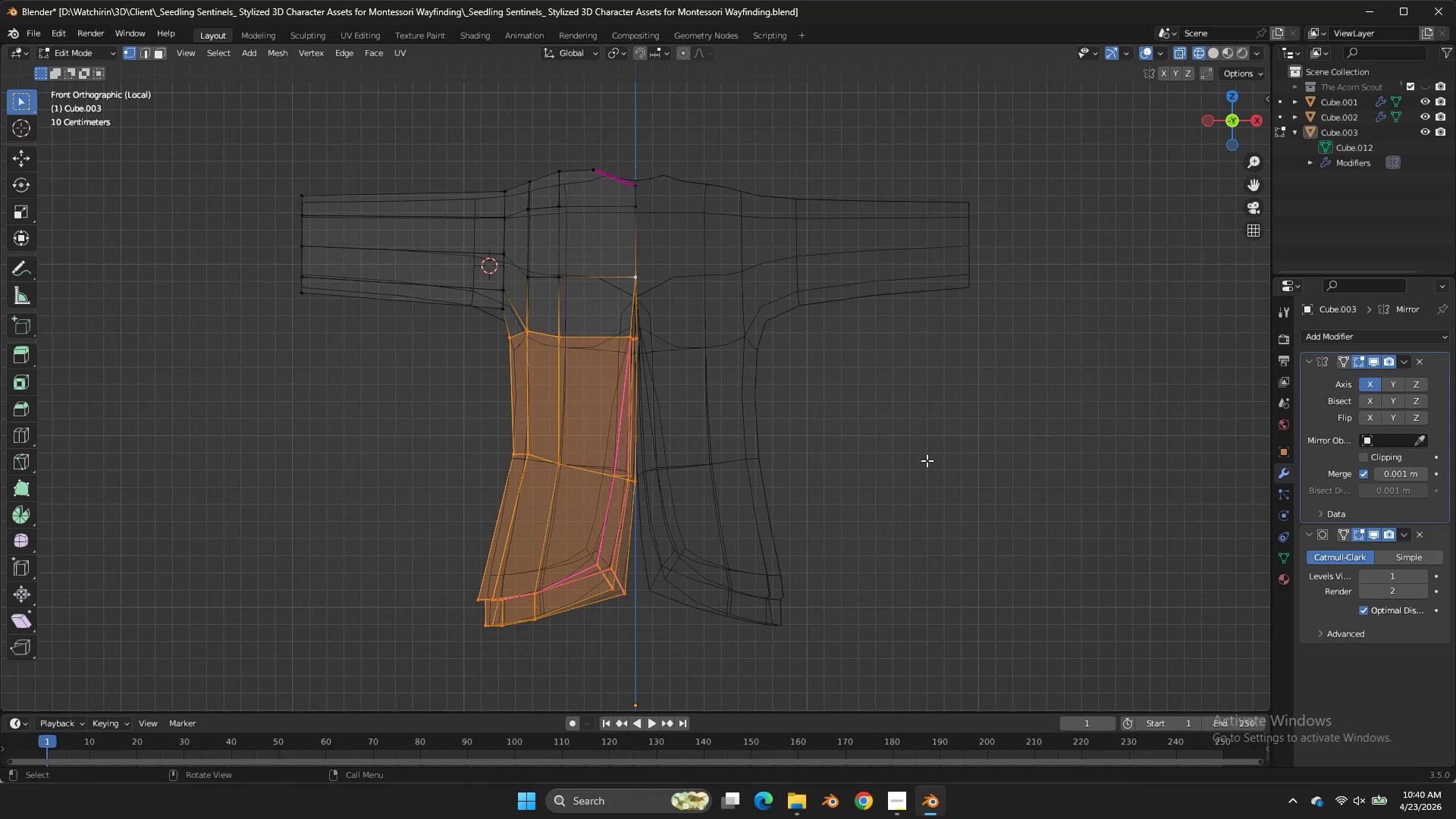 
double_click([292, 724])
 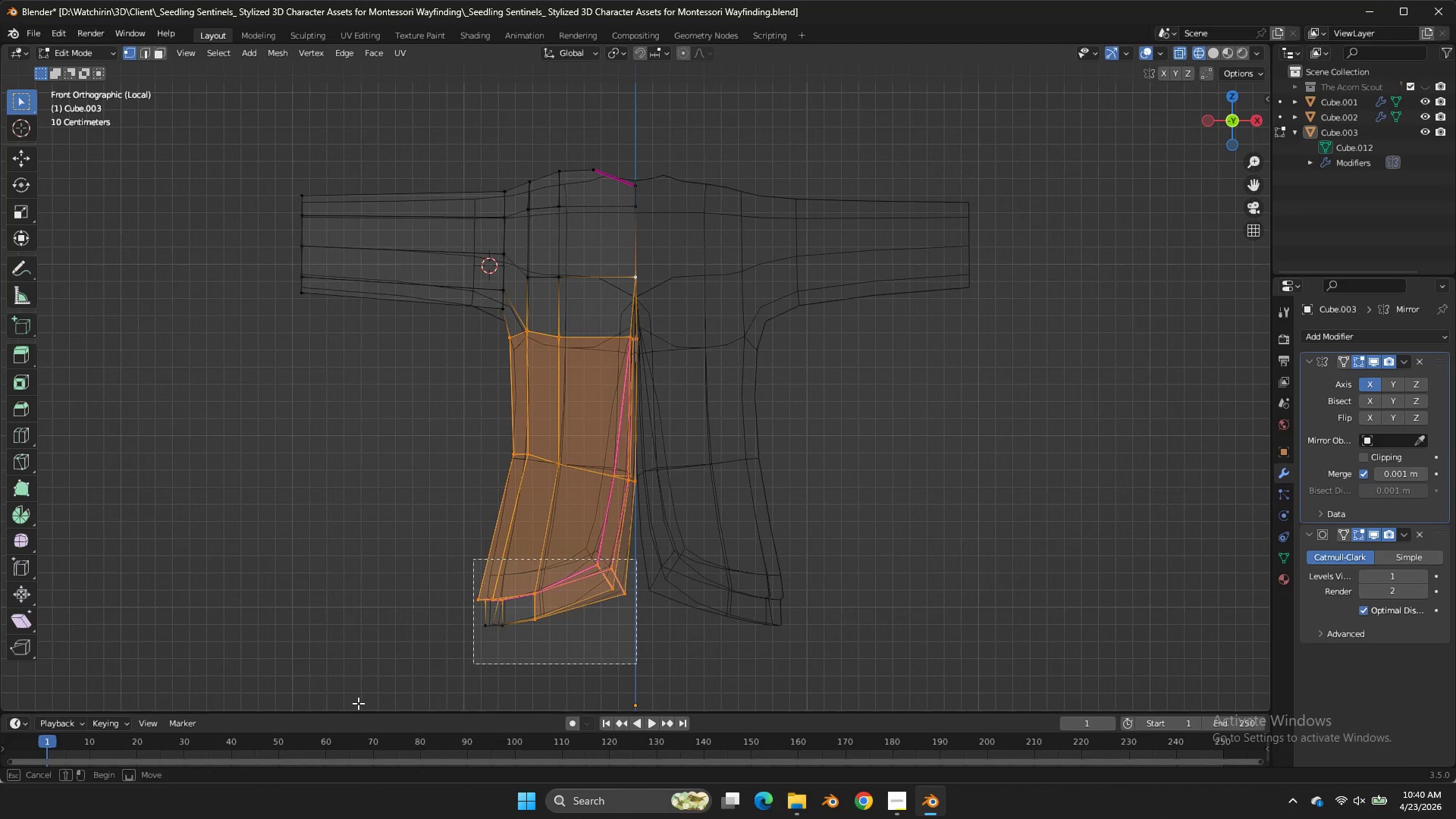 
hold_key(key=ControlLeft, duration=1.23)
left_click_drag(start_coordinate=[695, 256], to_coordinate=[598, 287])
 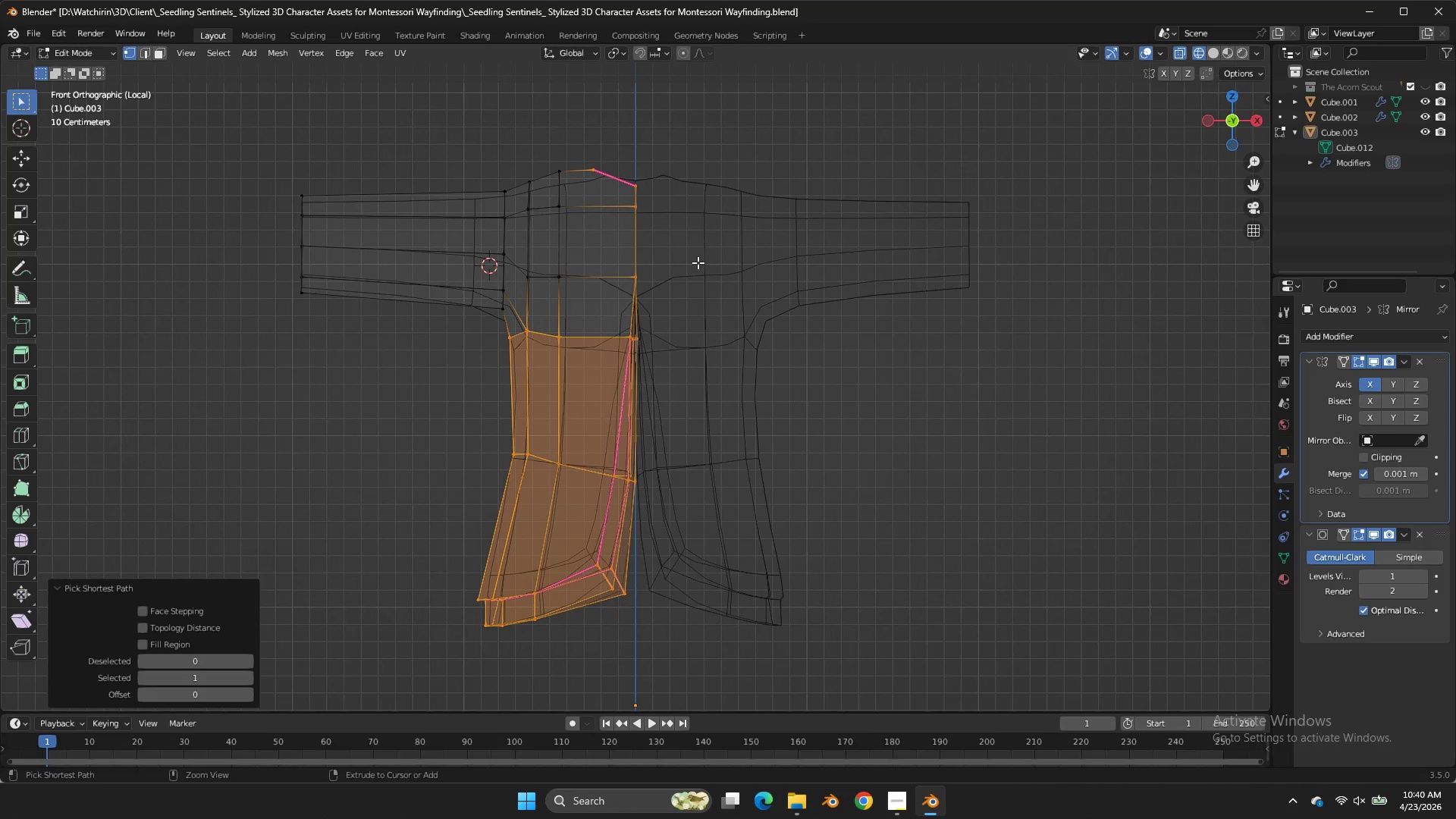 
double_click([598, 287])
 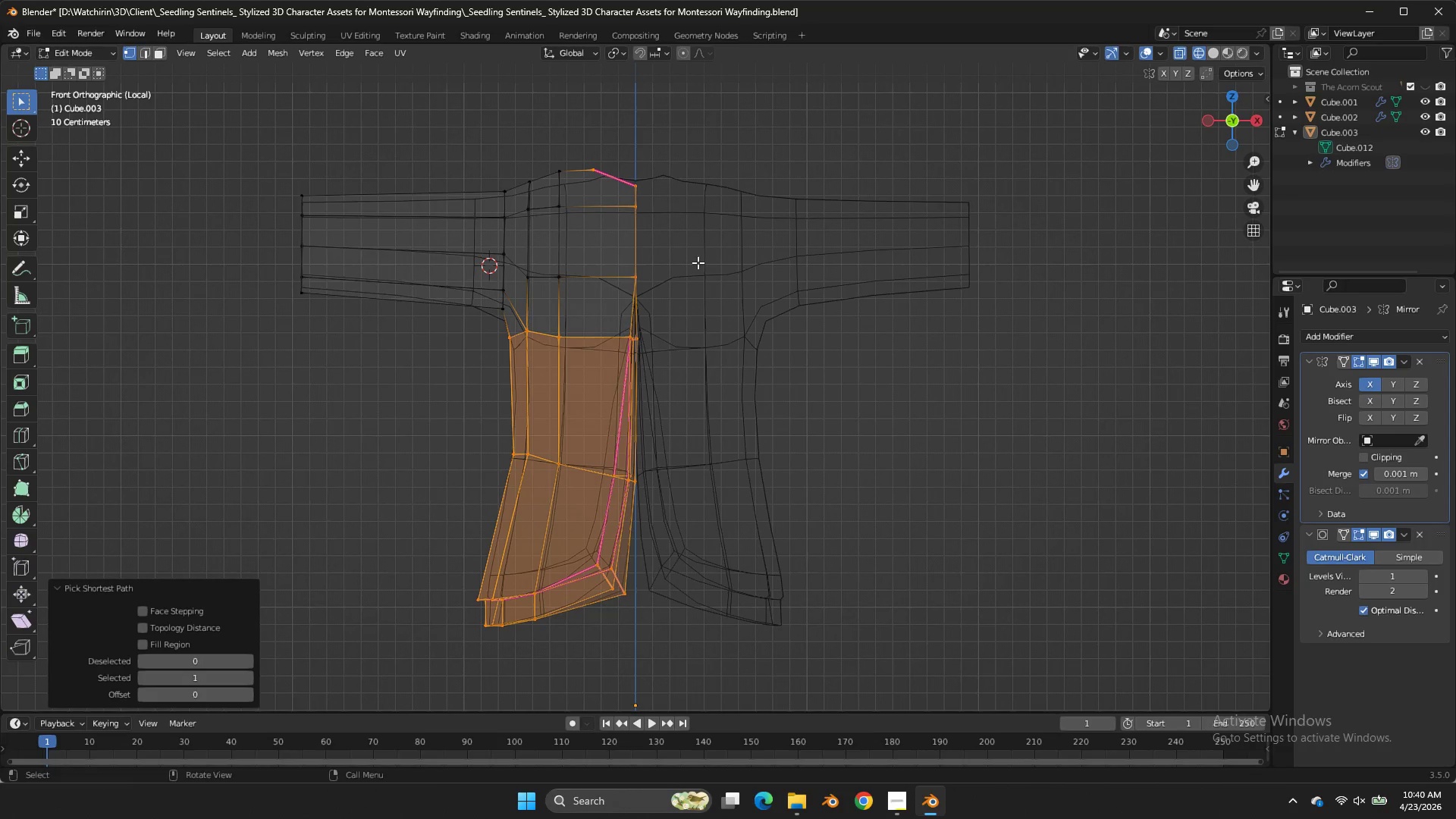 
key(Control+Z)
 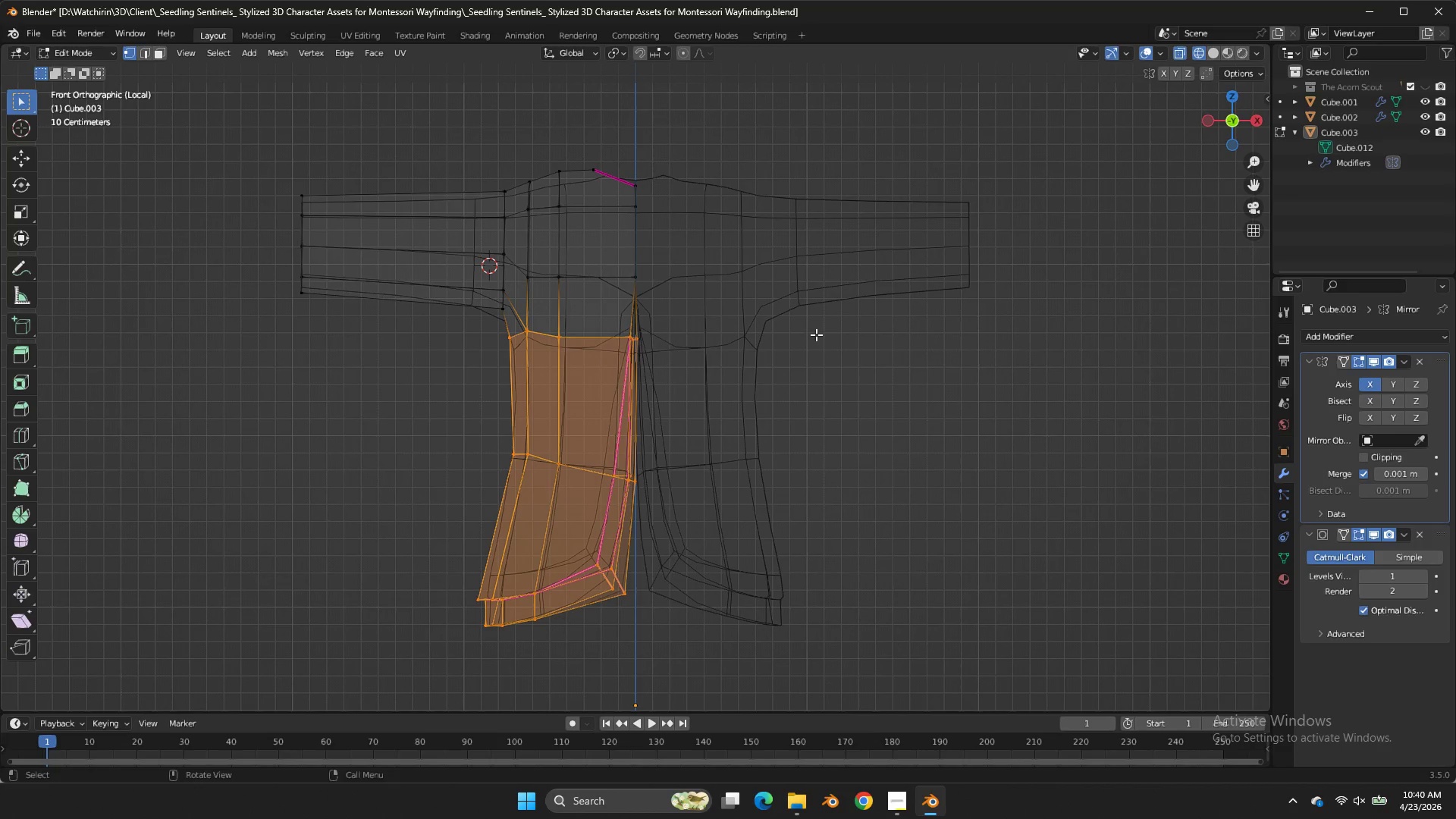 
type(GX)
 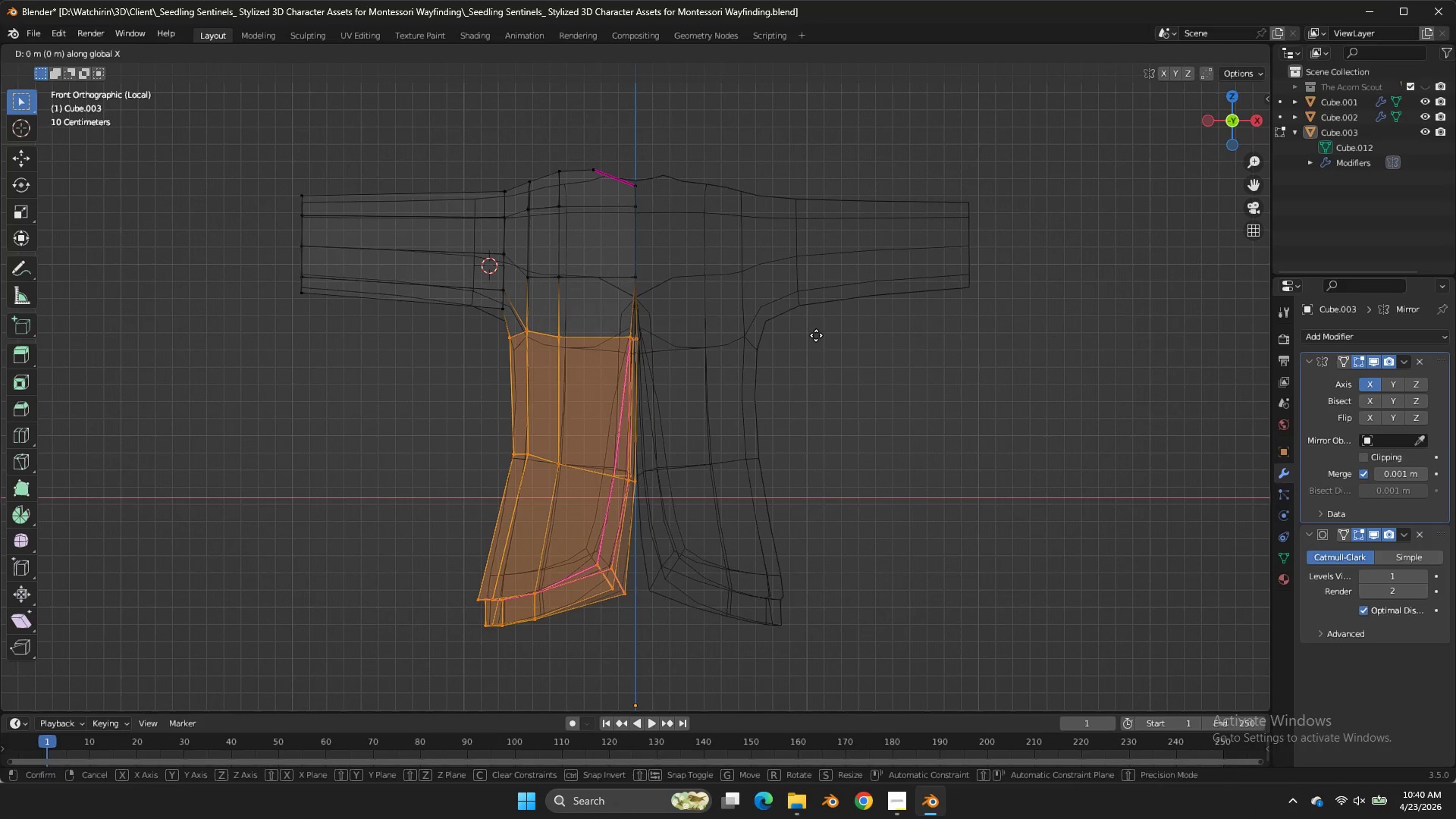 
hold_key(key=ShiftLeft, duration=0.88)
left_click([786, 336])
 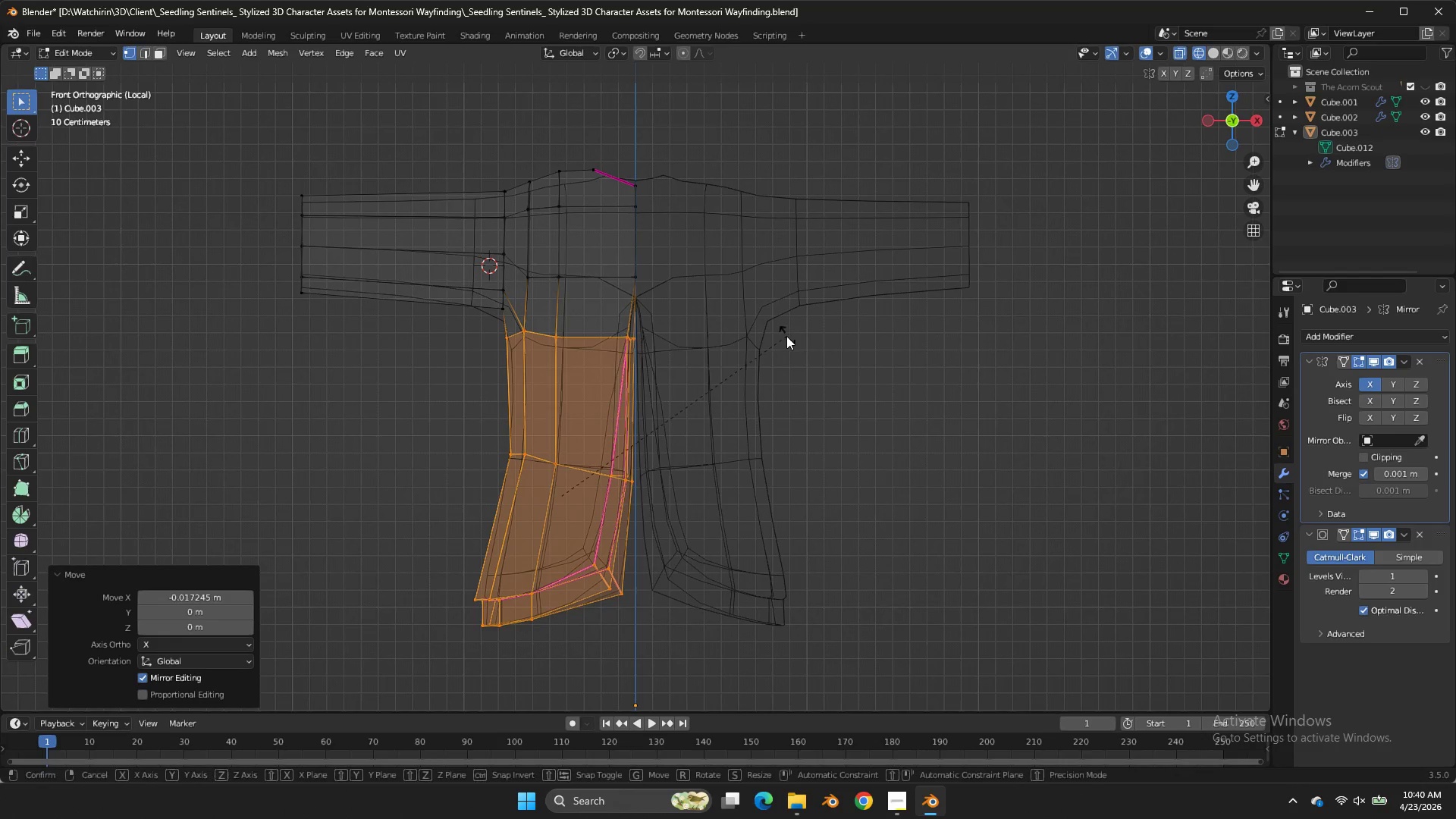 
key(R)
 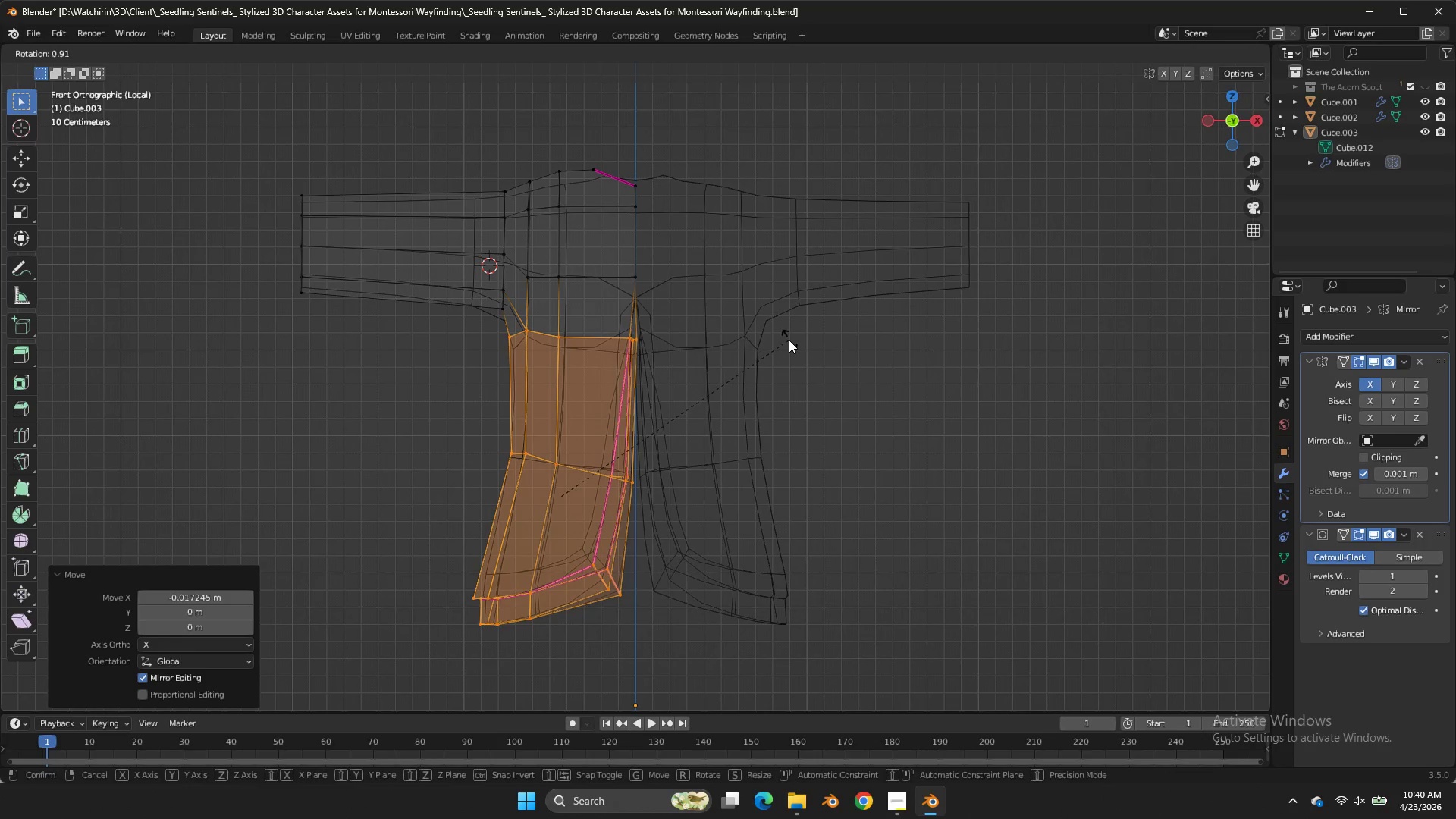 
left_click([789, 340])
 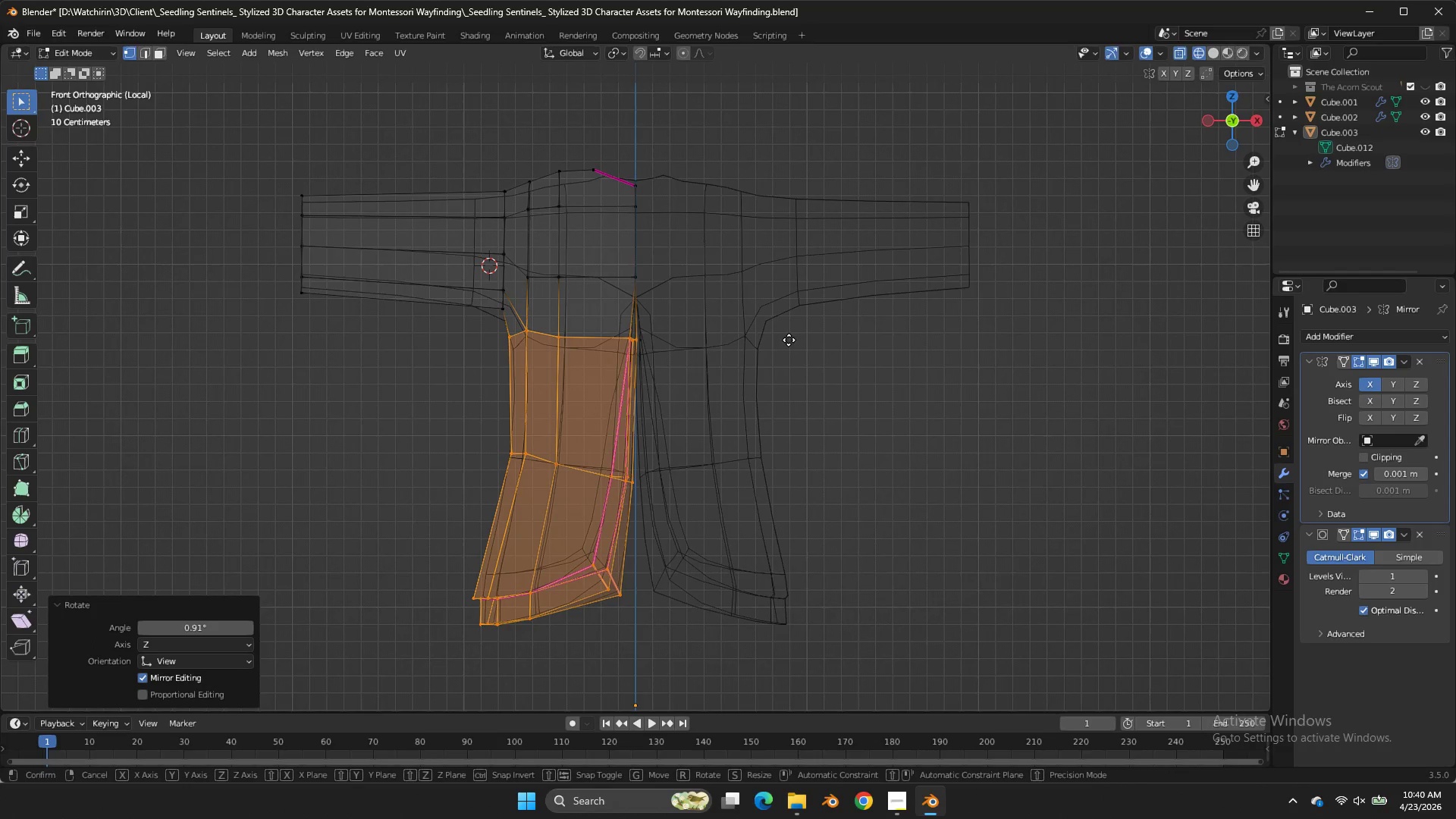 
key(G)
 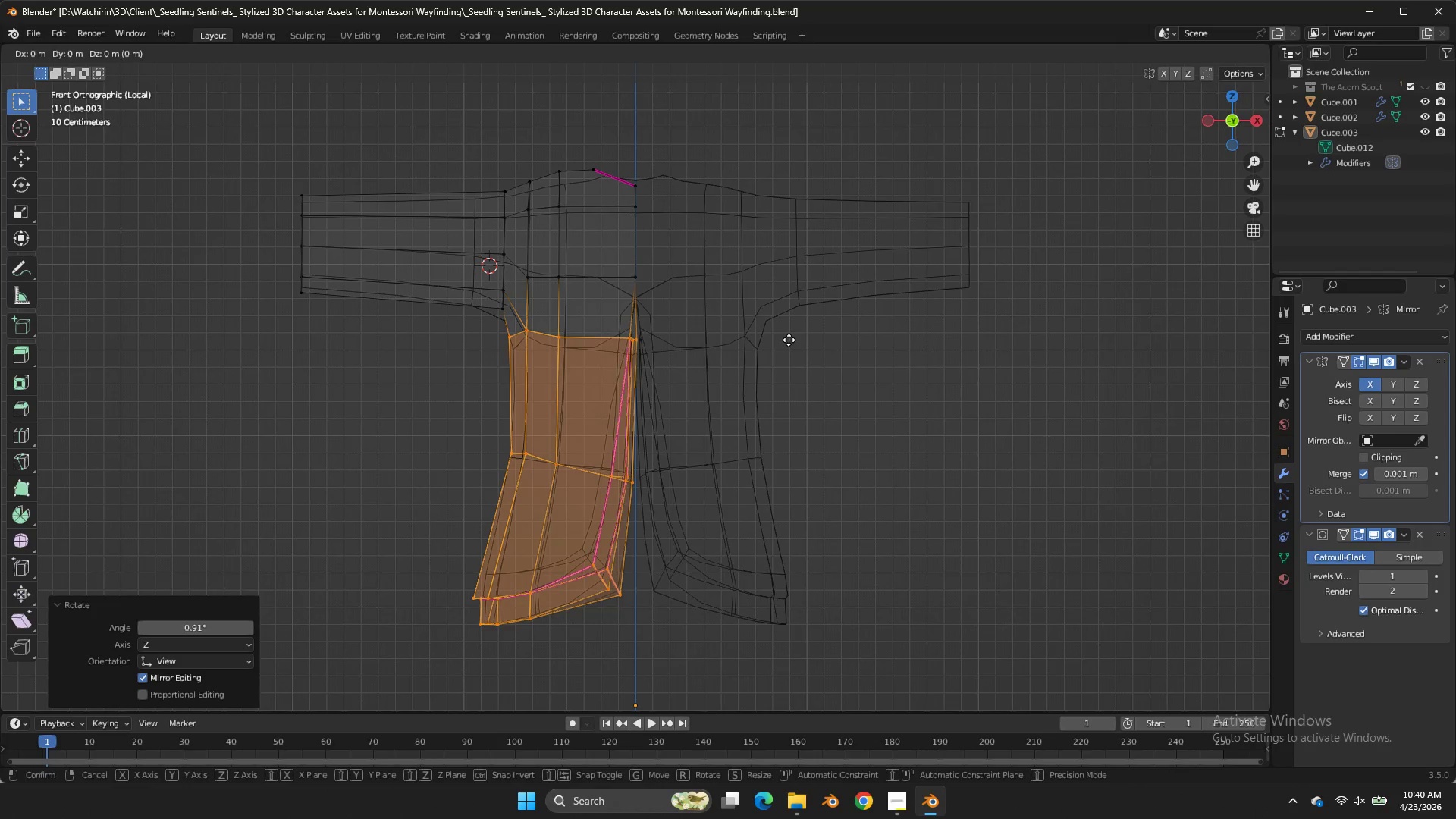 
hold_key(key=ShiftLeft, duration=0.94)
 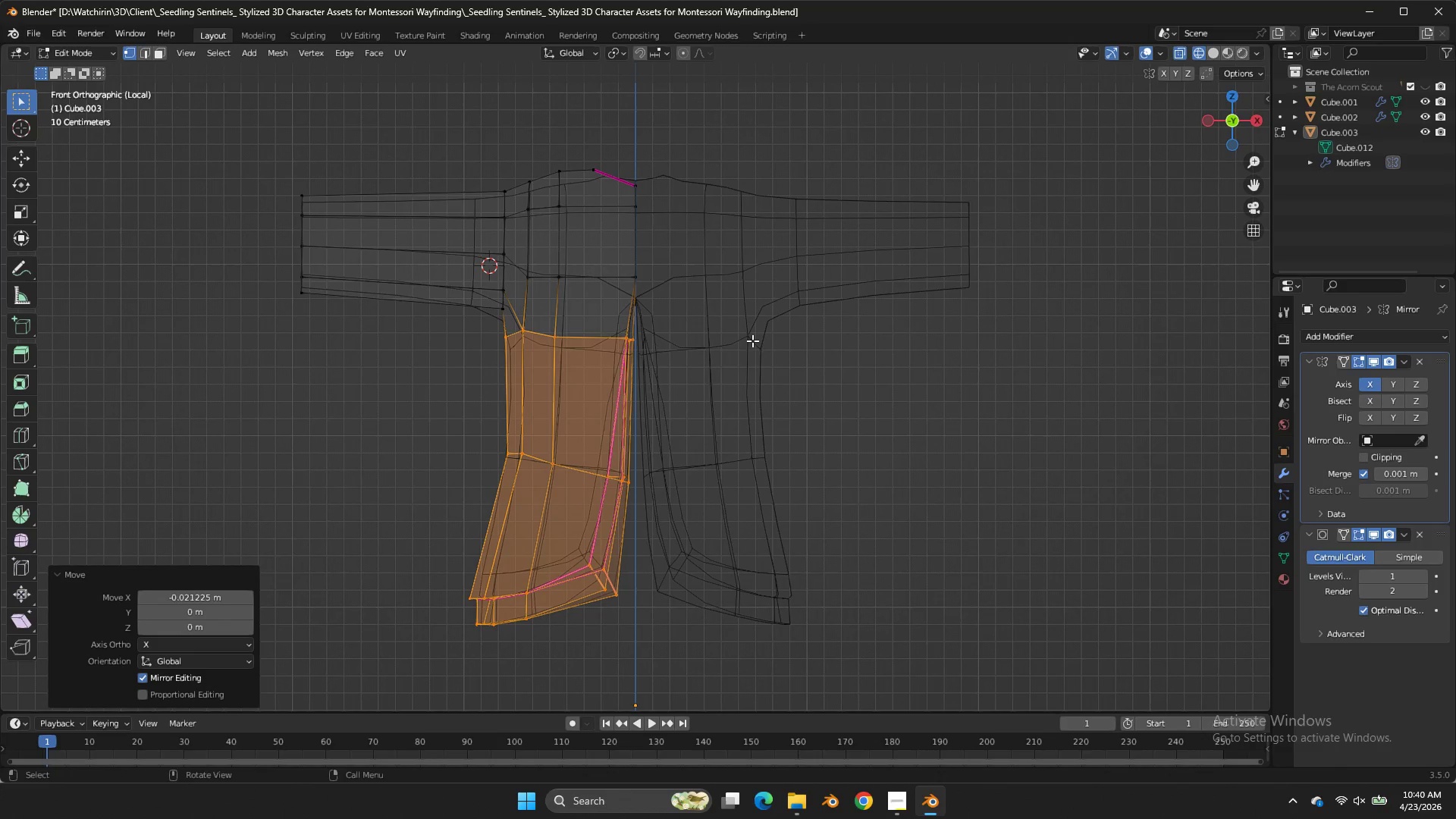 
double_click([752, 340])
 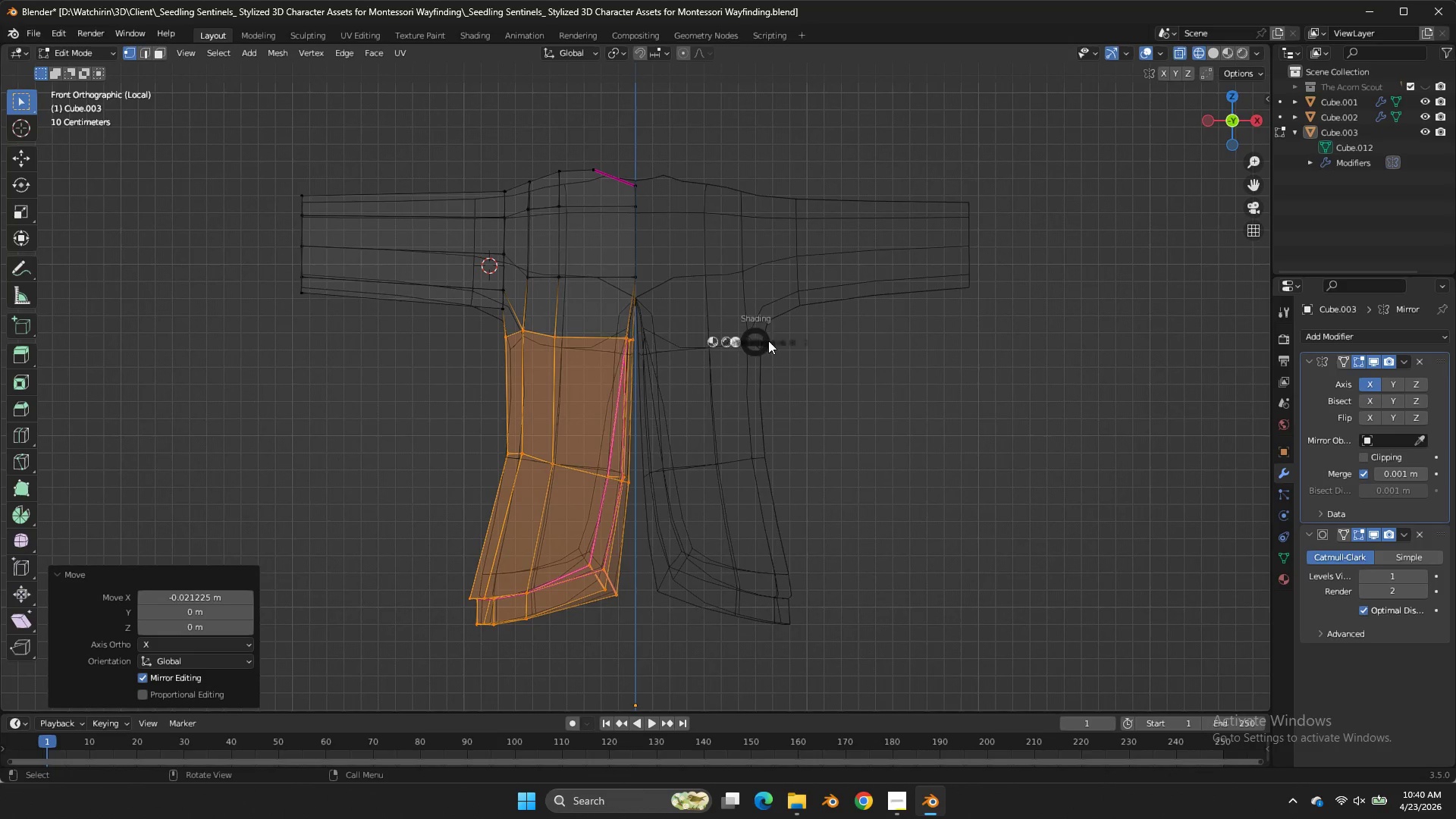 
key(Z)
 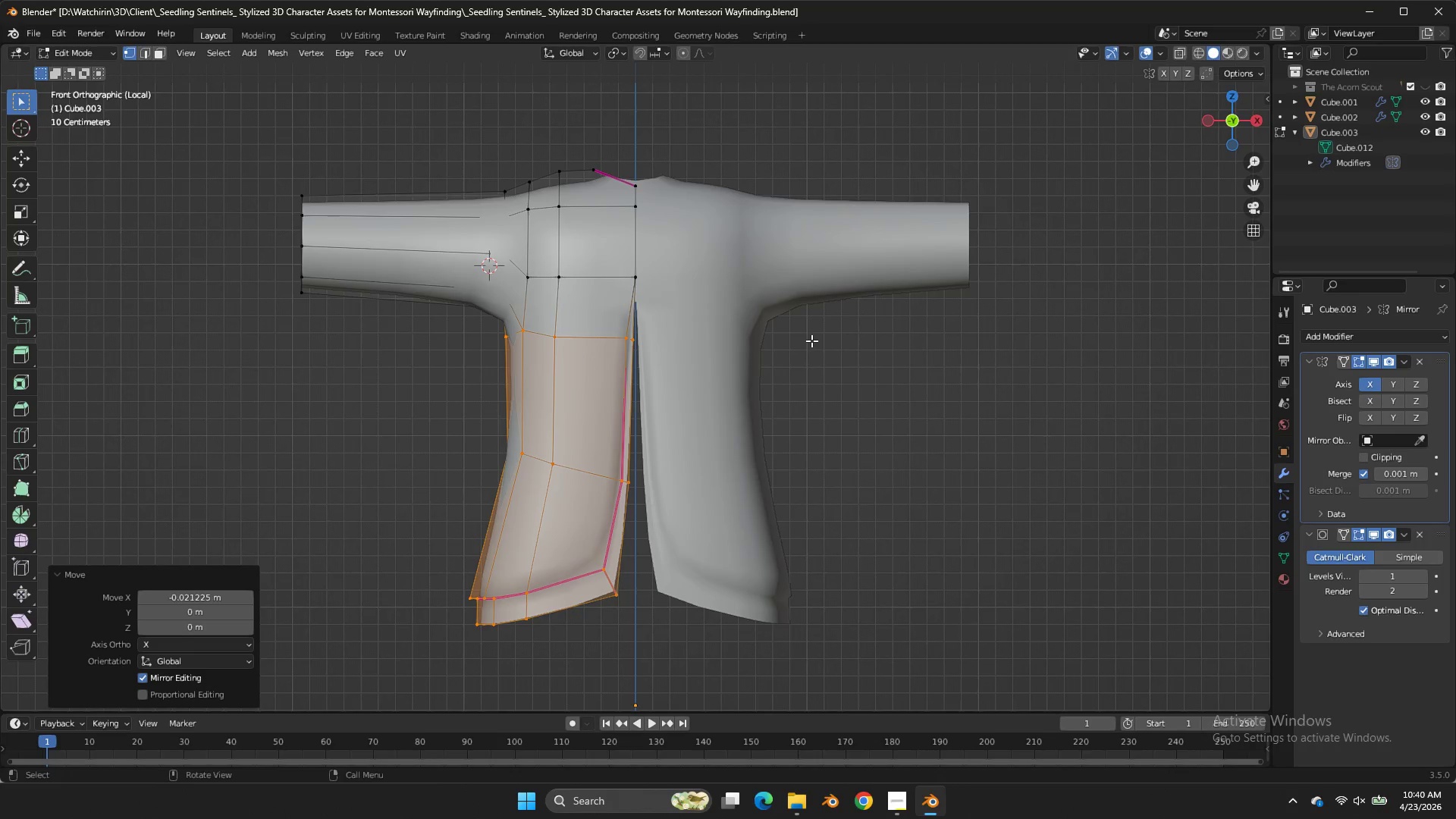 
key(Control+ControlLeft)
 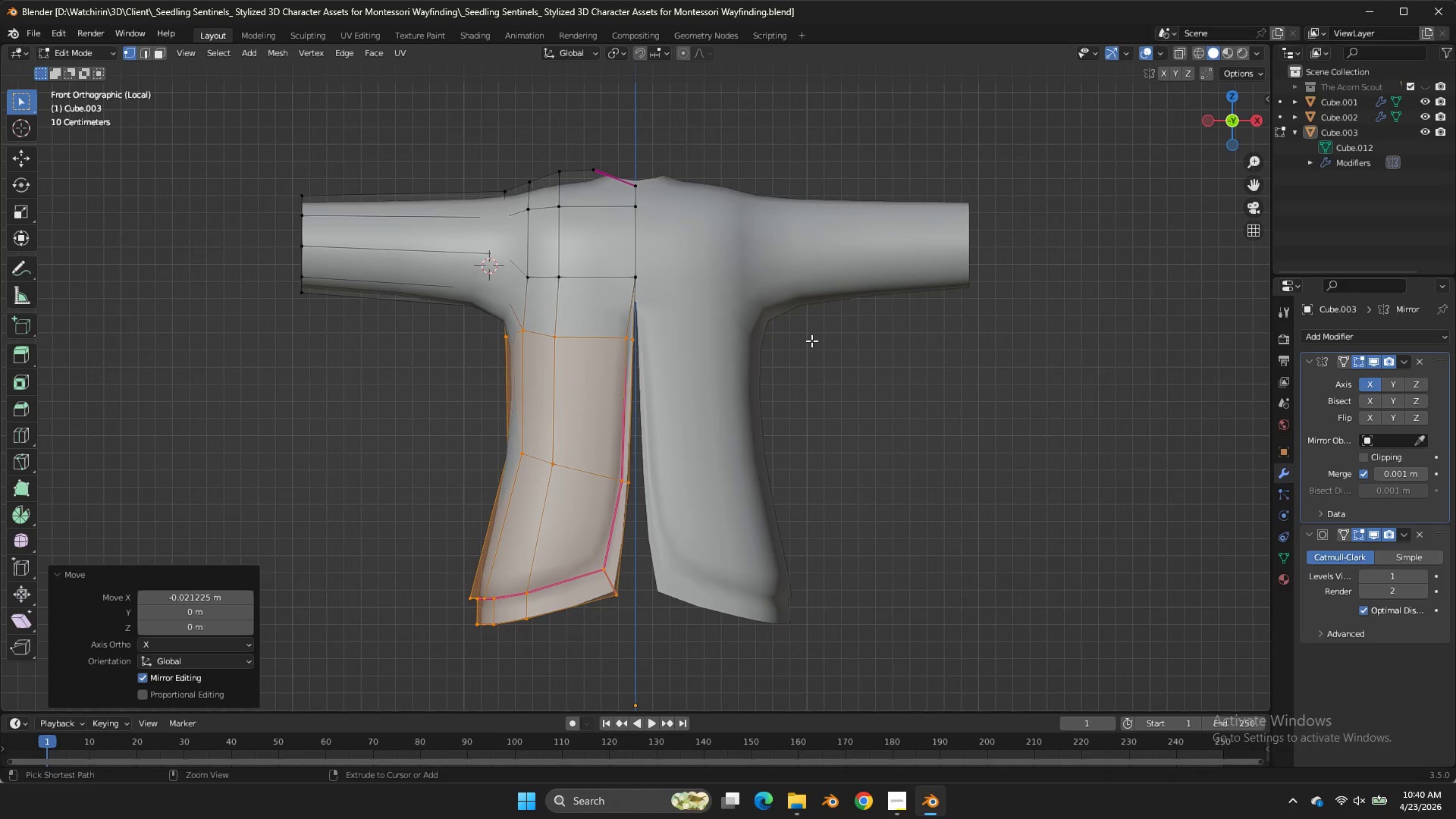 
key(Control+S)
 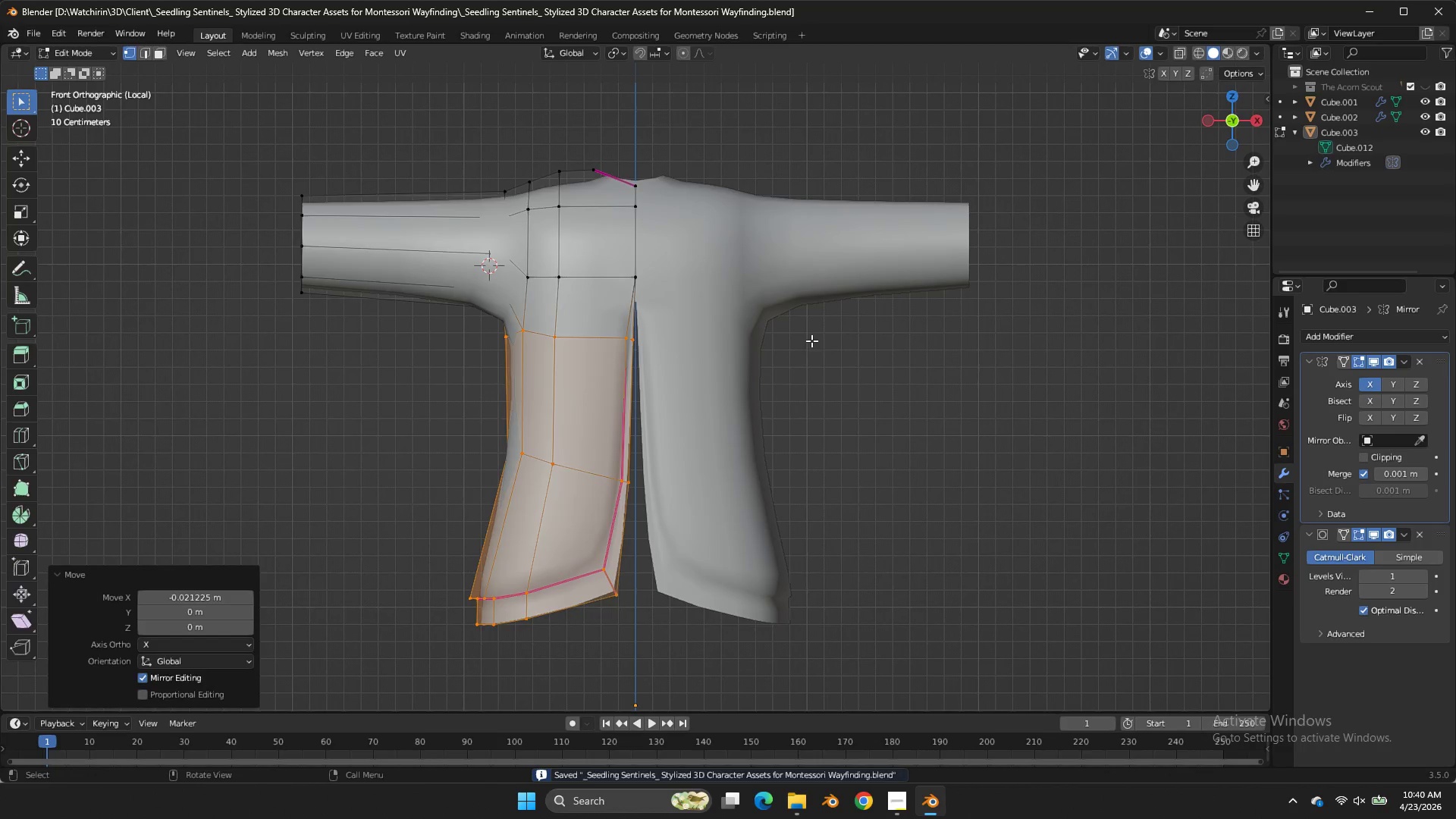 
key(Tab)
 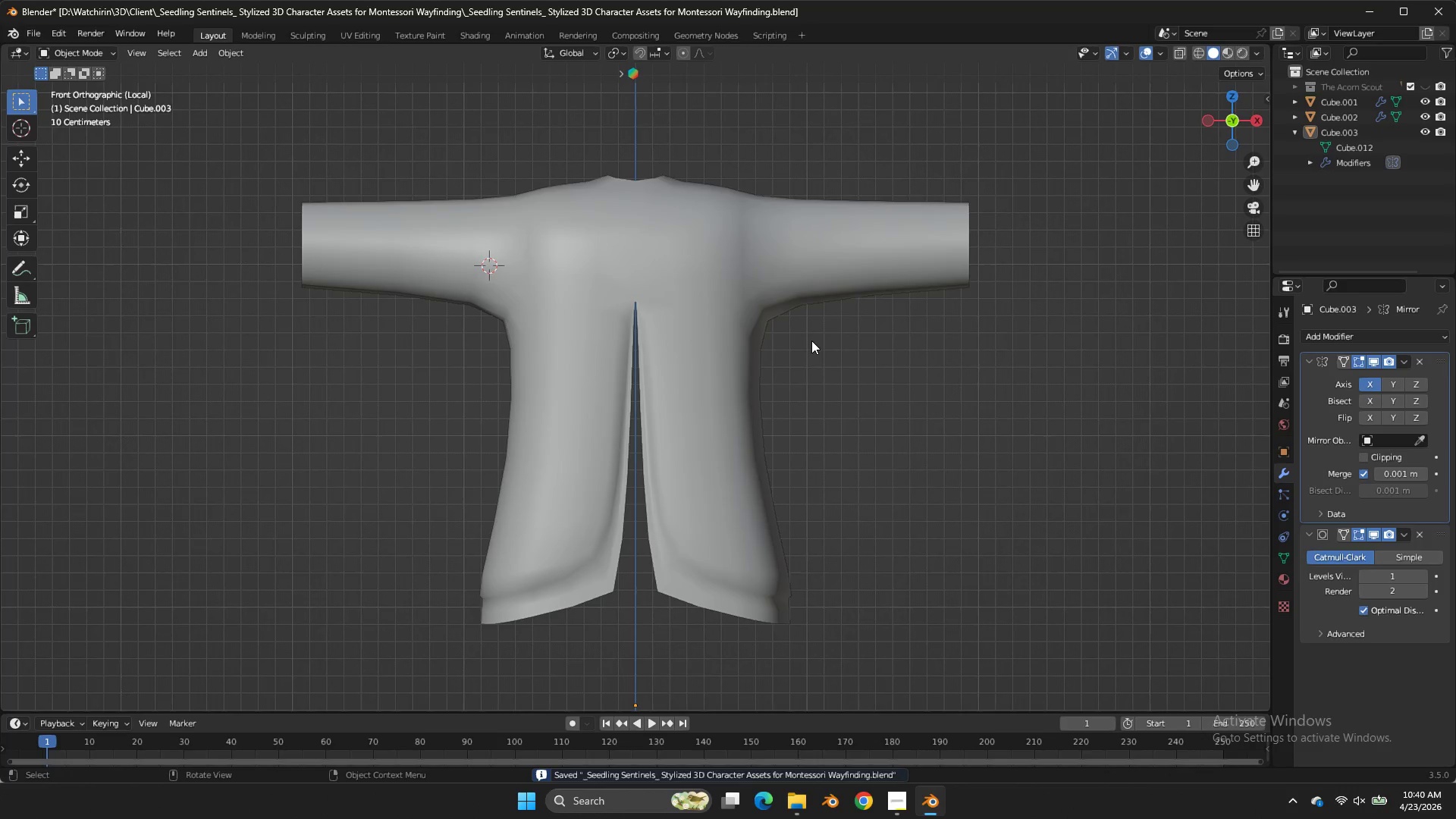 
key(Tab)
 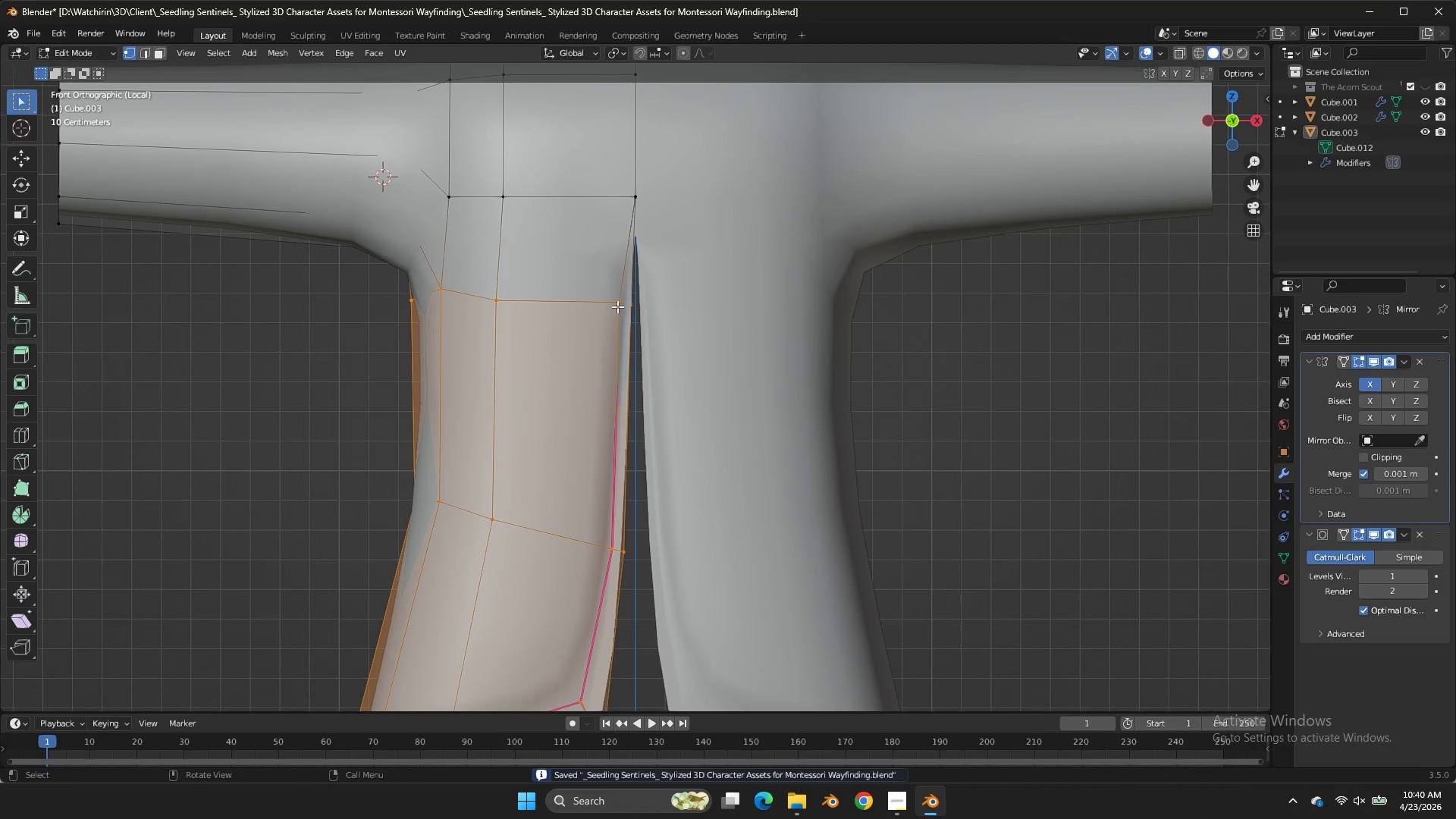 
scroll: coordinate [799, 330], scroll_direction: up, amount: 3.0
 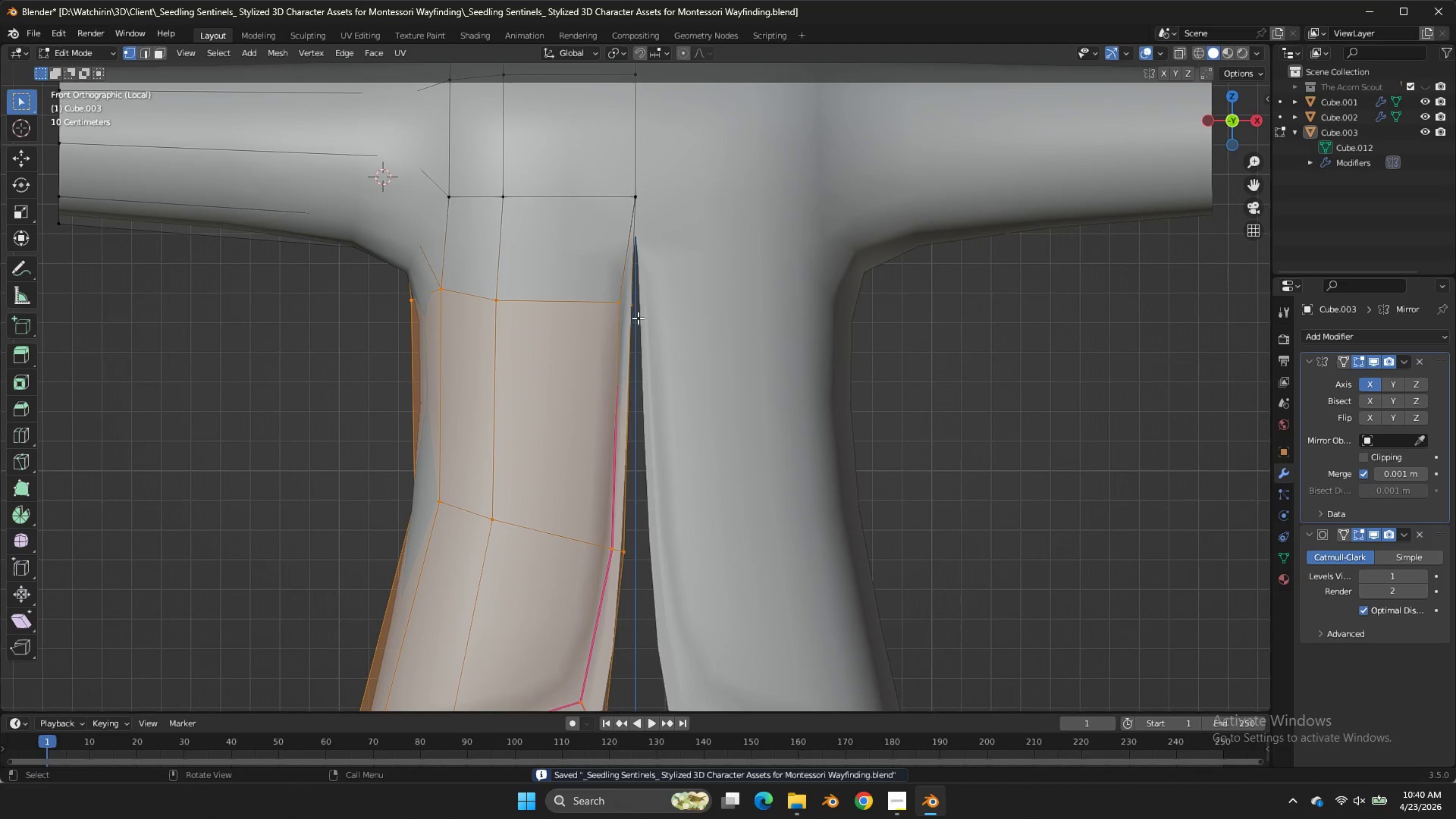 
key(Z)
 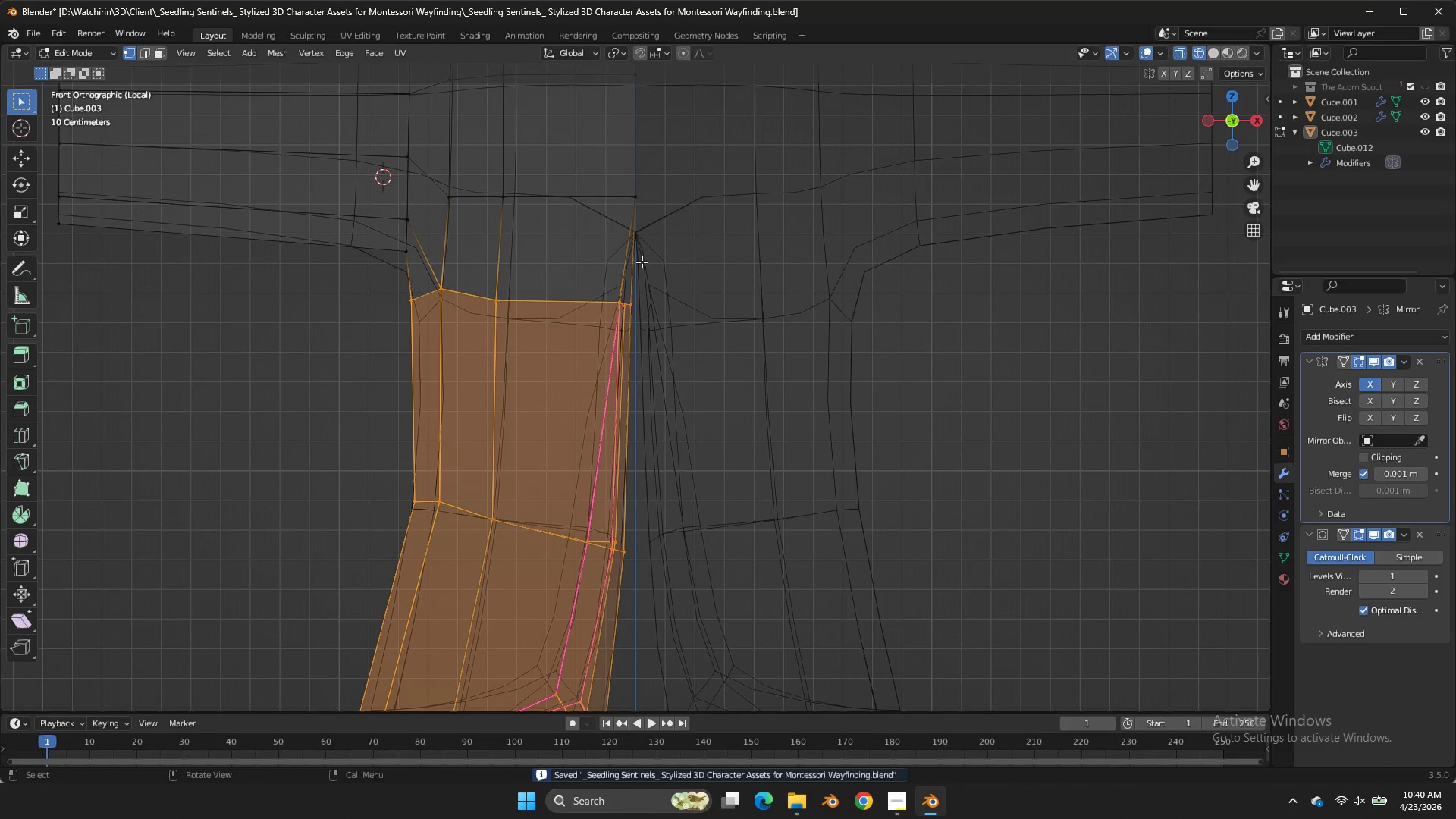 
hold_key(key=AltLeft, duration=1.58)
double_click([622, 320])
 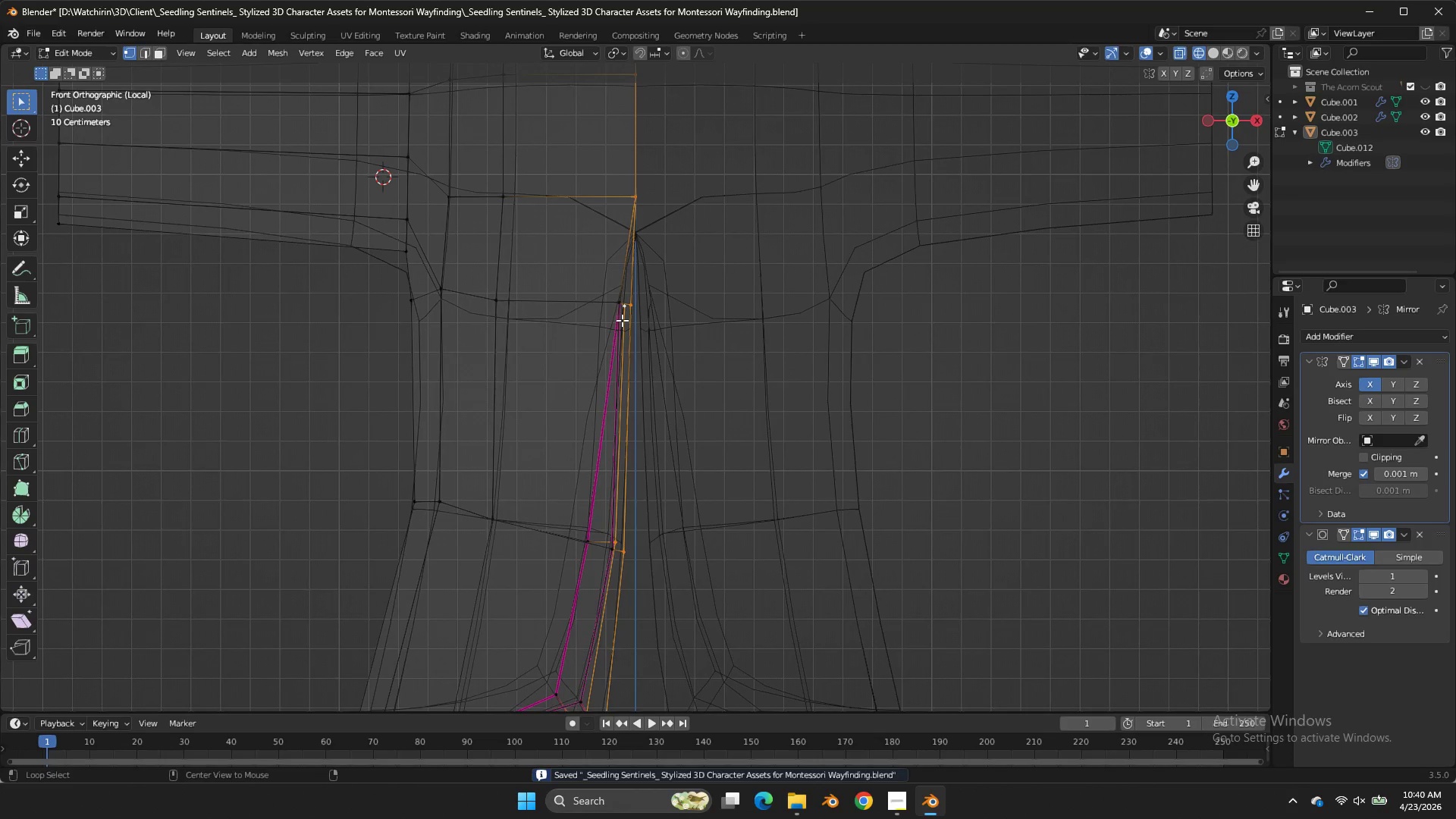 
triple_click([622, 320])
 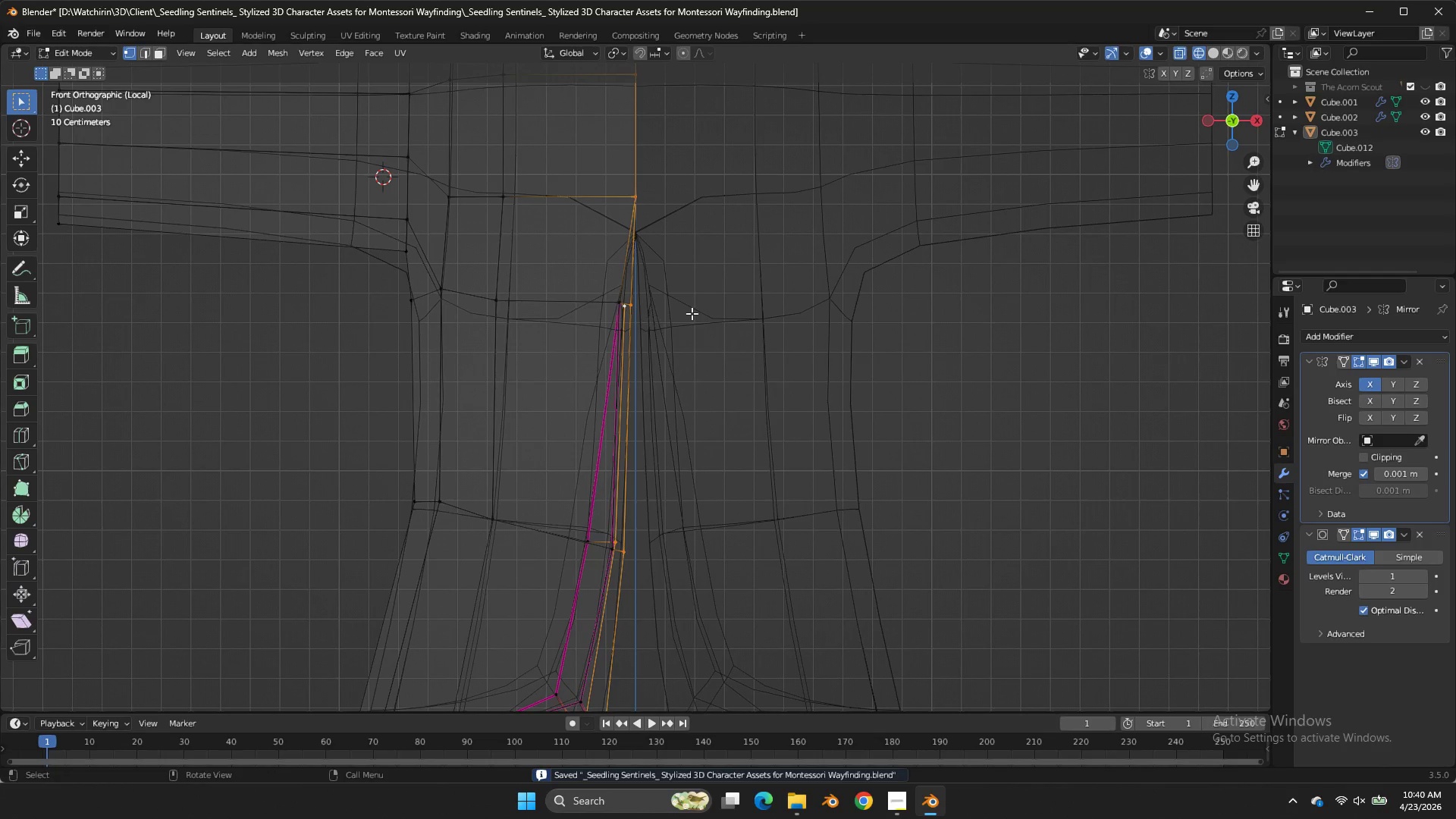 
key(Control+Z)
 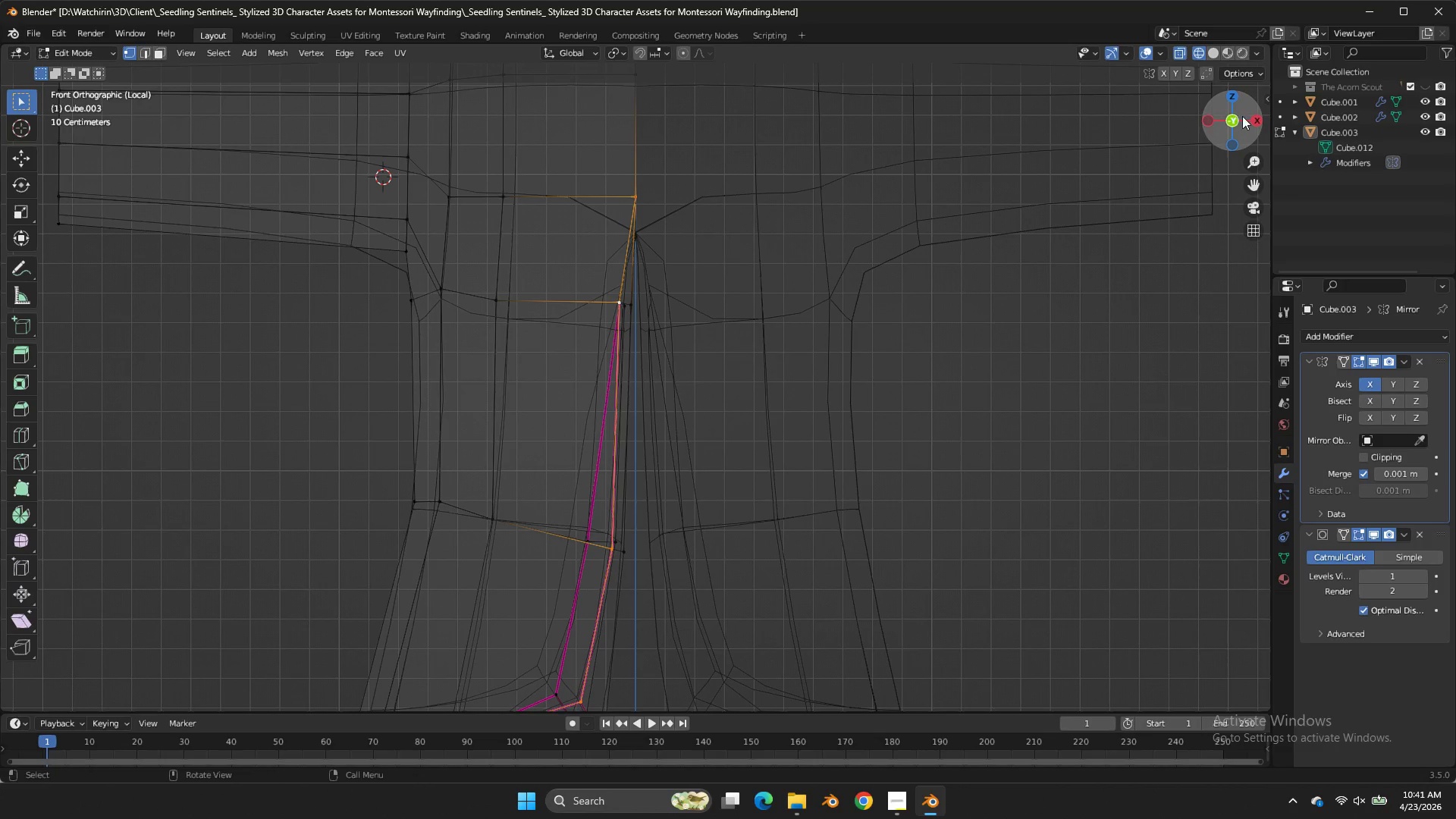 
left_click_drag(start_coordinate=[1242, 116], to_coordinate=[1185, 136])
 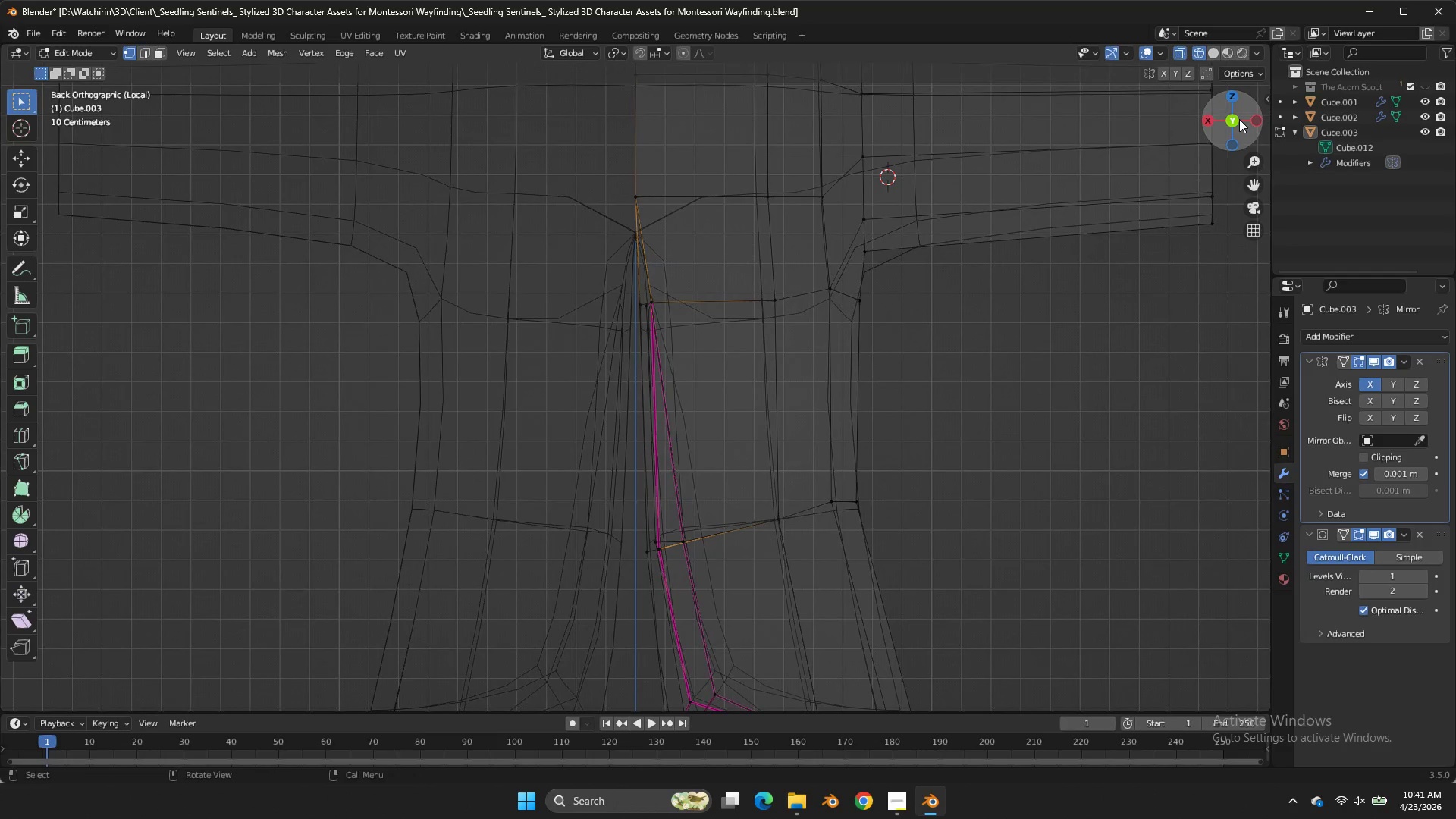 
left_click([1239, 119])
 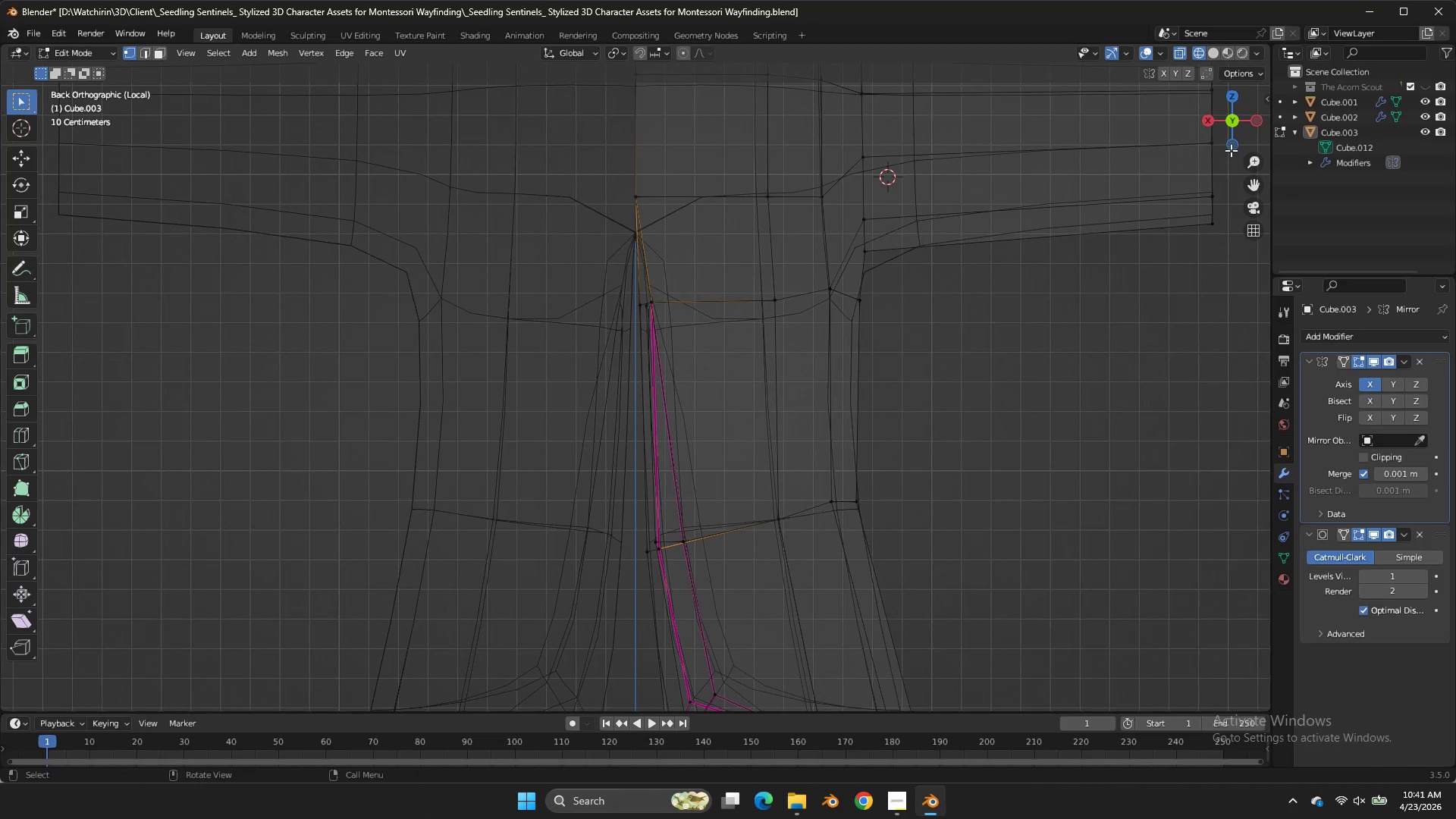 
left_click_drag(start_coordinate=[1253, 183], to_coordinate=[20, 221])
 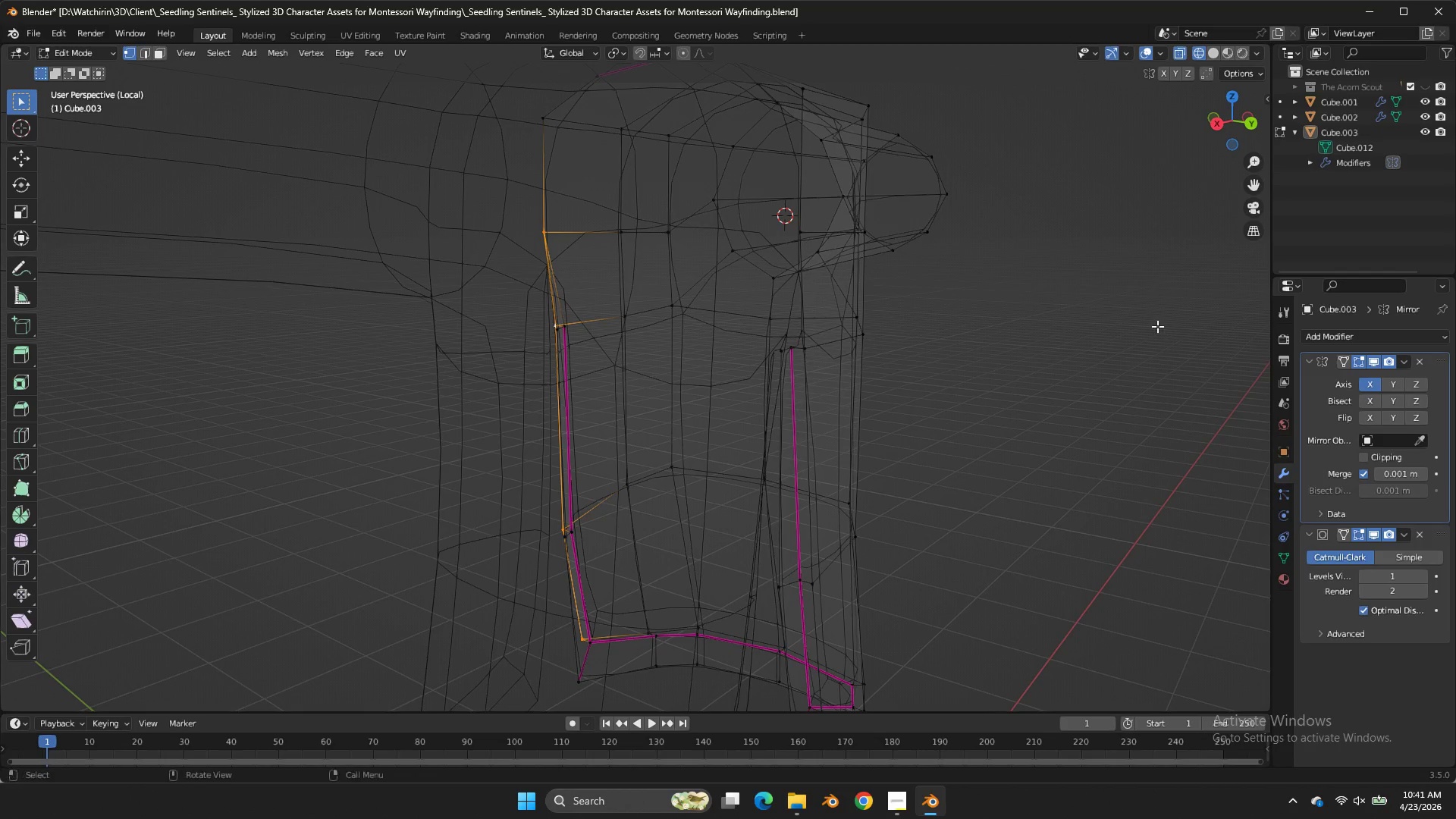 
type(ZZ)
 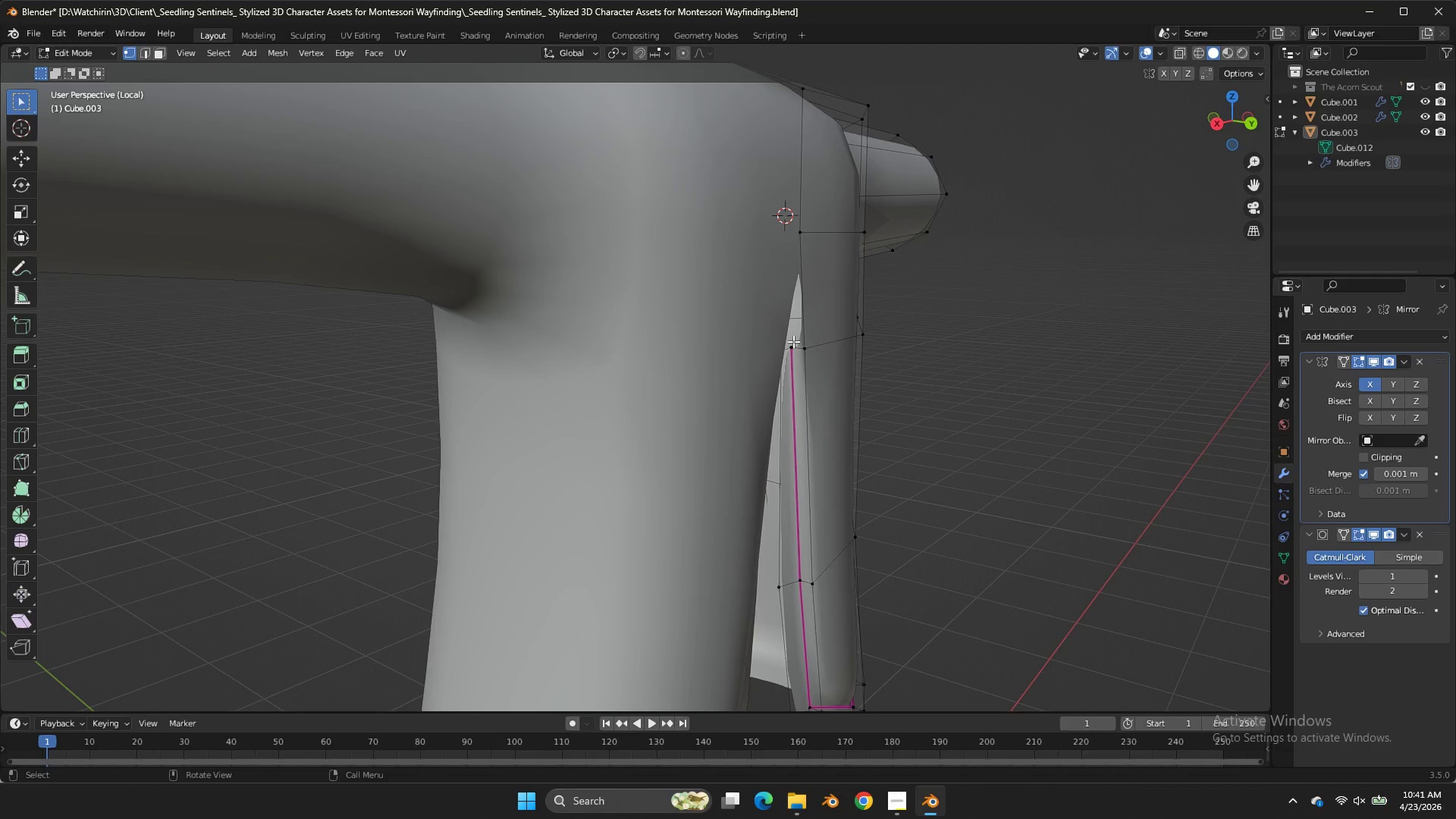 
left_click([794, 349])
 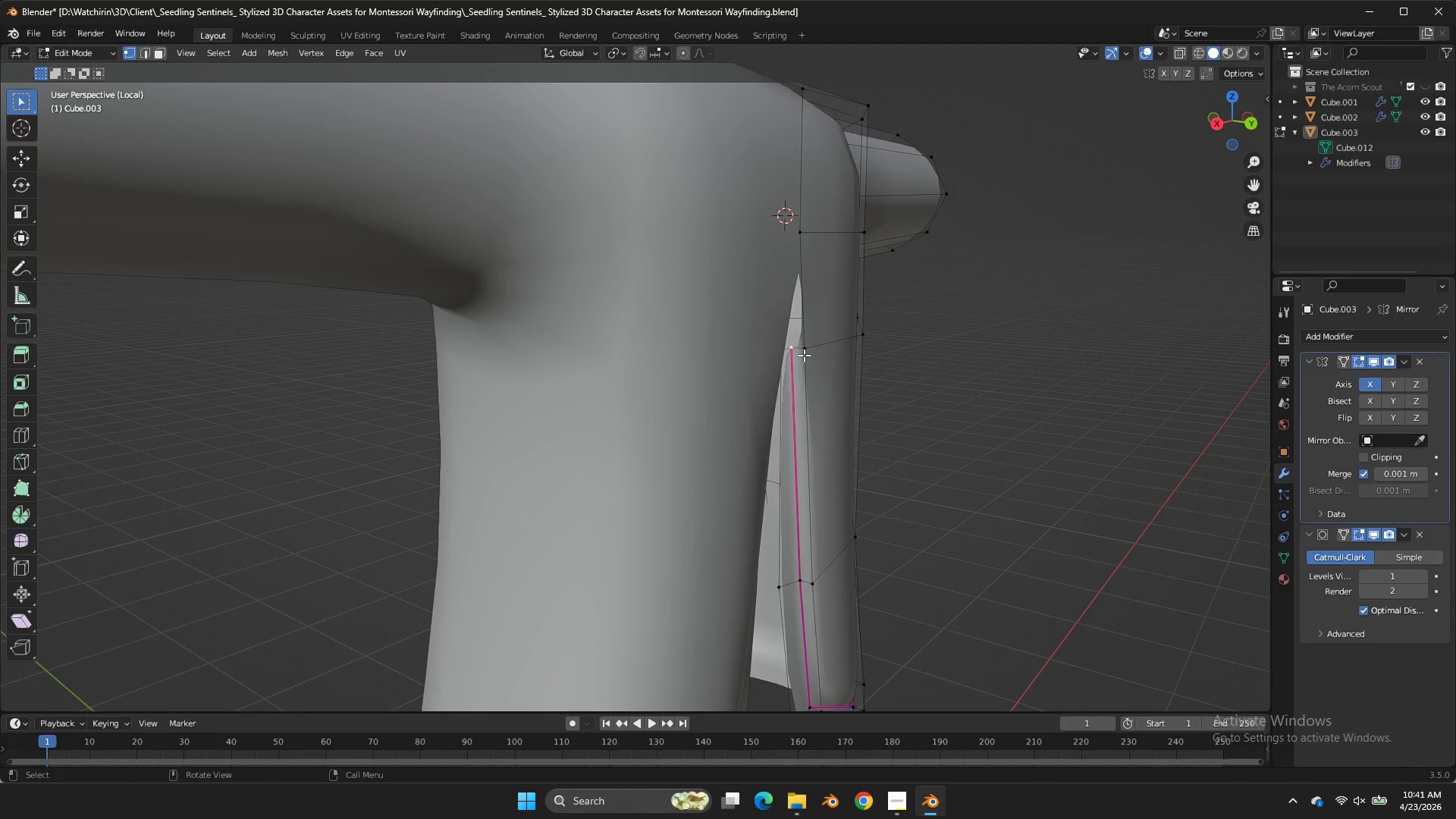 
hold_key(key=ShiftLeft, duration=1.73)
left_click([808, 355])
 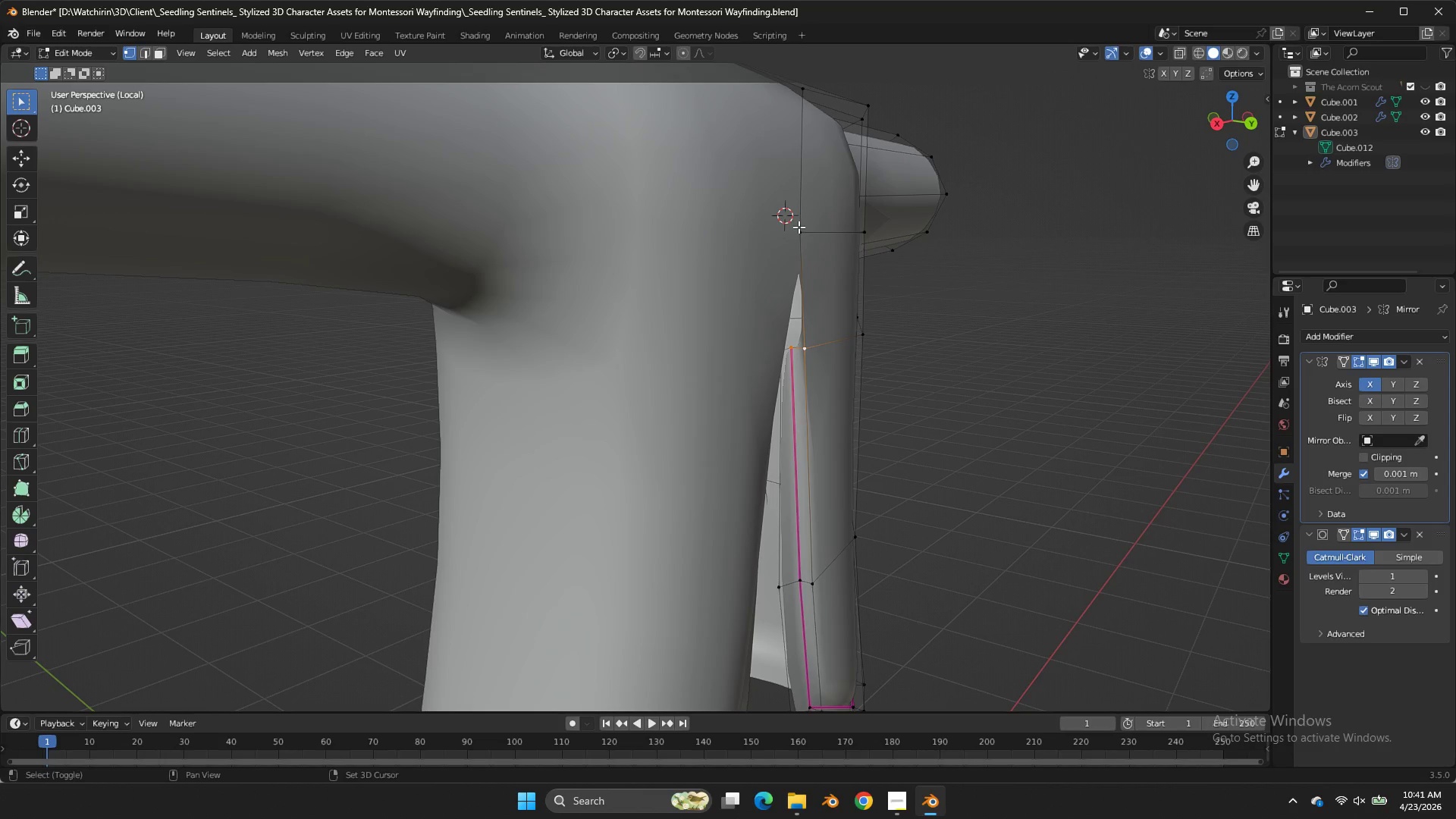 
left_click([806, 233])
 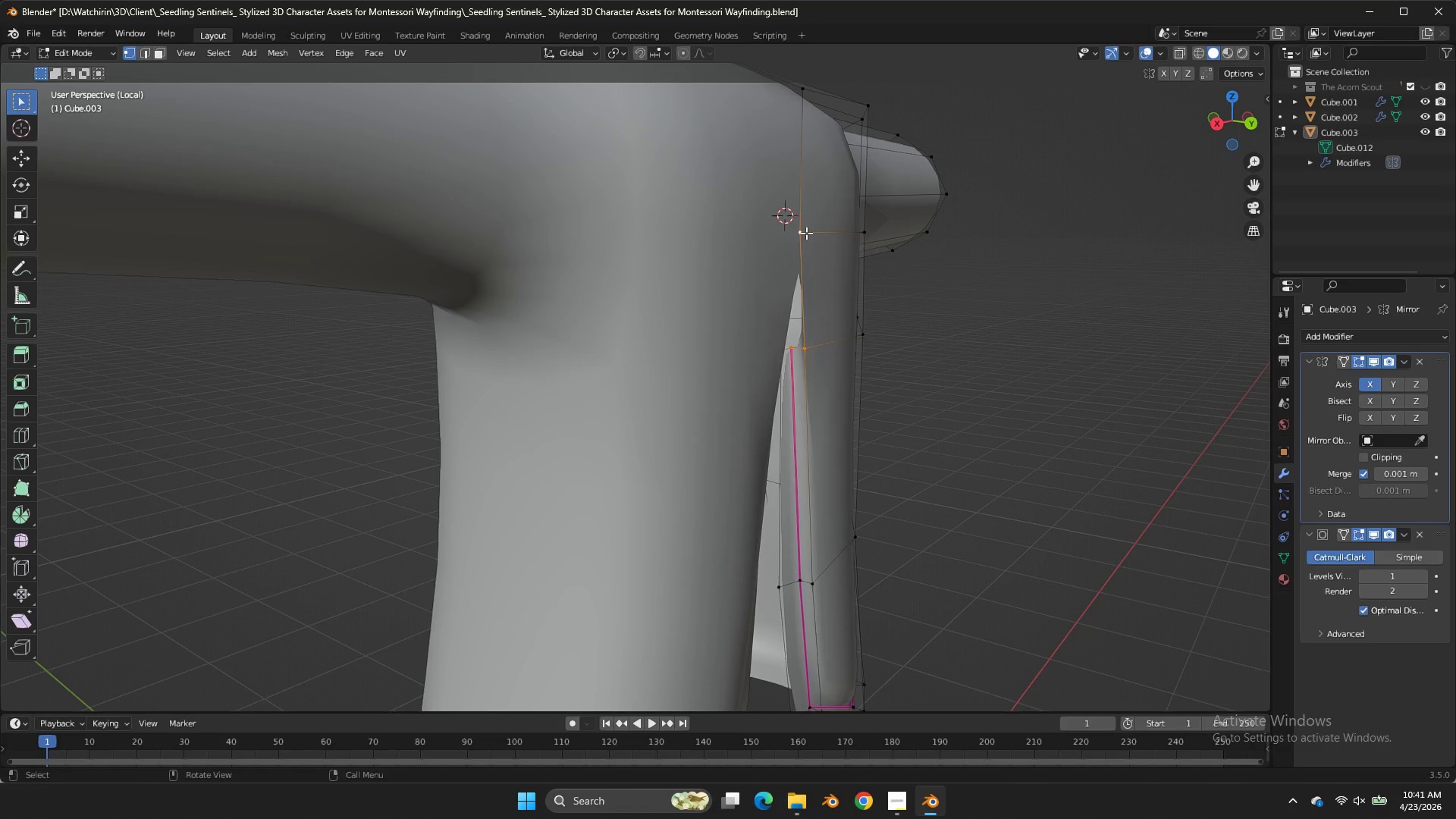 
key(F)
 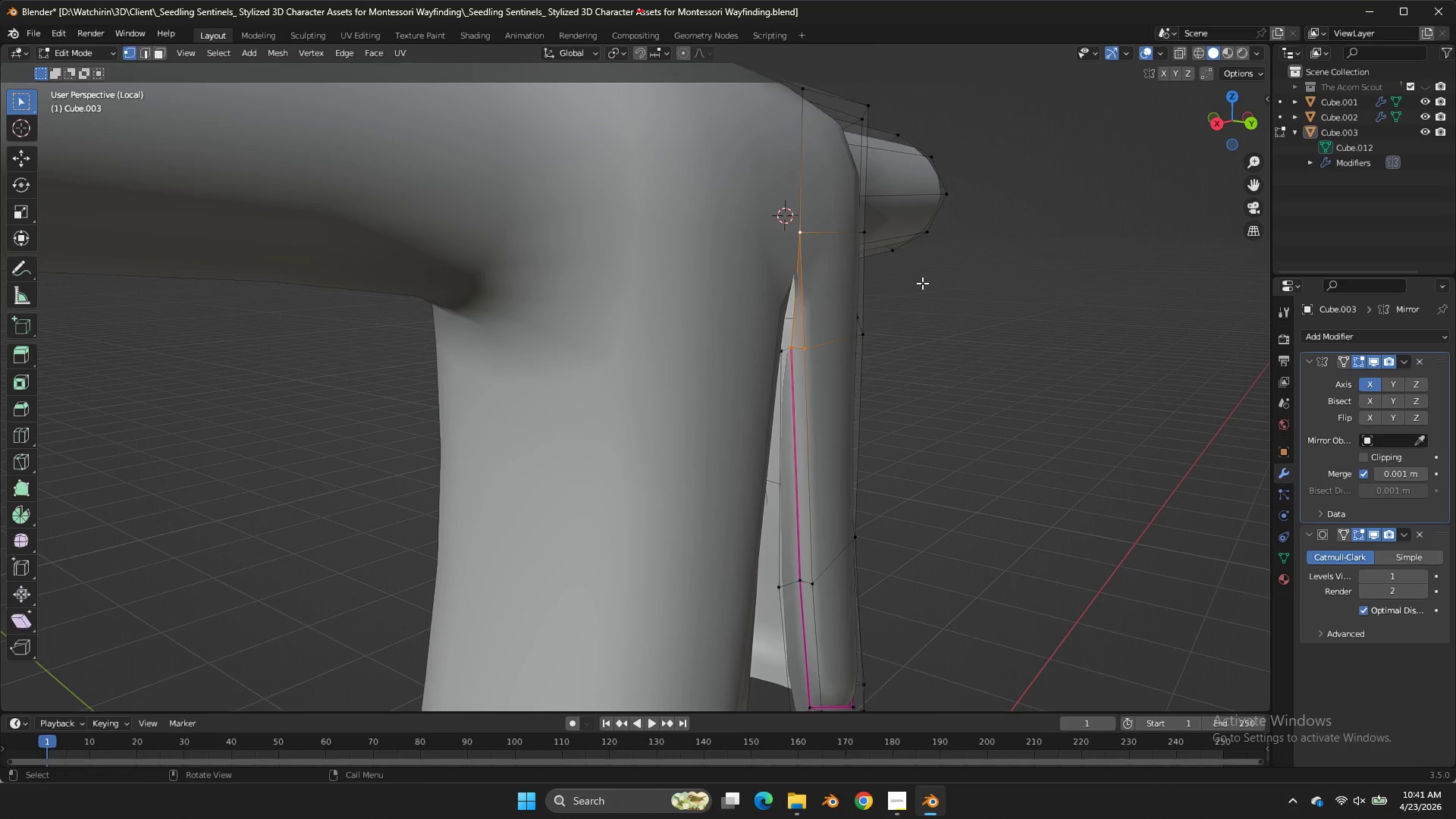 
key(Tab)
 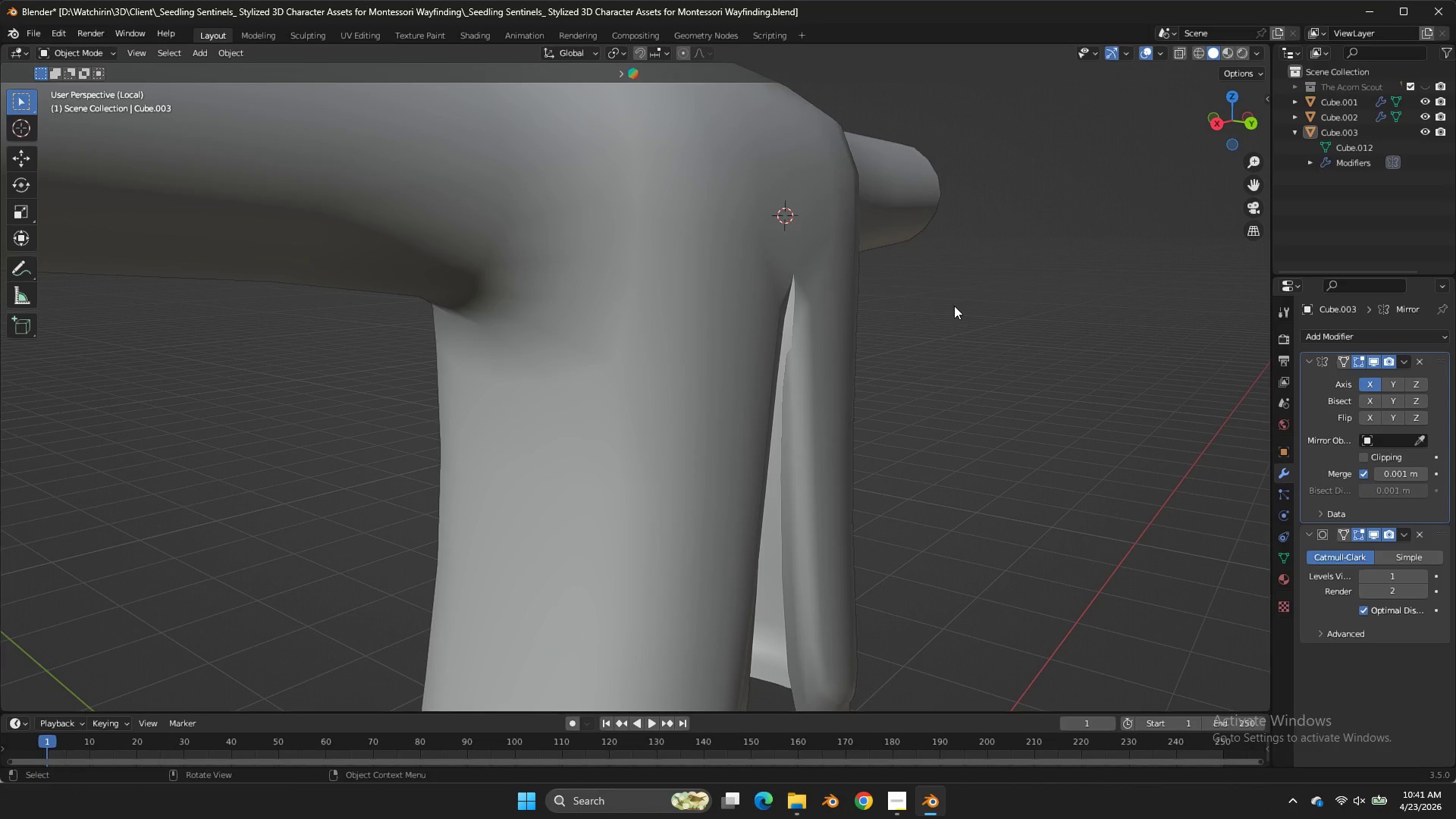 
key(Tab)
 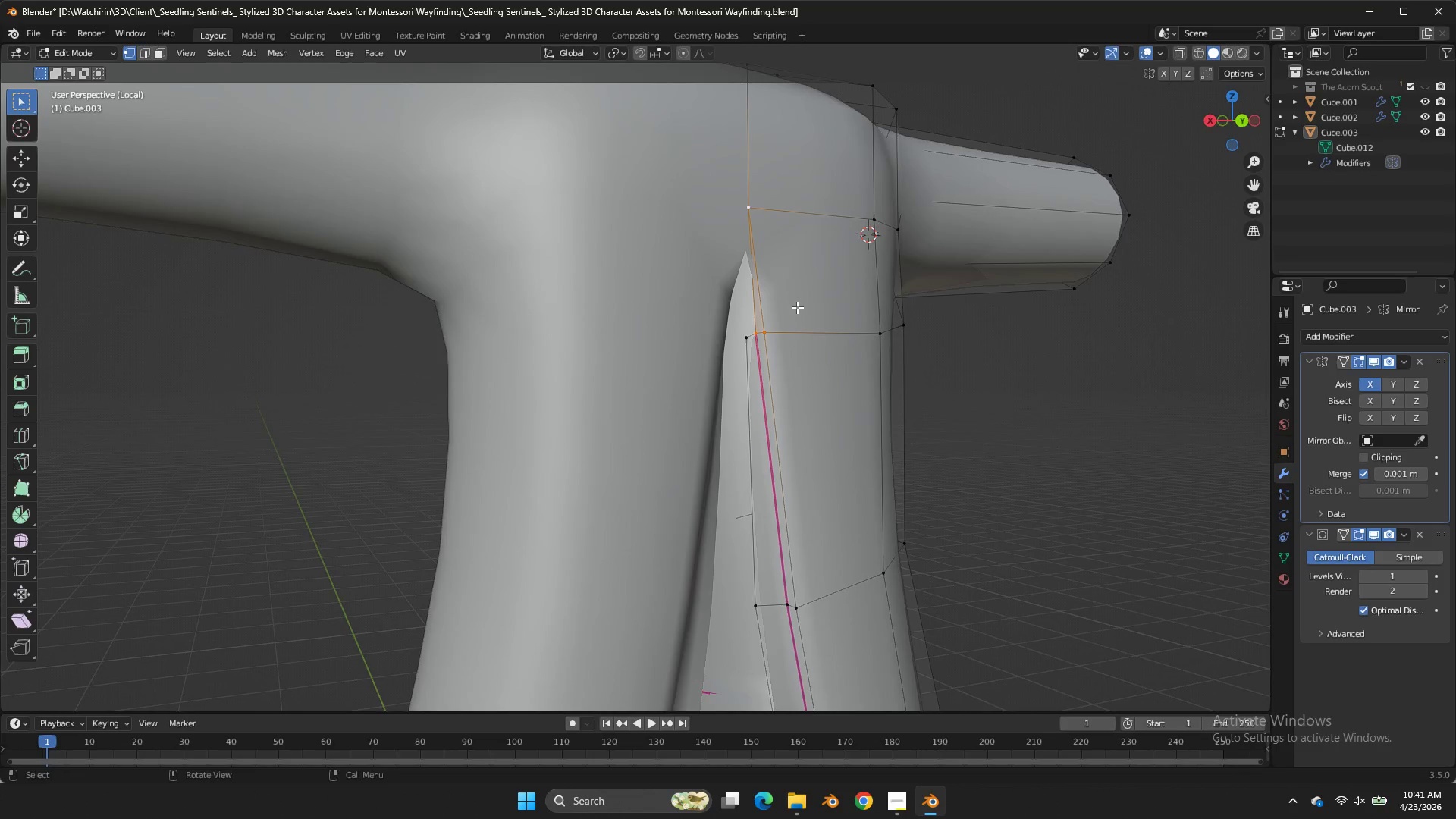 
double_click([734, 346])
 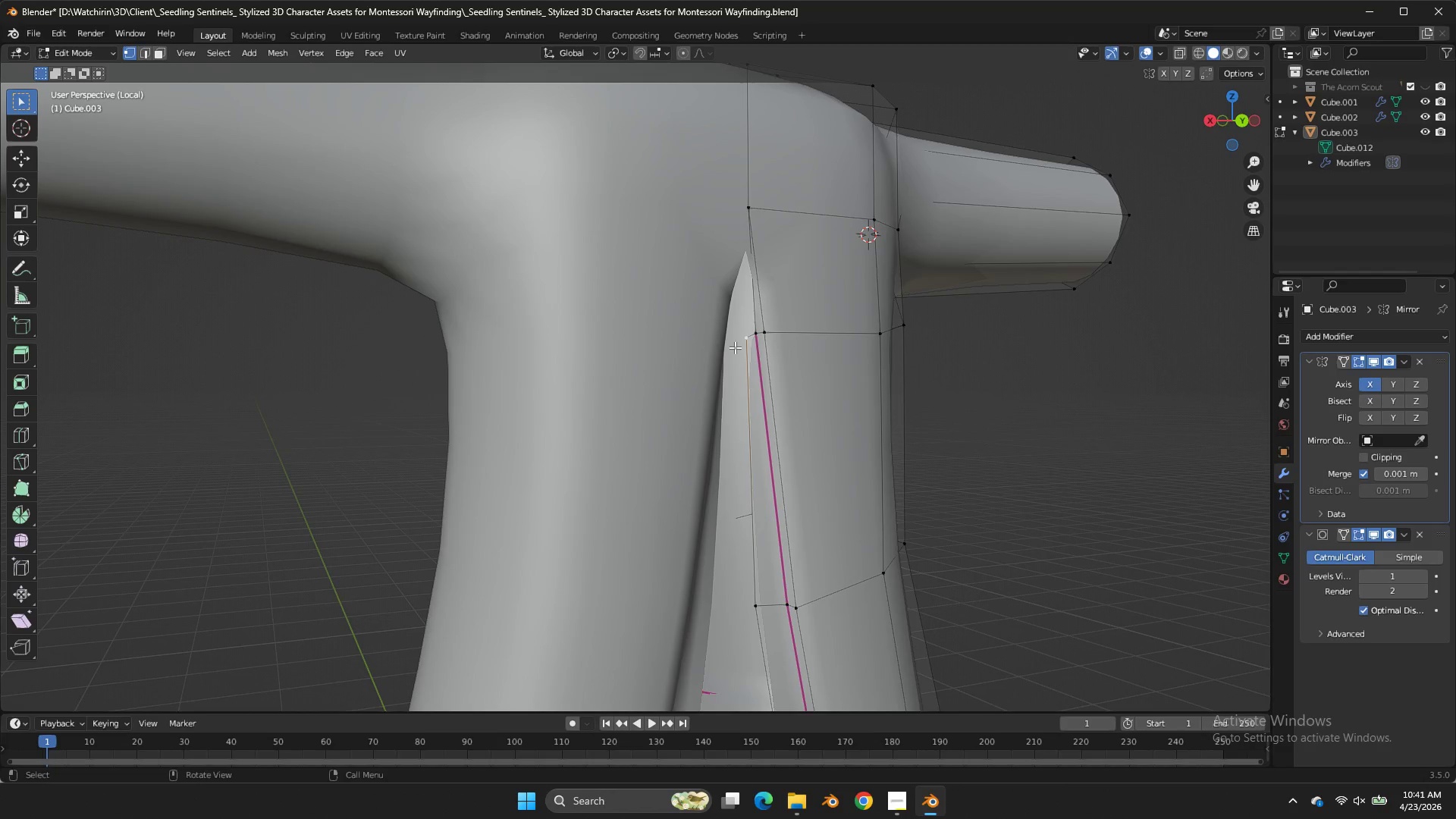 
triple_click([734, 346])
 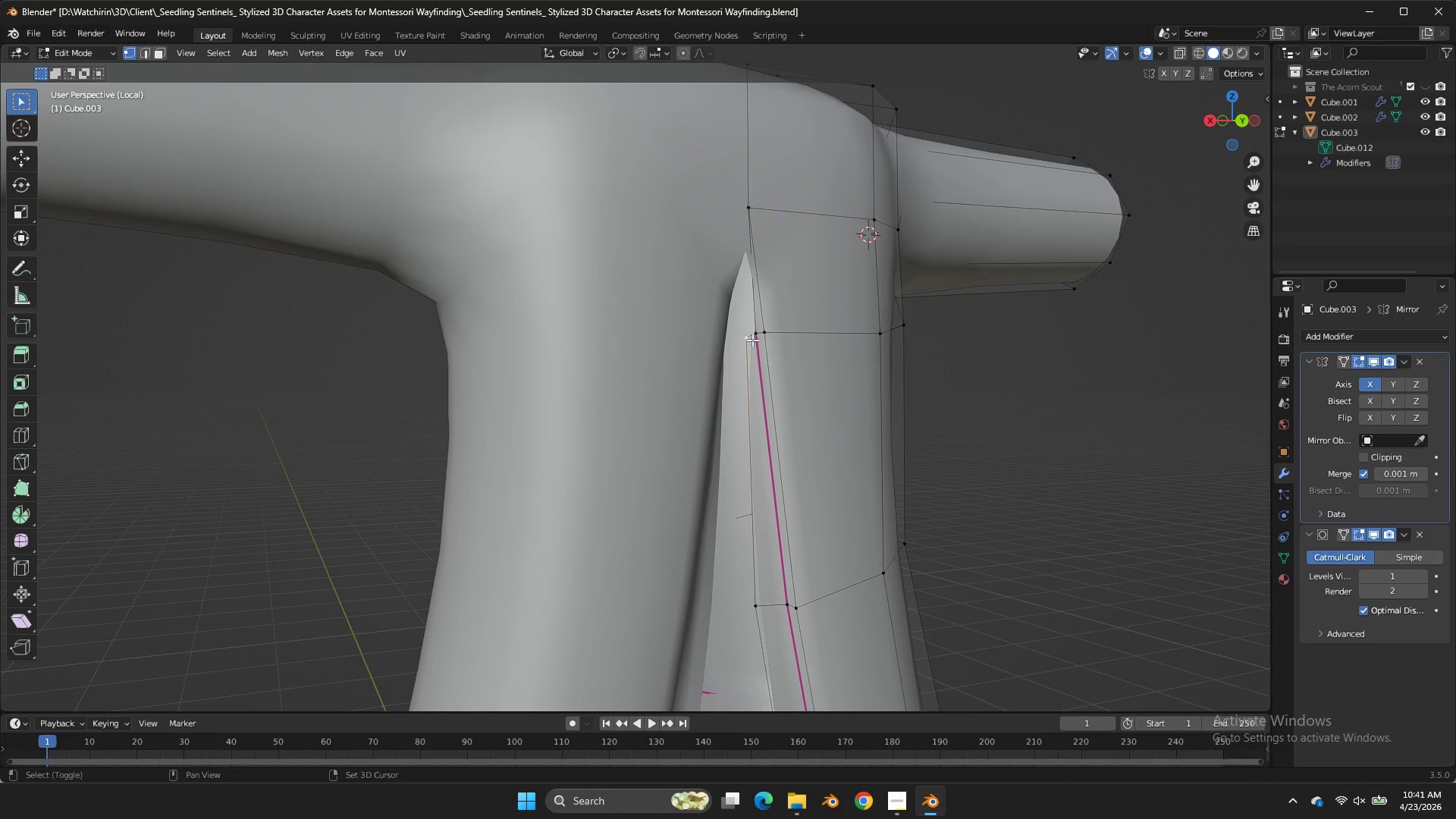 
hold_key(key=ShiftLeft, duration=1.19)
left_click([752, 339])
 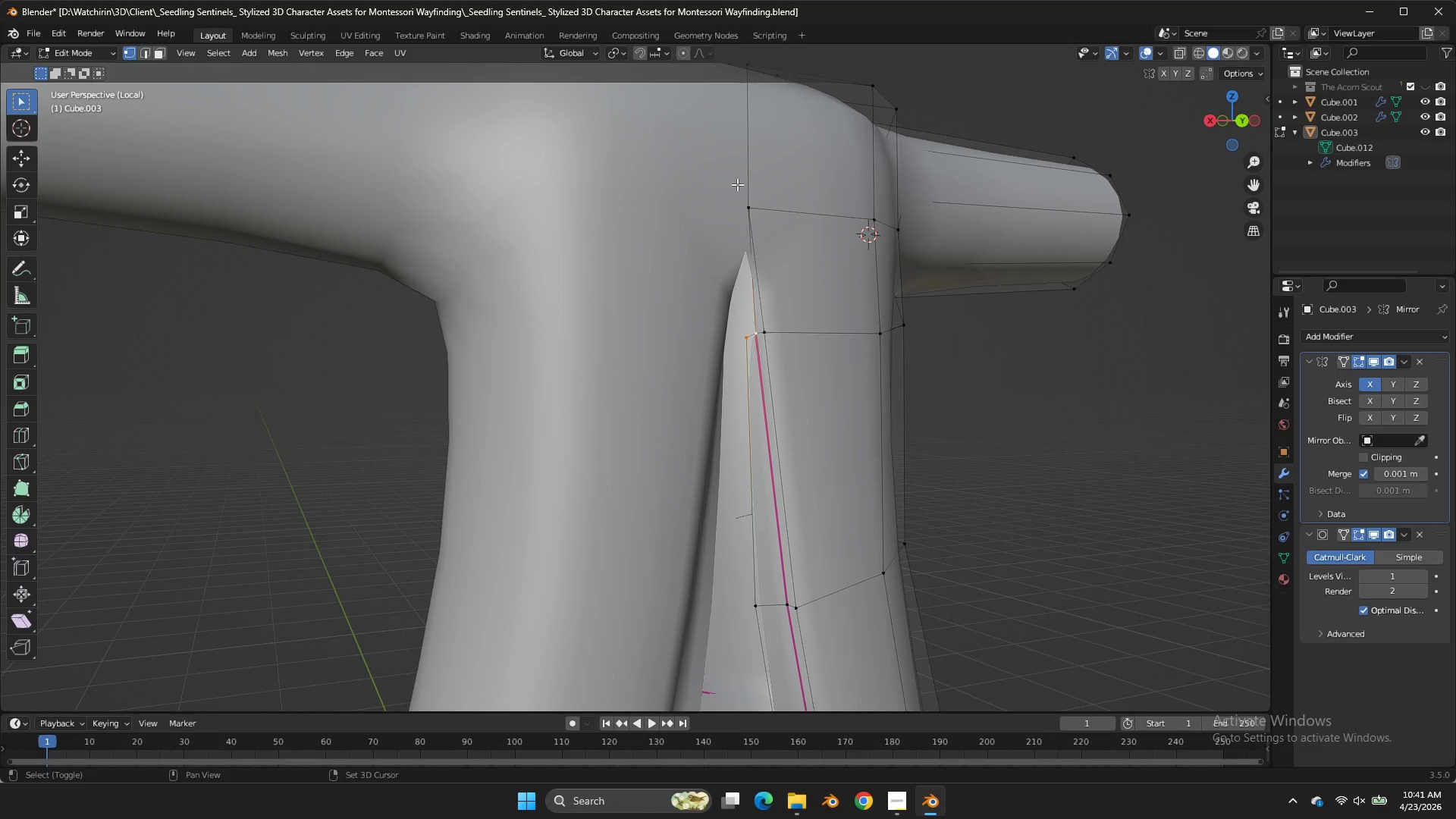 
left_click([737, 184])
 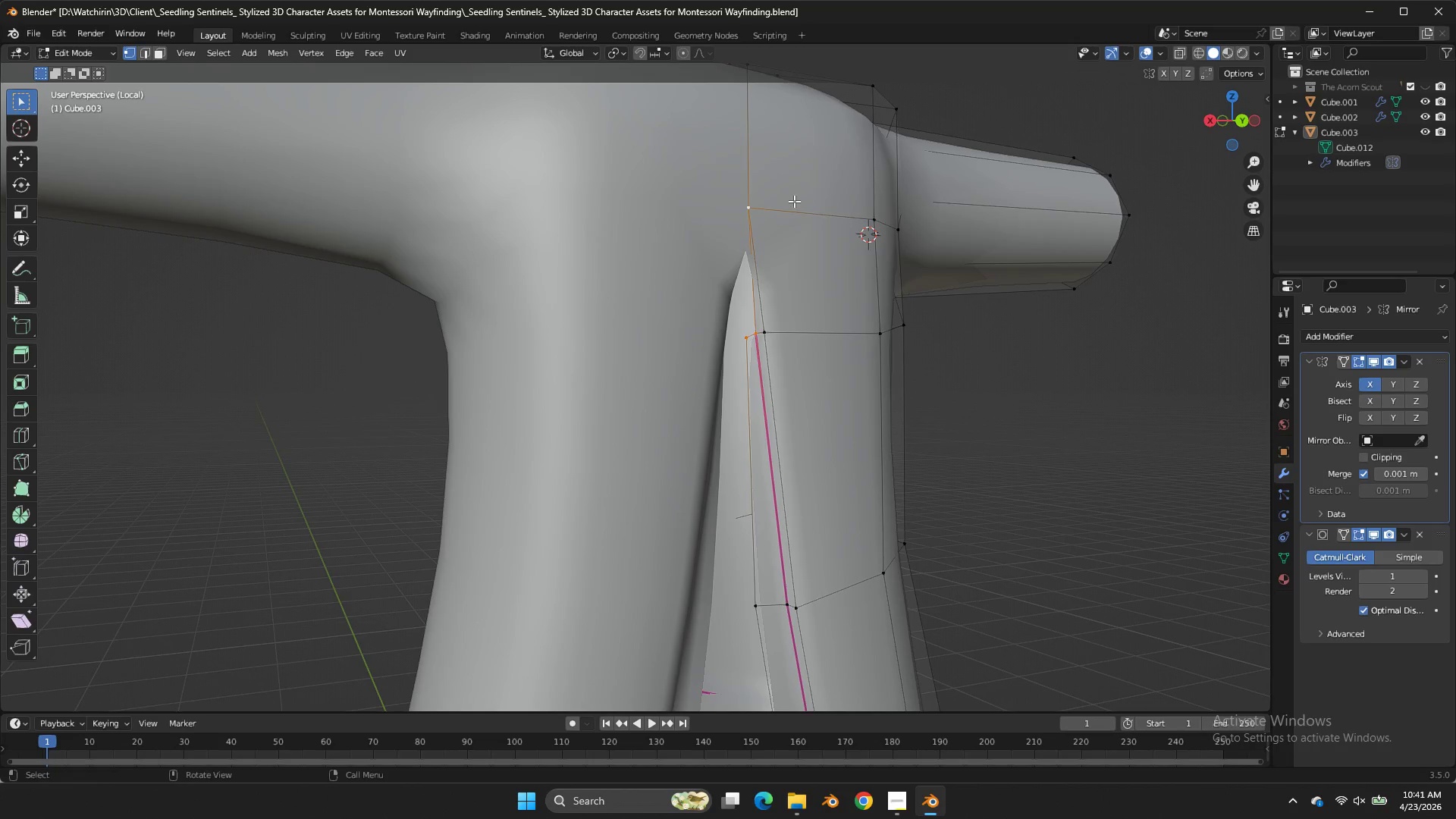 
key(F)
 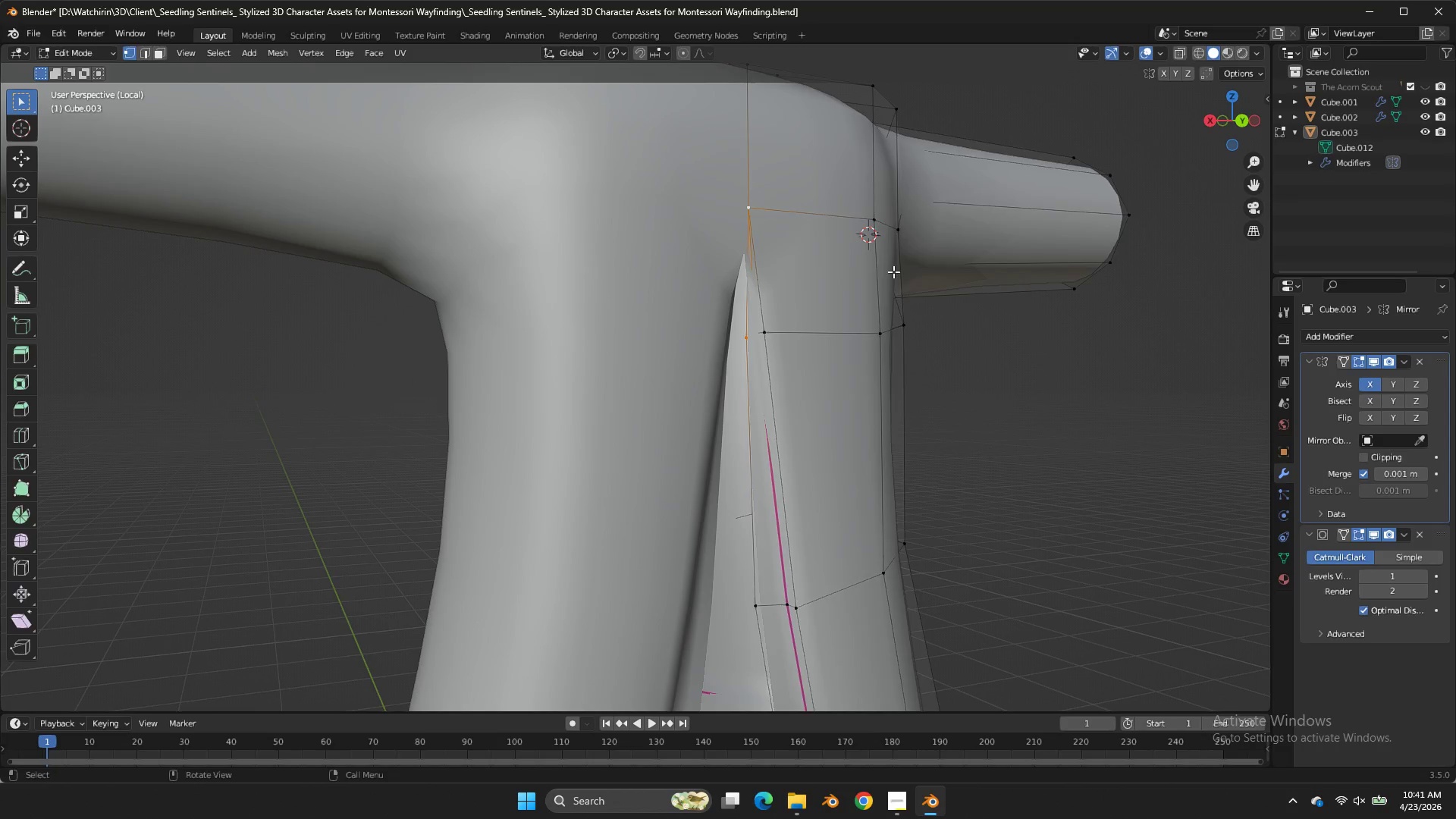 
key(Tab)
 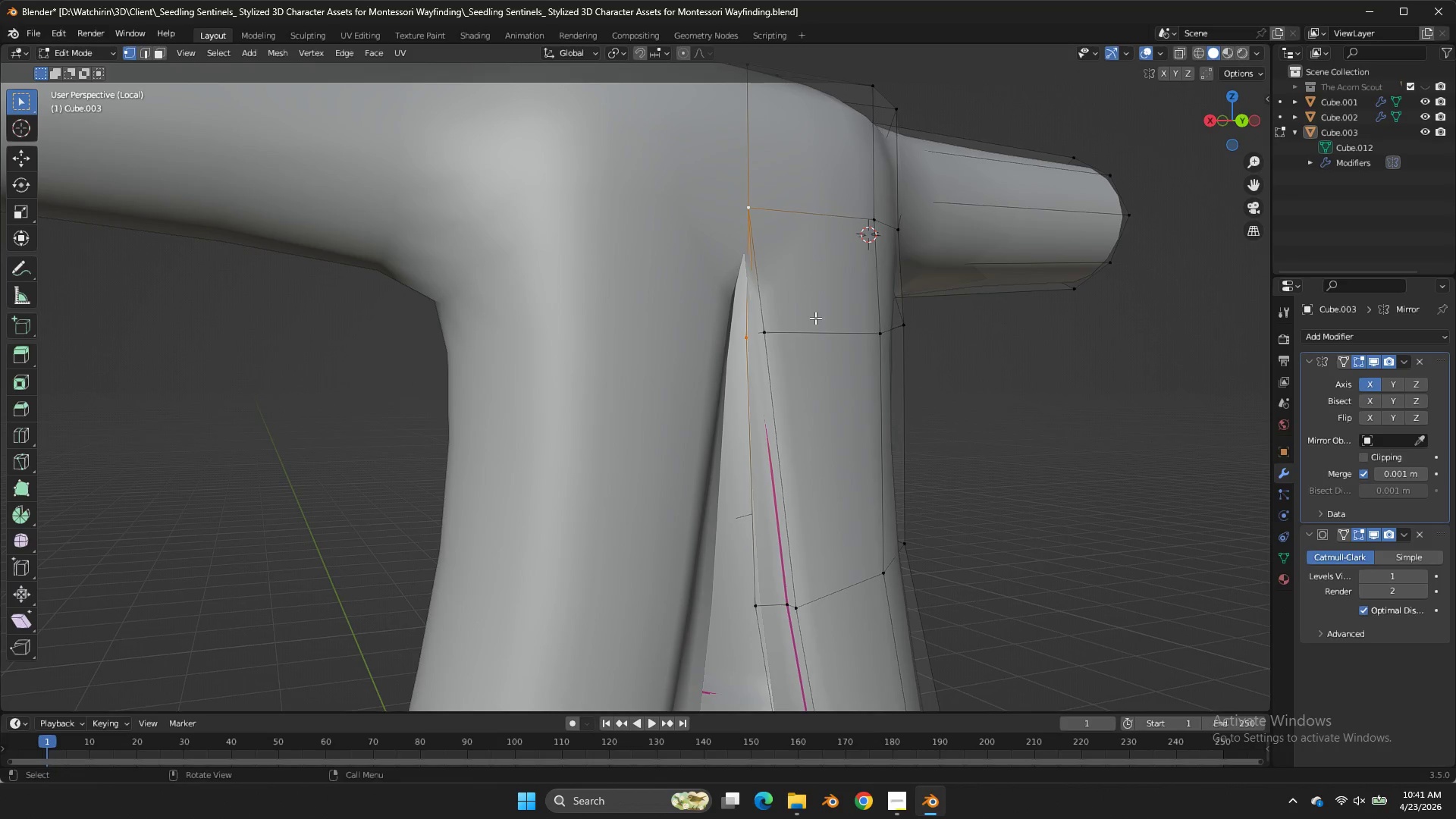 
key(Tab)
 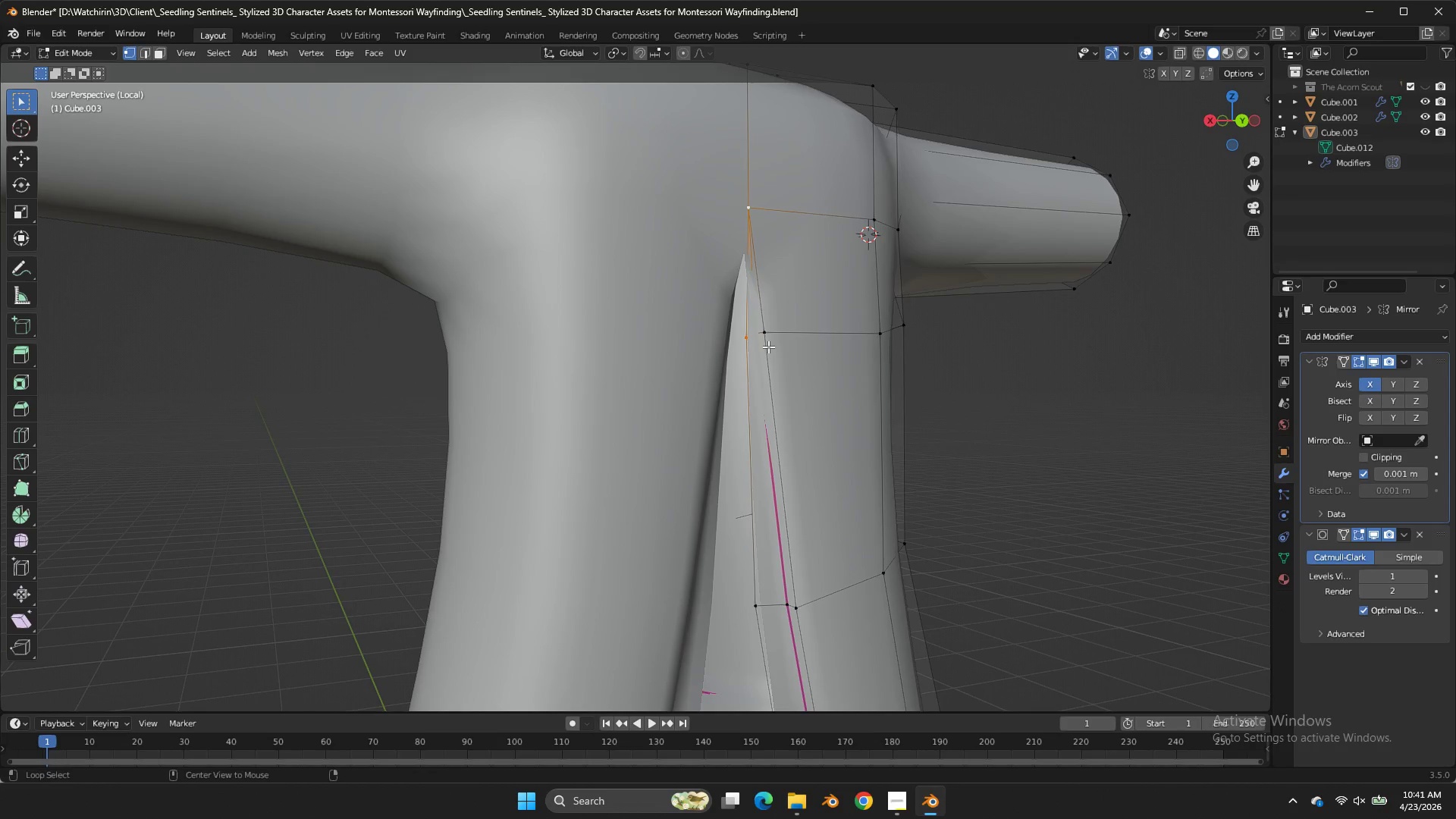 
hold_key(key=AltLeft, duration=1.17)
double_click([756, 359])
 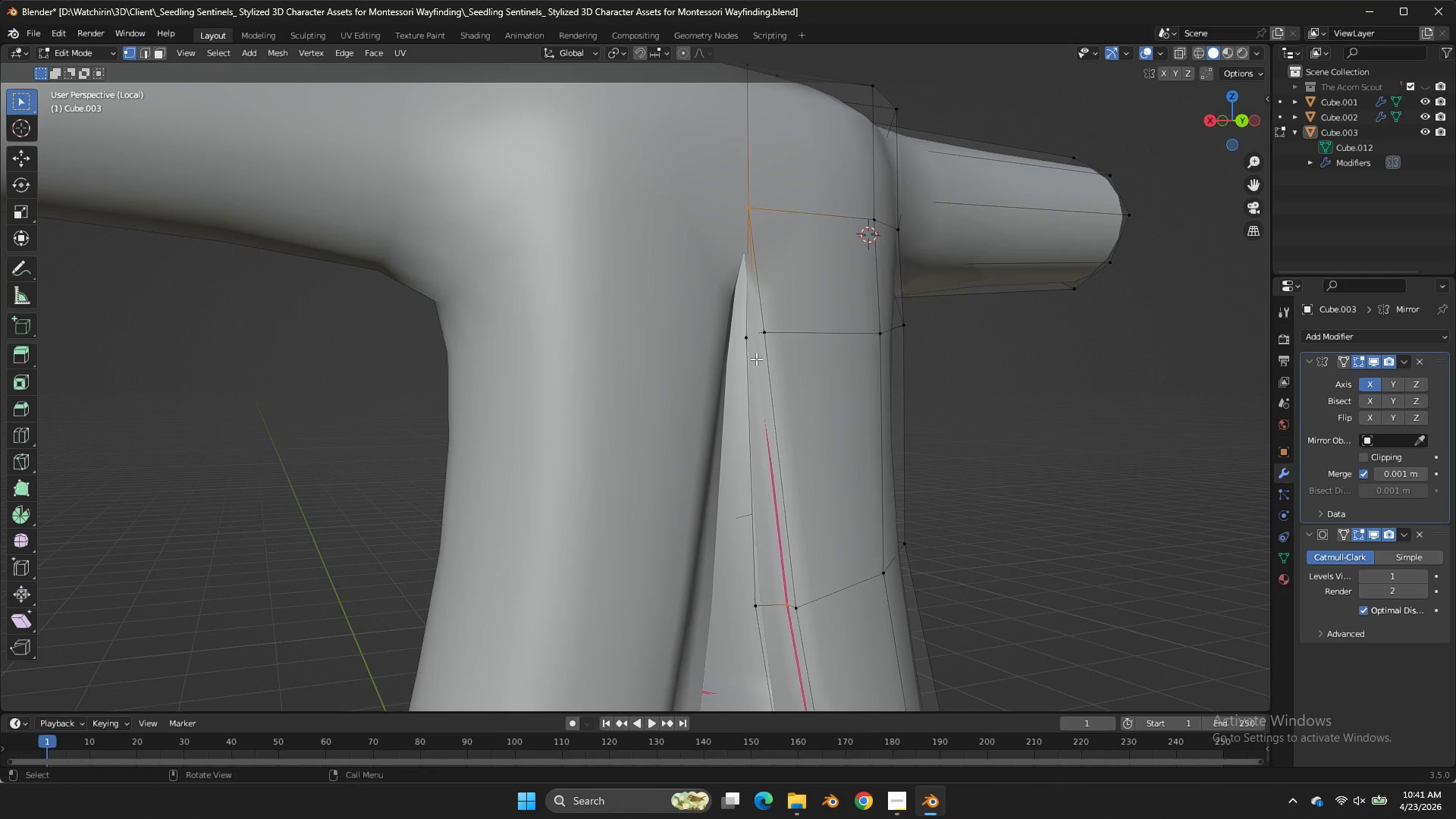 
key(Shift+E)
 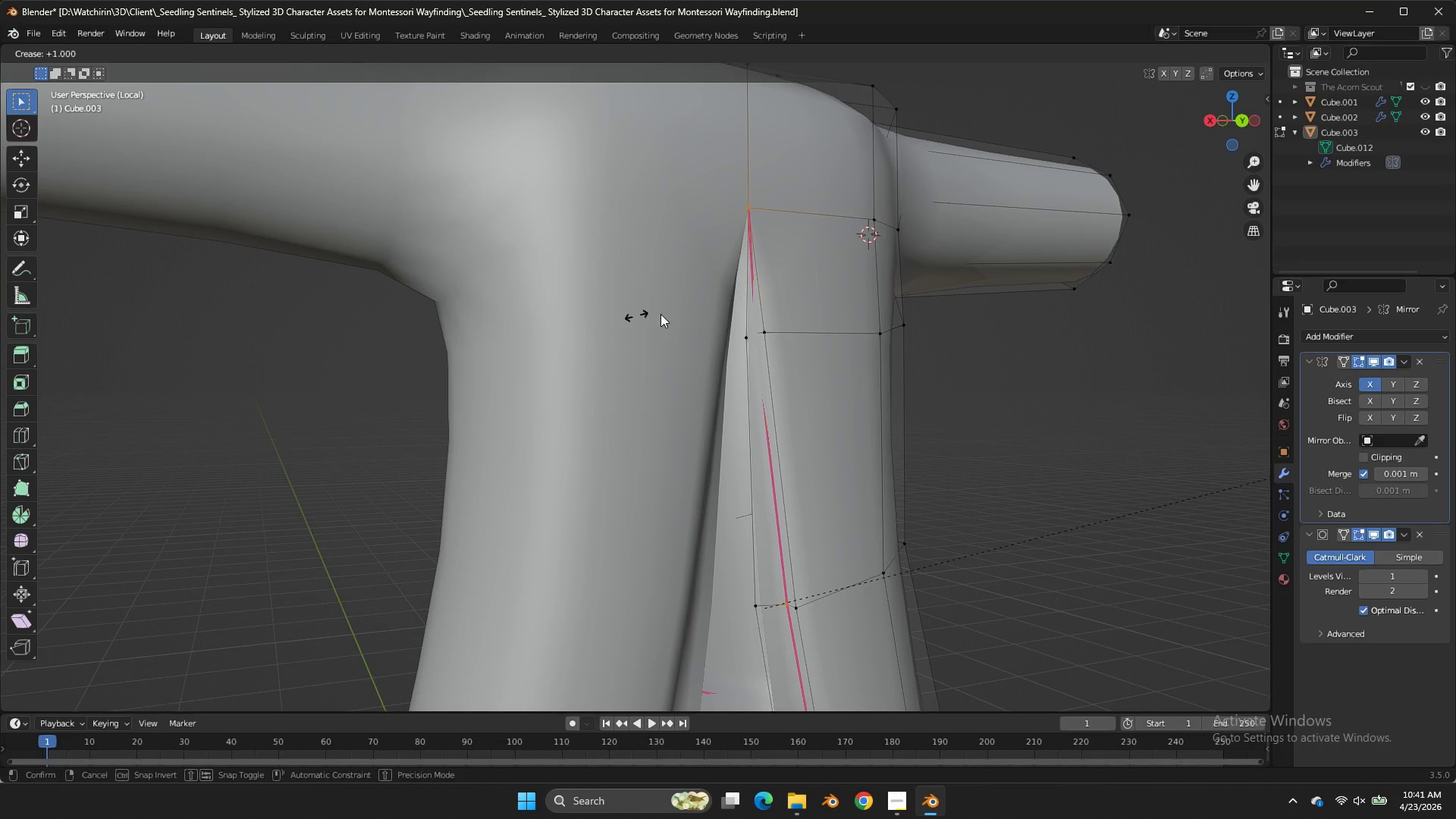 
left_click_drag(start_coordinate=[661, 314], to_coordinate=[666, 314])
 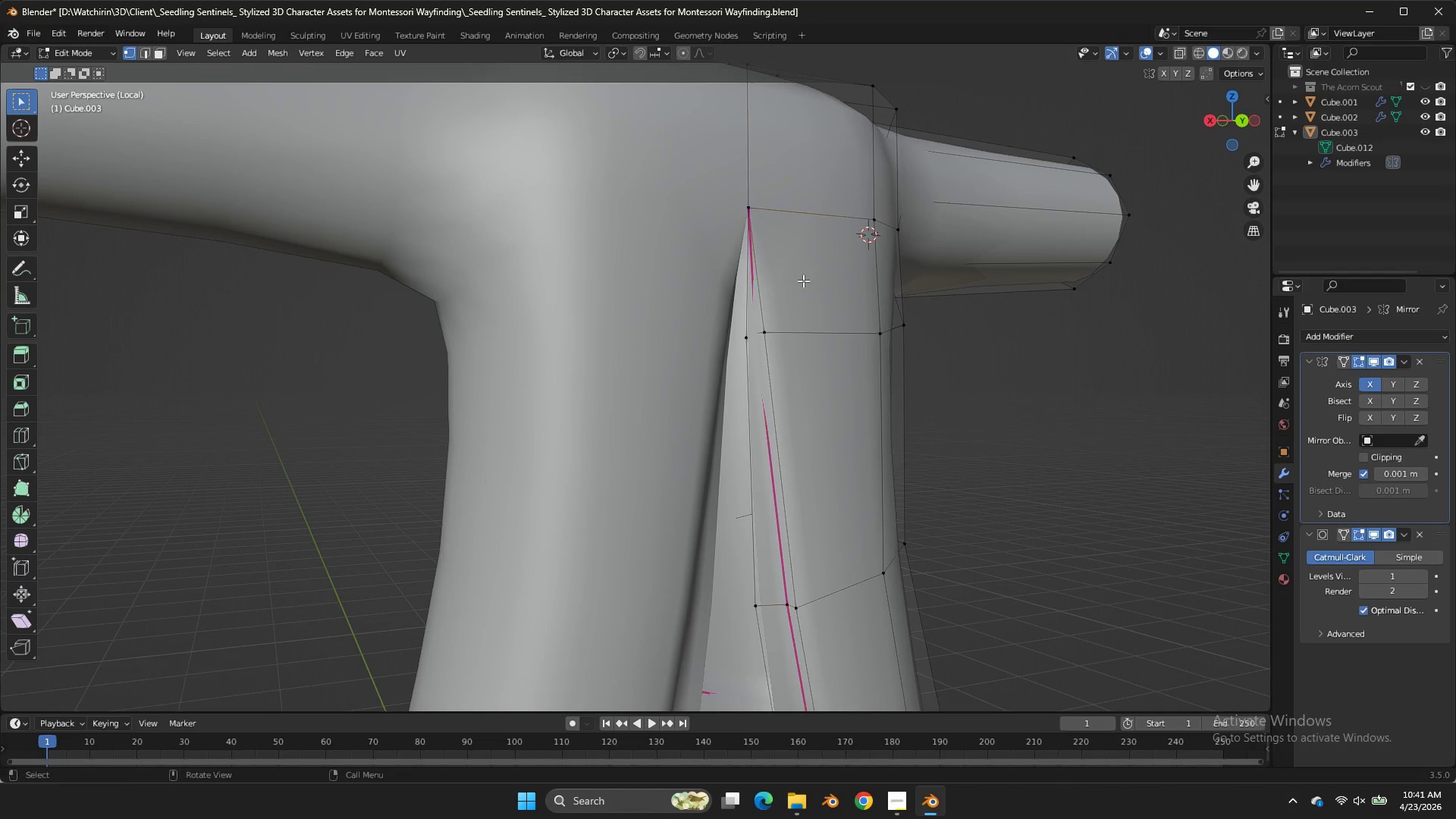 
left_click_drag(start_coordinate=[670, 314], to_coordinate=[684, 312])
 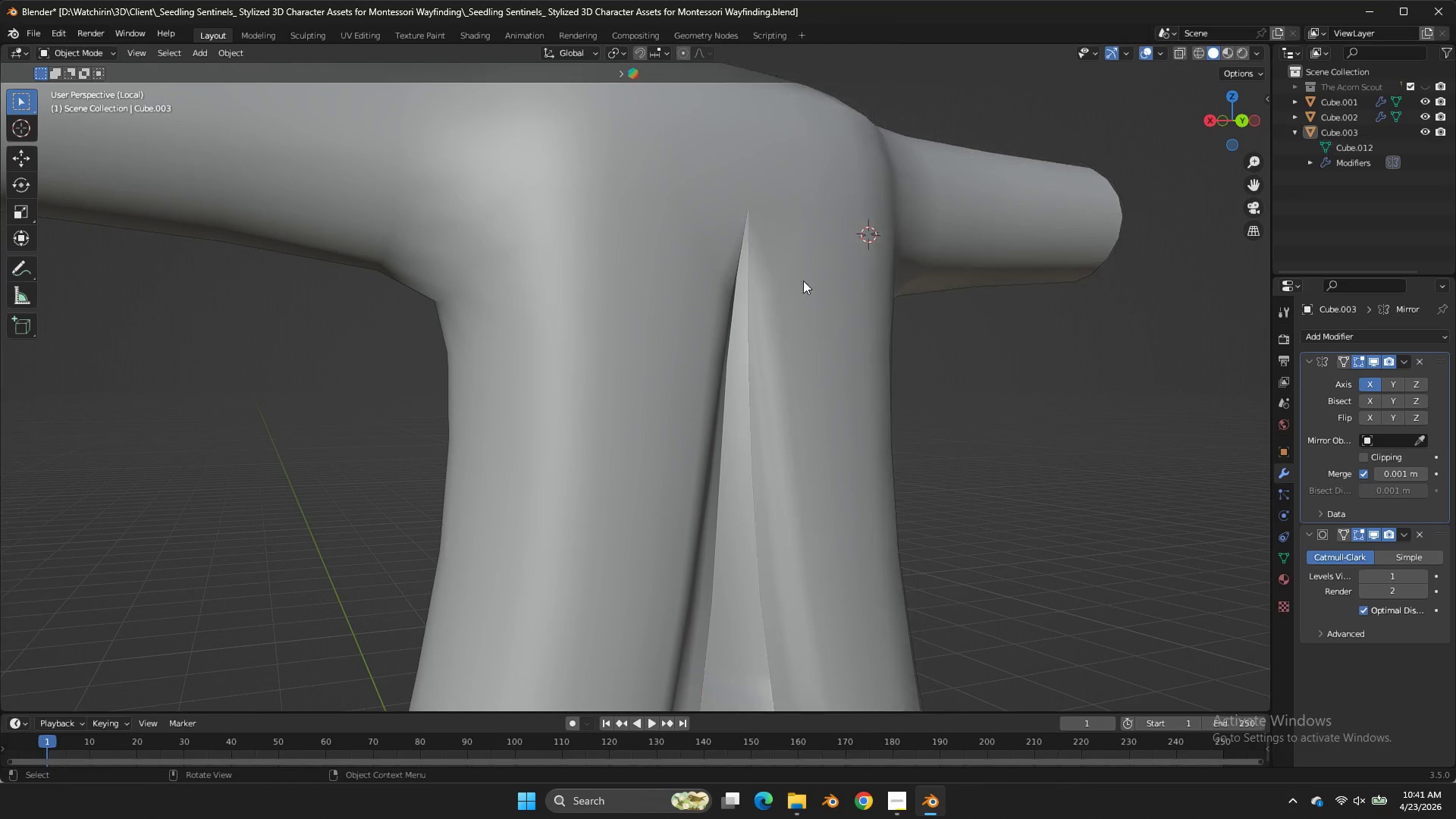 
key(Tab)
 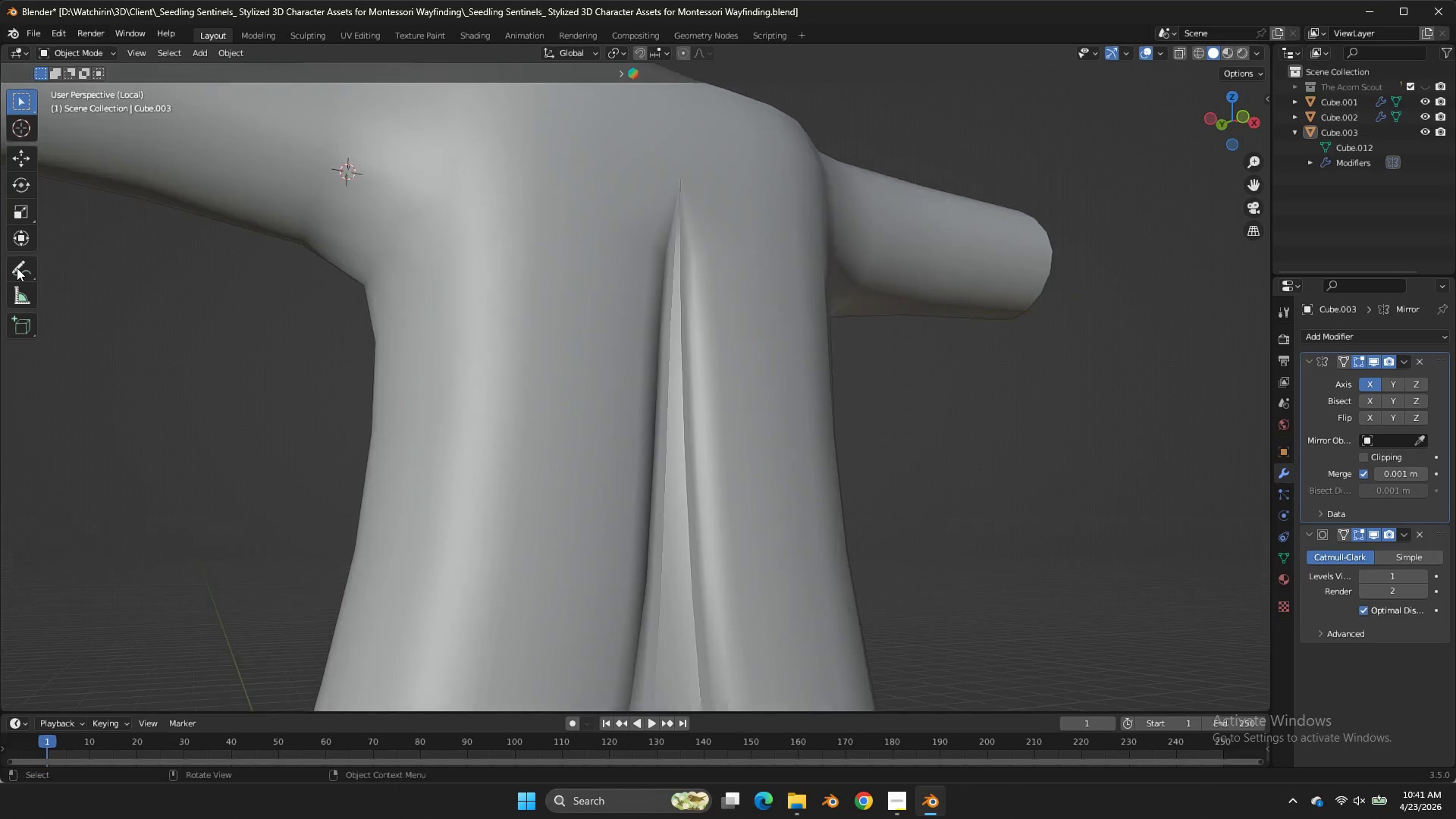 
key(Tab)
 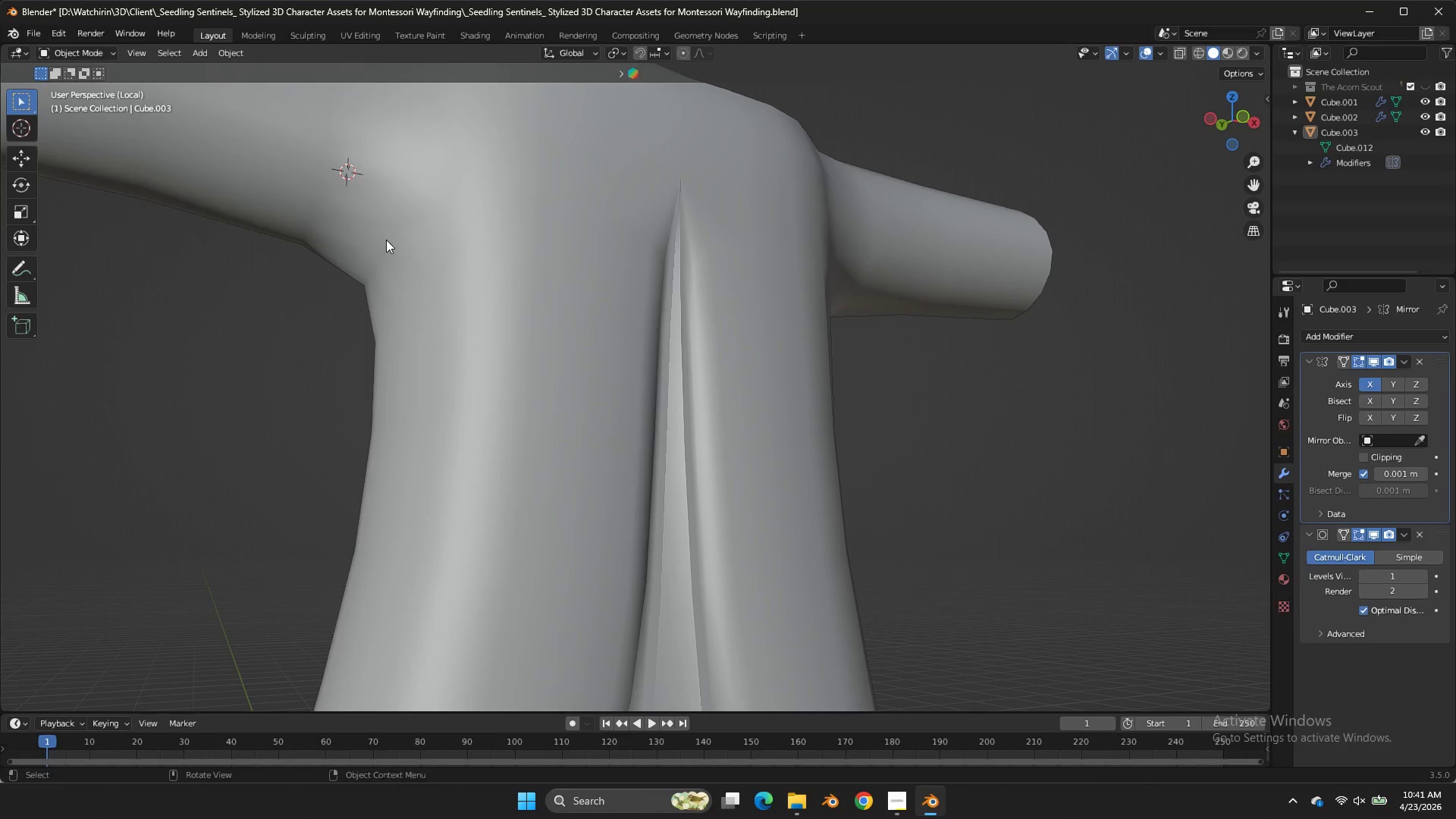 
key(Tab)
 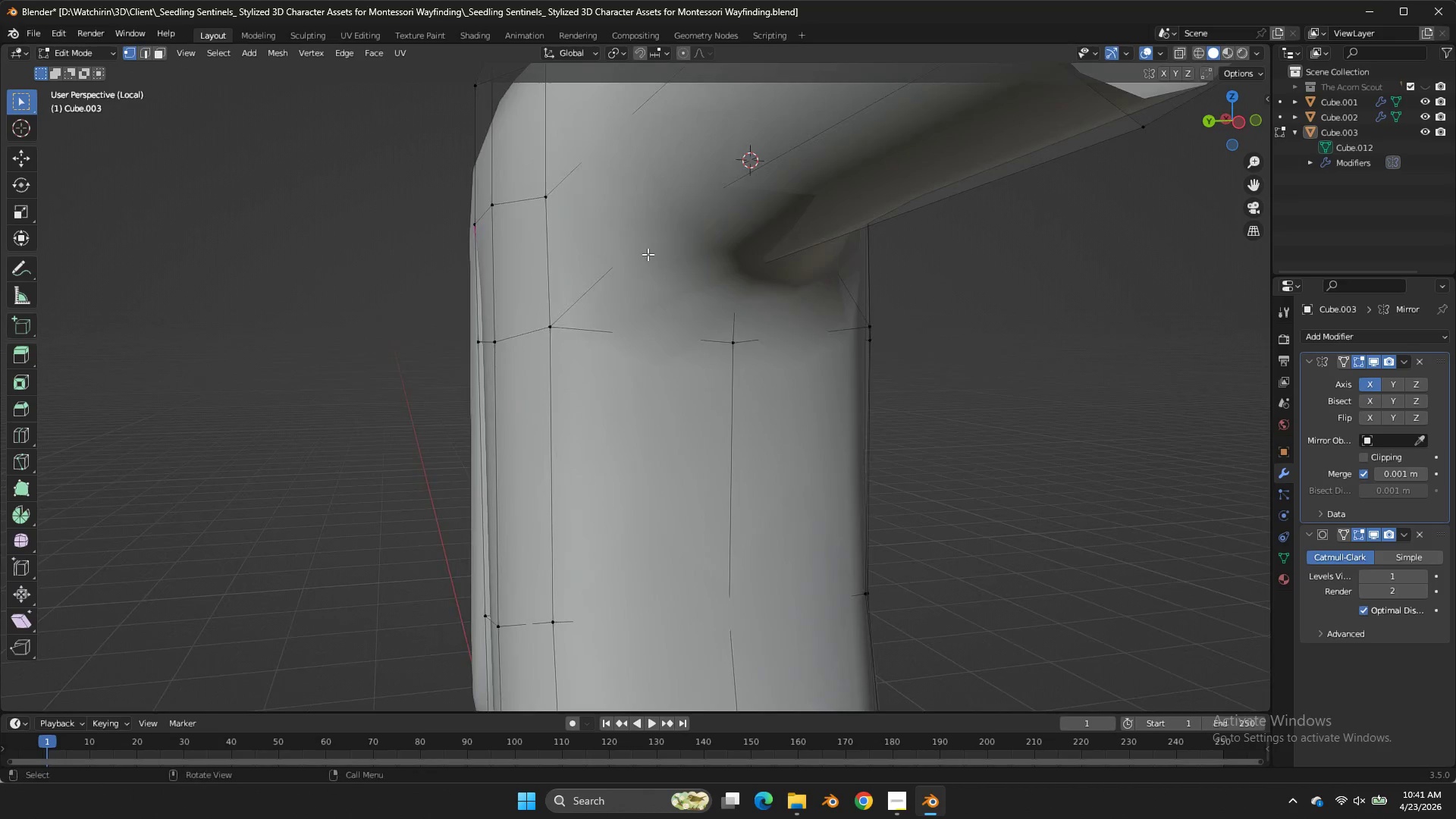 
scroll: coordinate [920, 328], scroll_direction: down, amount: 5.0
 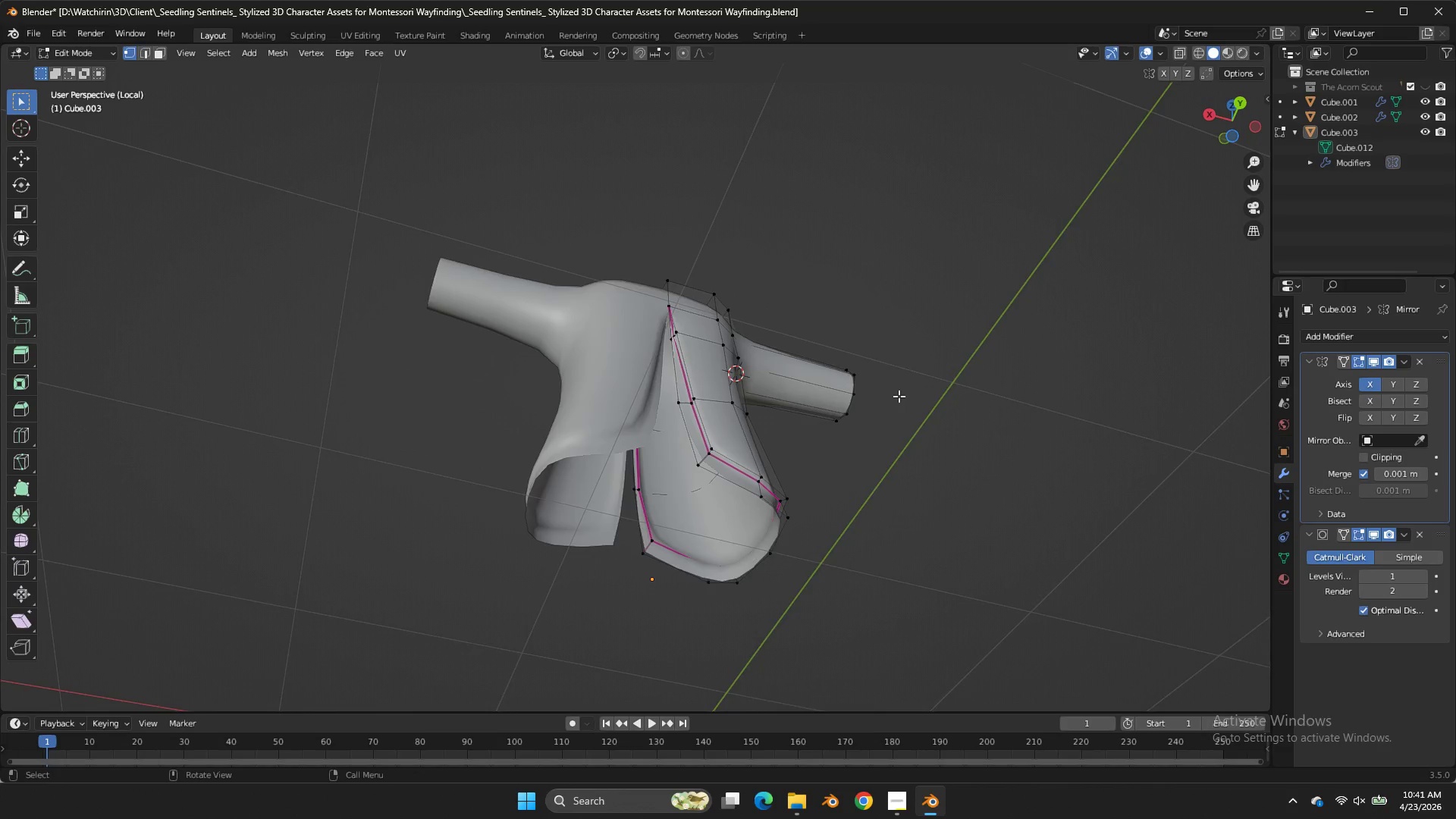 
scroll: coordinate [899, 396], scroll_direction: up, amount: 2.0
 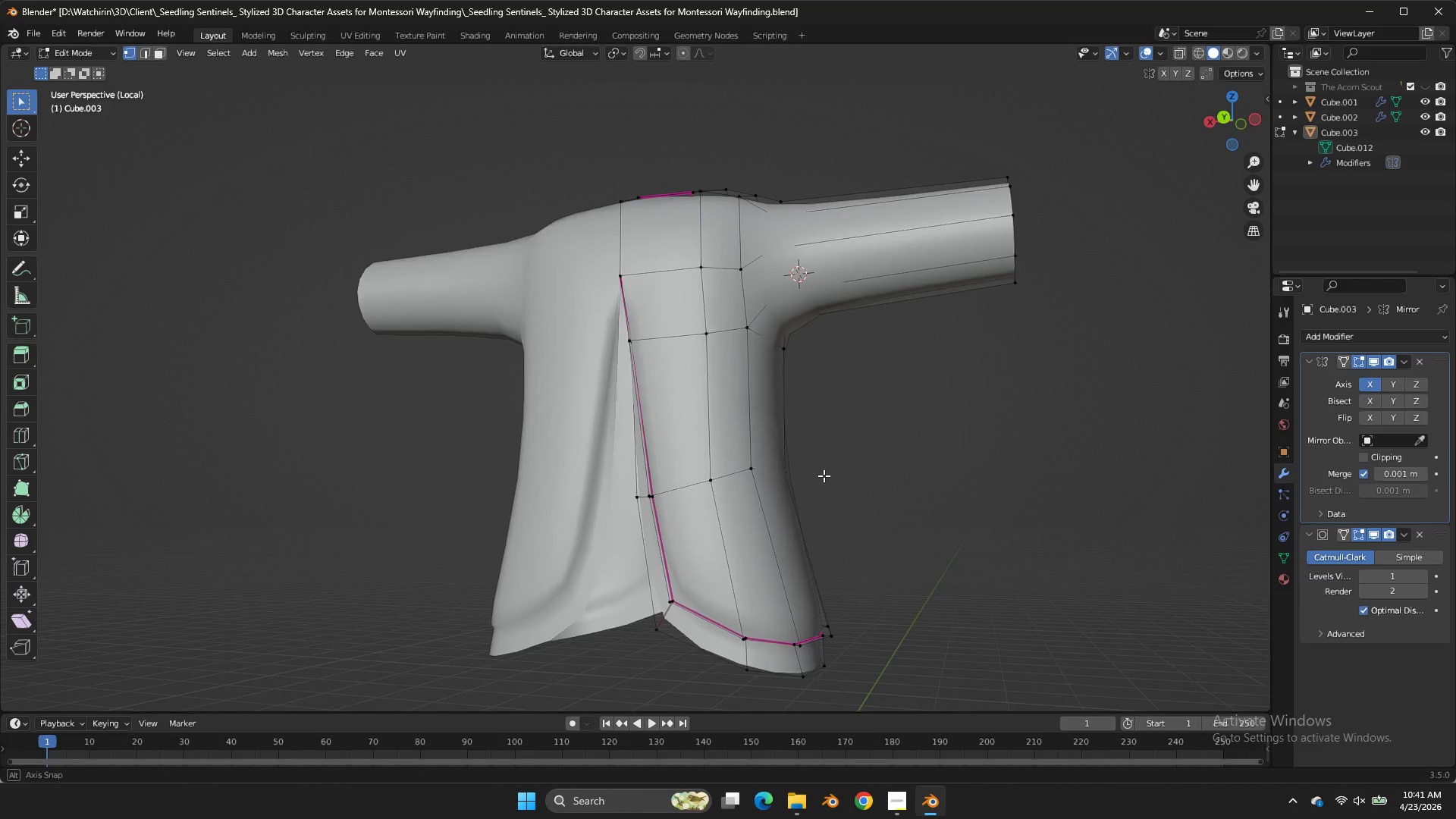 
scroll: coordinate [818, 492], scroll_direction: down, amount: 2.0
 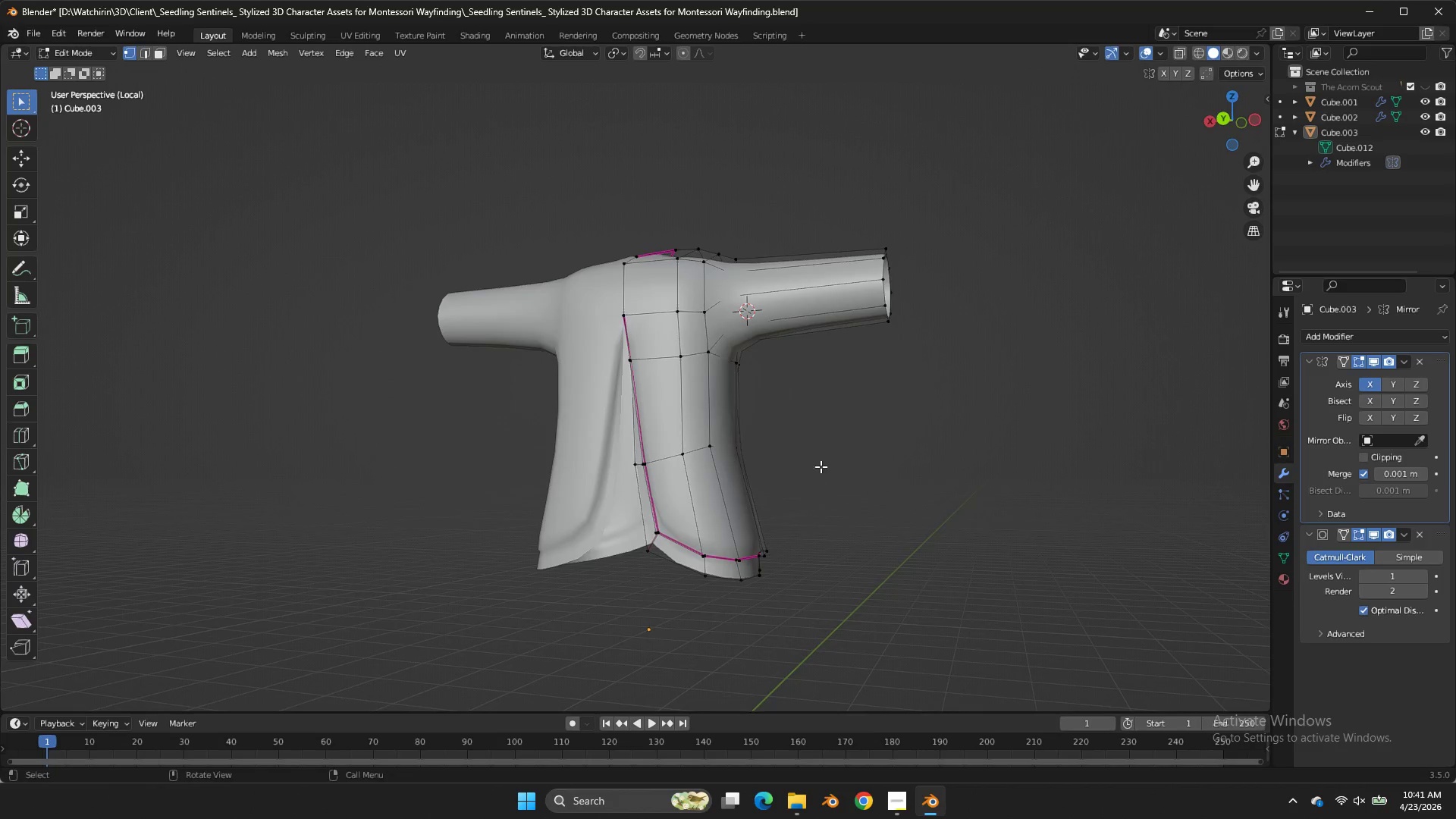 
scroll: coordinate [973, 375], scroll_direction: up, amount: 2.0
 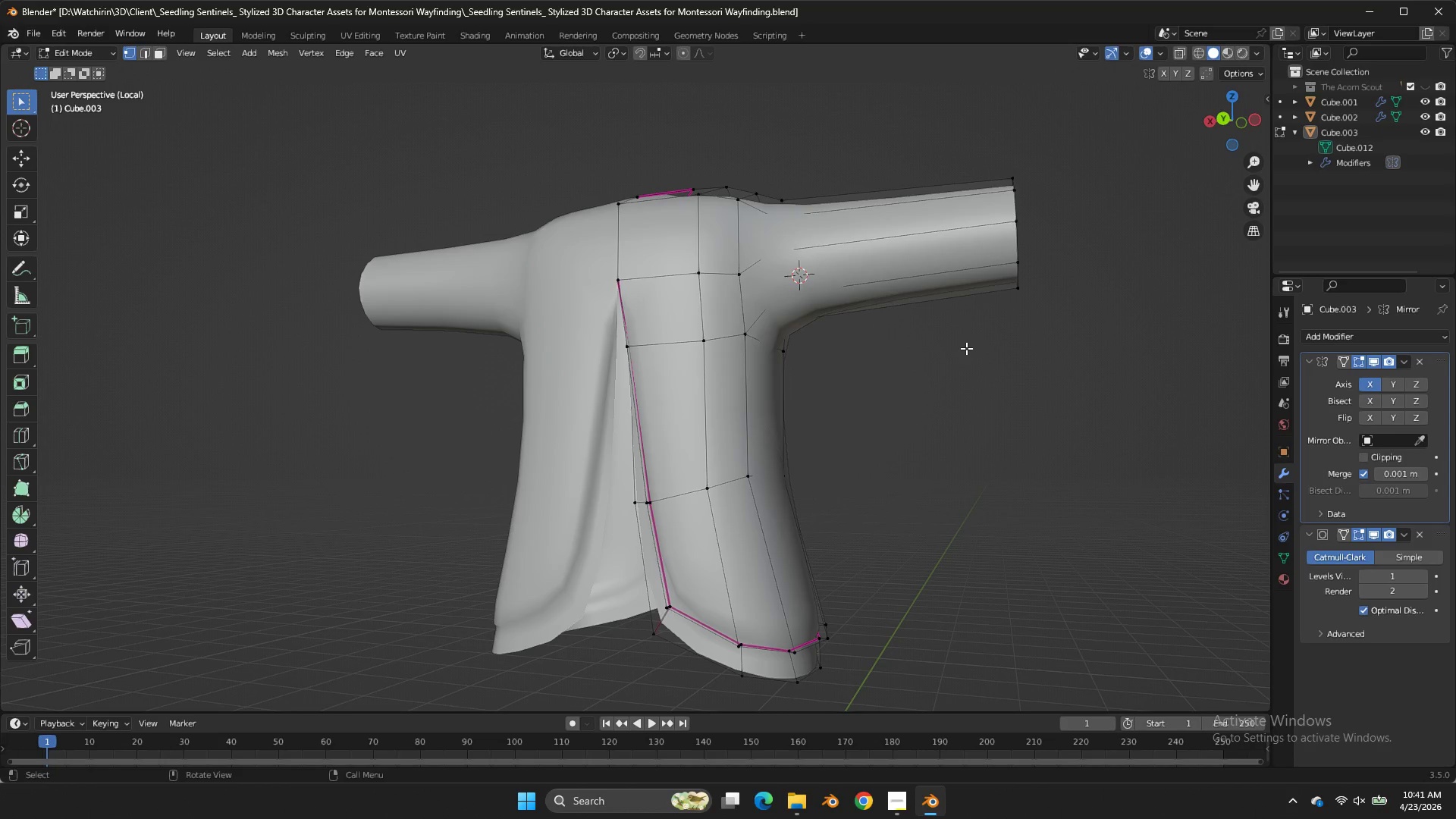 
wait(11.66)
 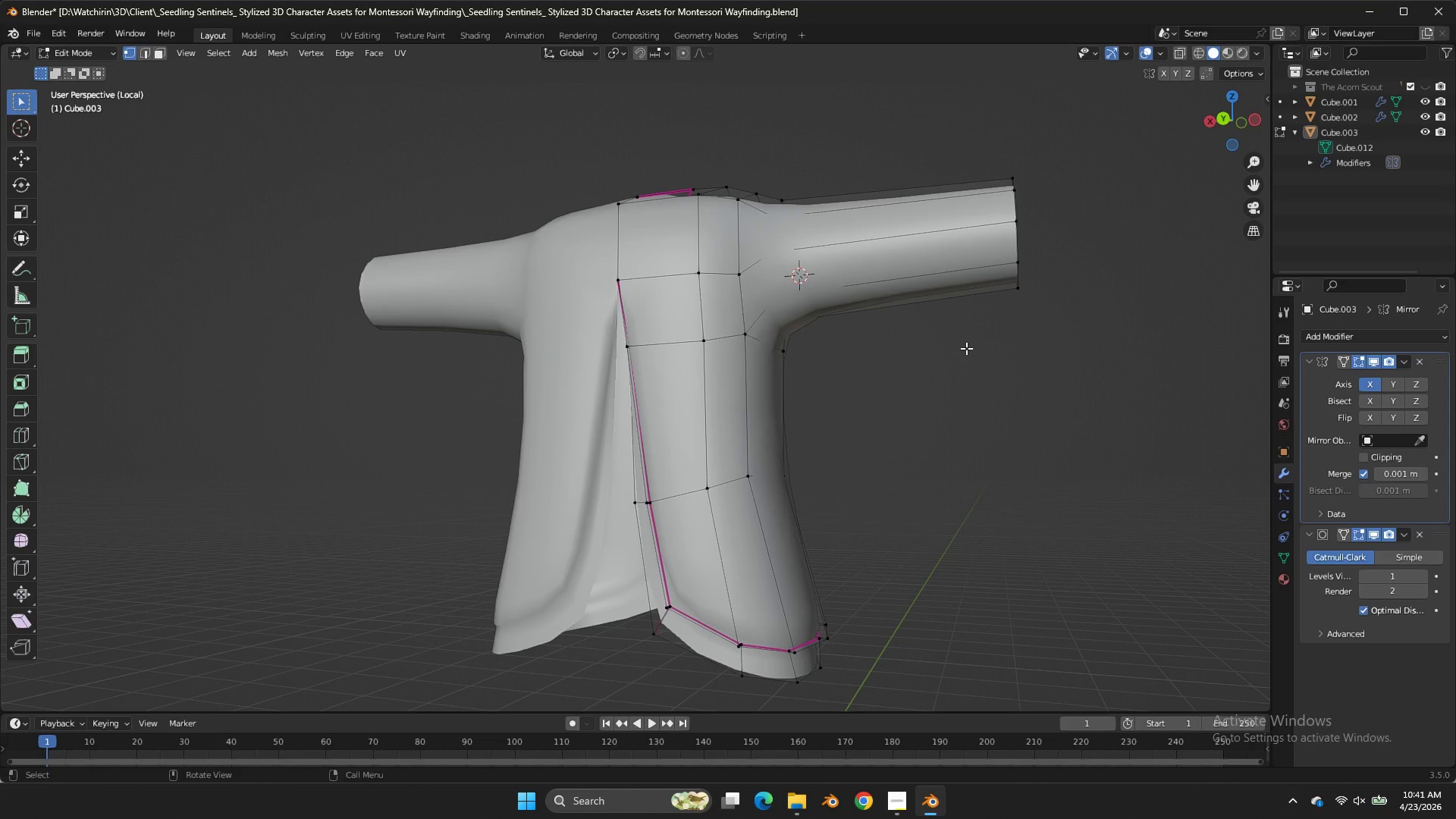 
scroll: coordinate [770, 403], scroll_direction: up, amount: 1.0
 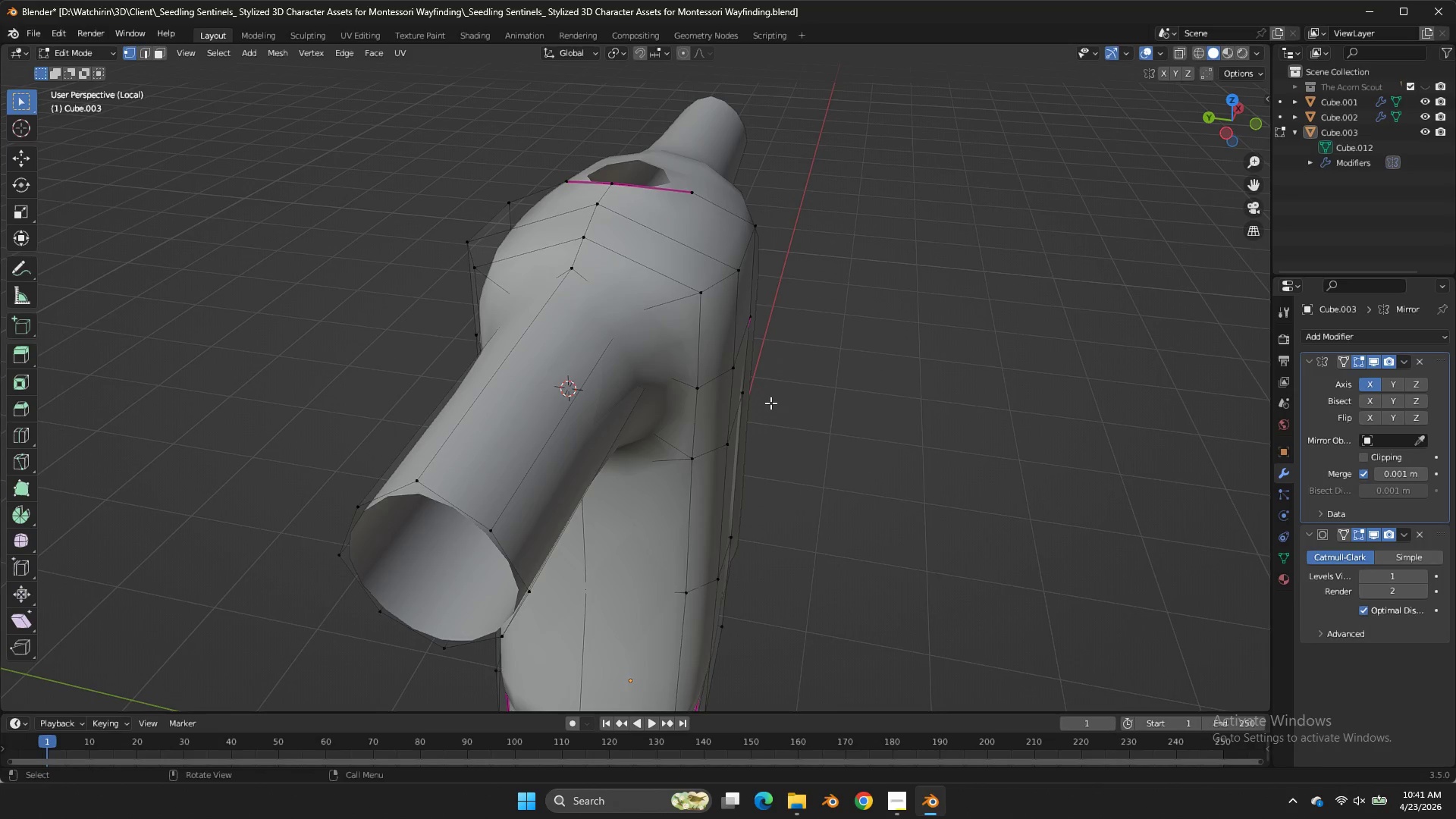 
scroll: coordinate [770, 403], scroll_direction: down, amount: 1.0
 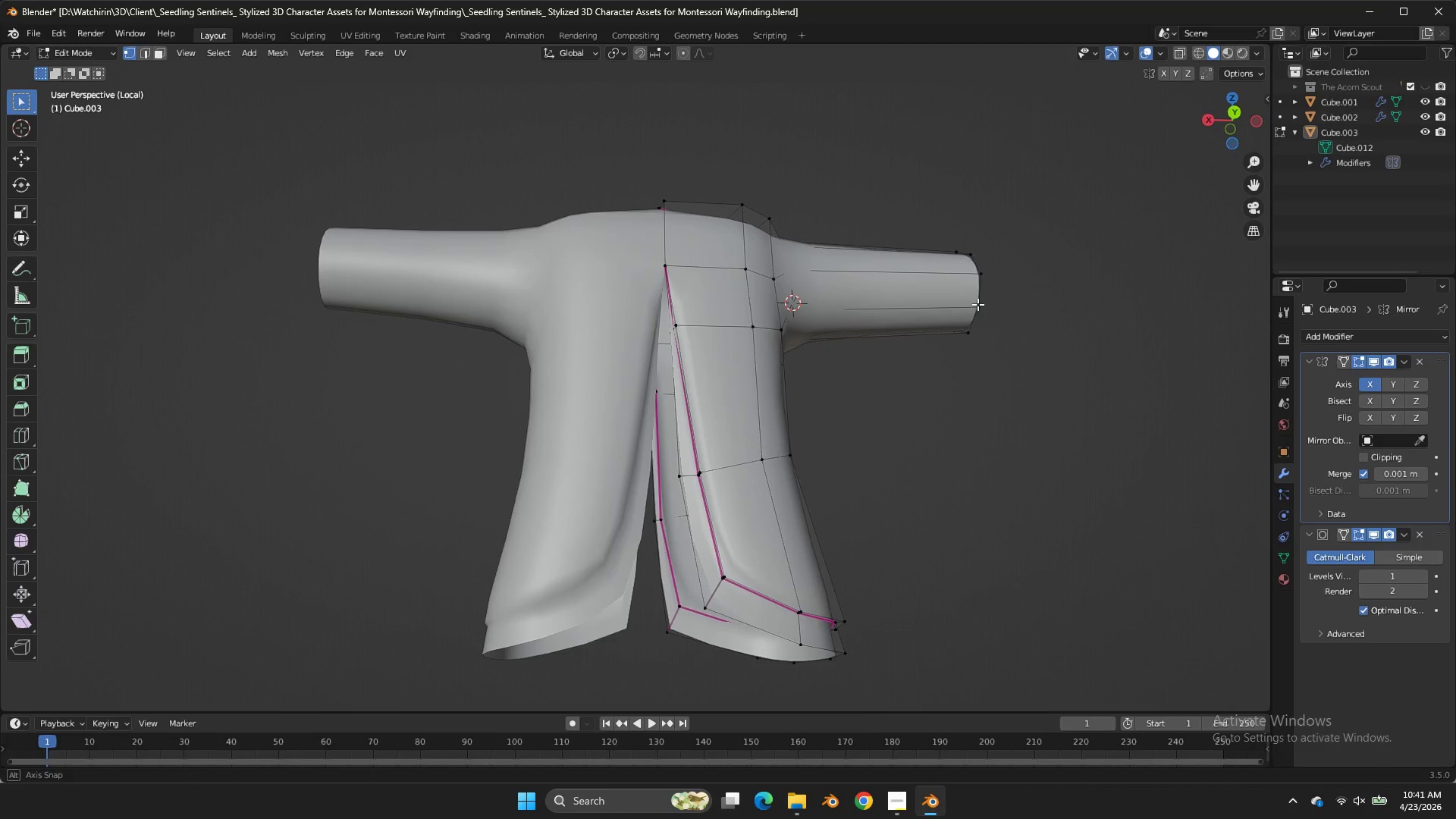 
left_click([709, 609])
 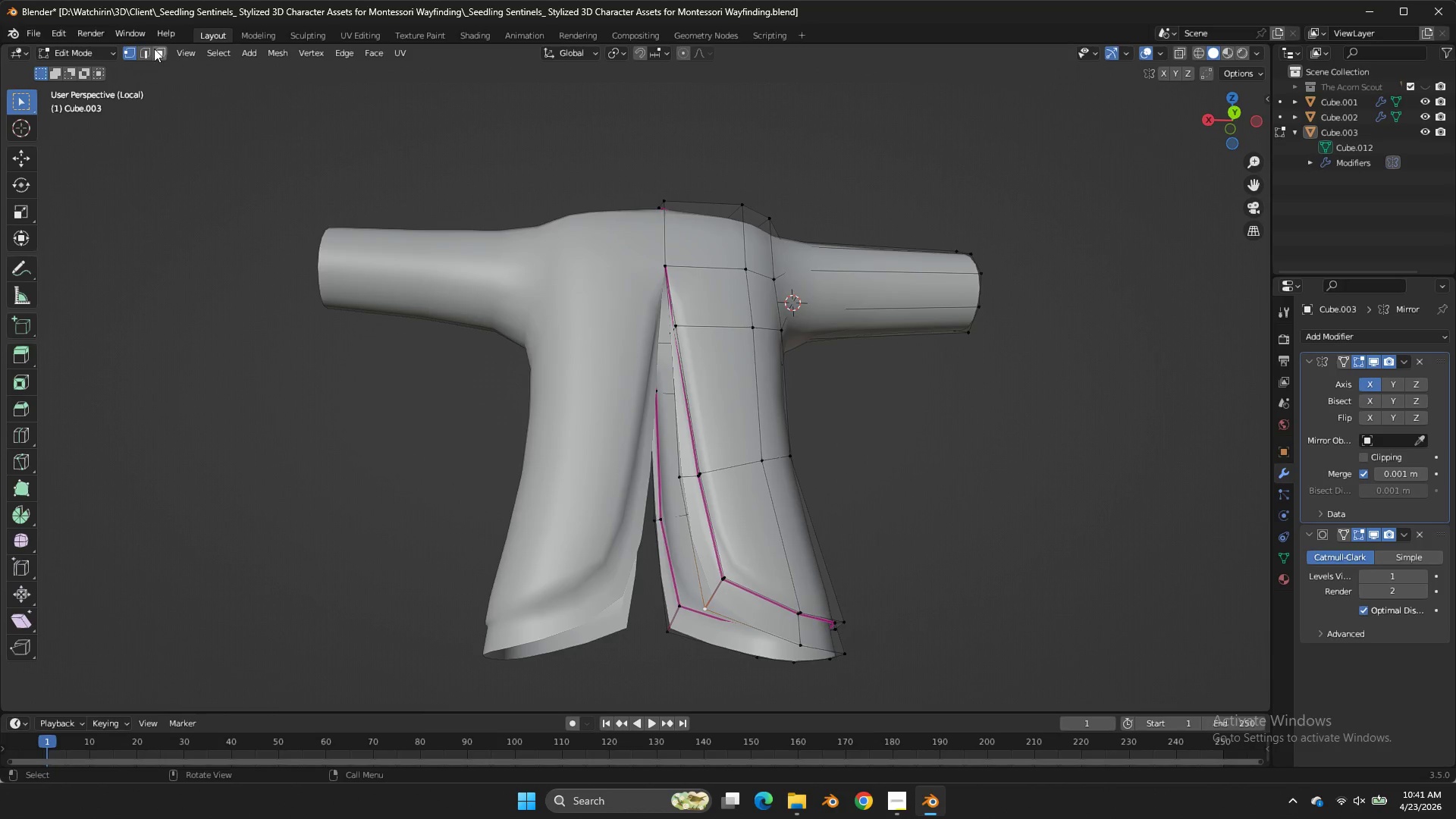 
left_click([146, 50])
 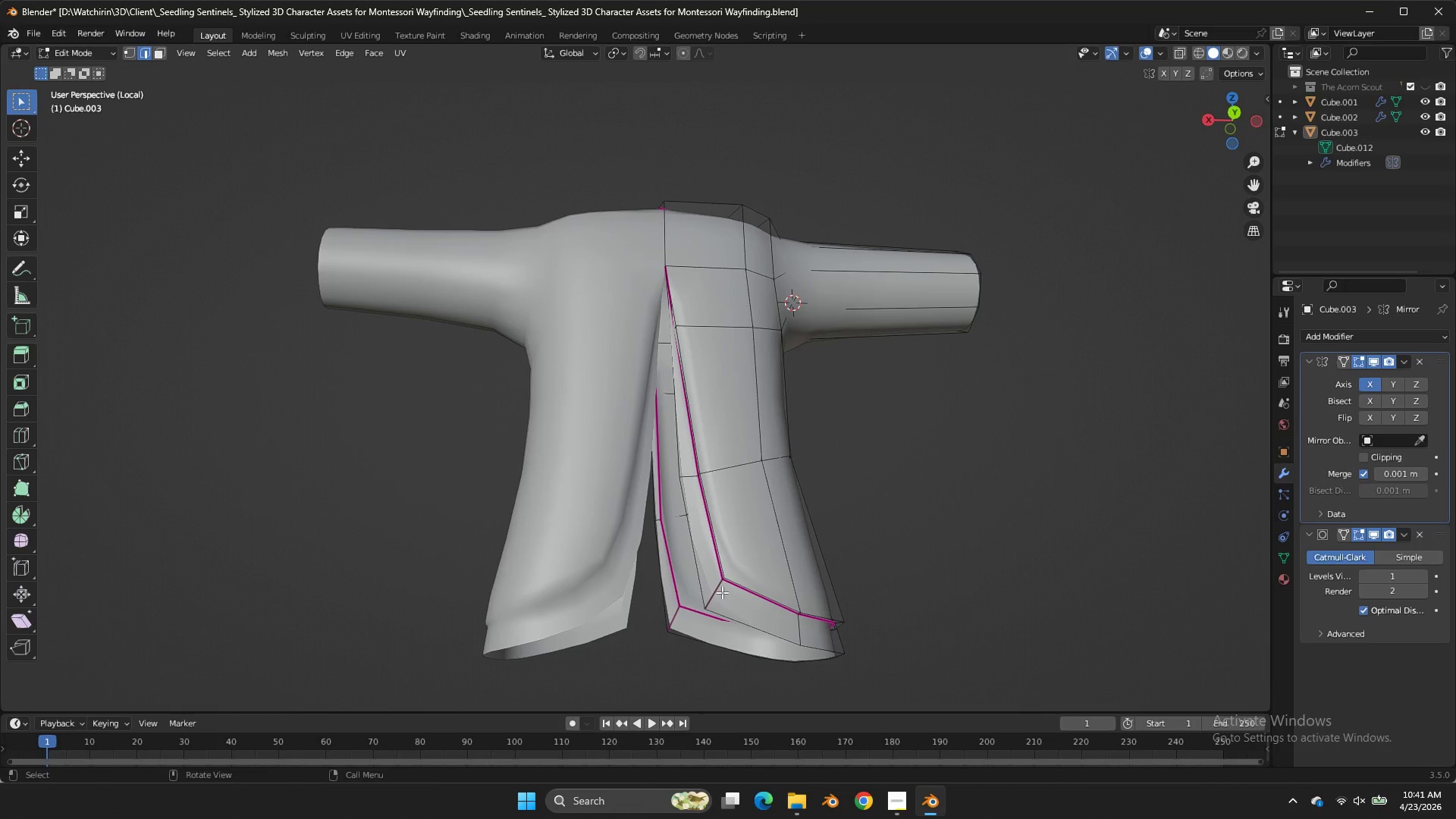 
left_click([717, 598])
 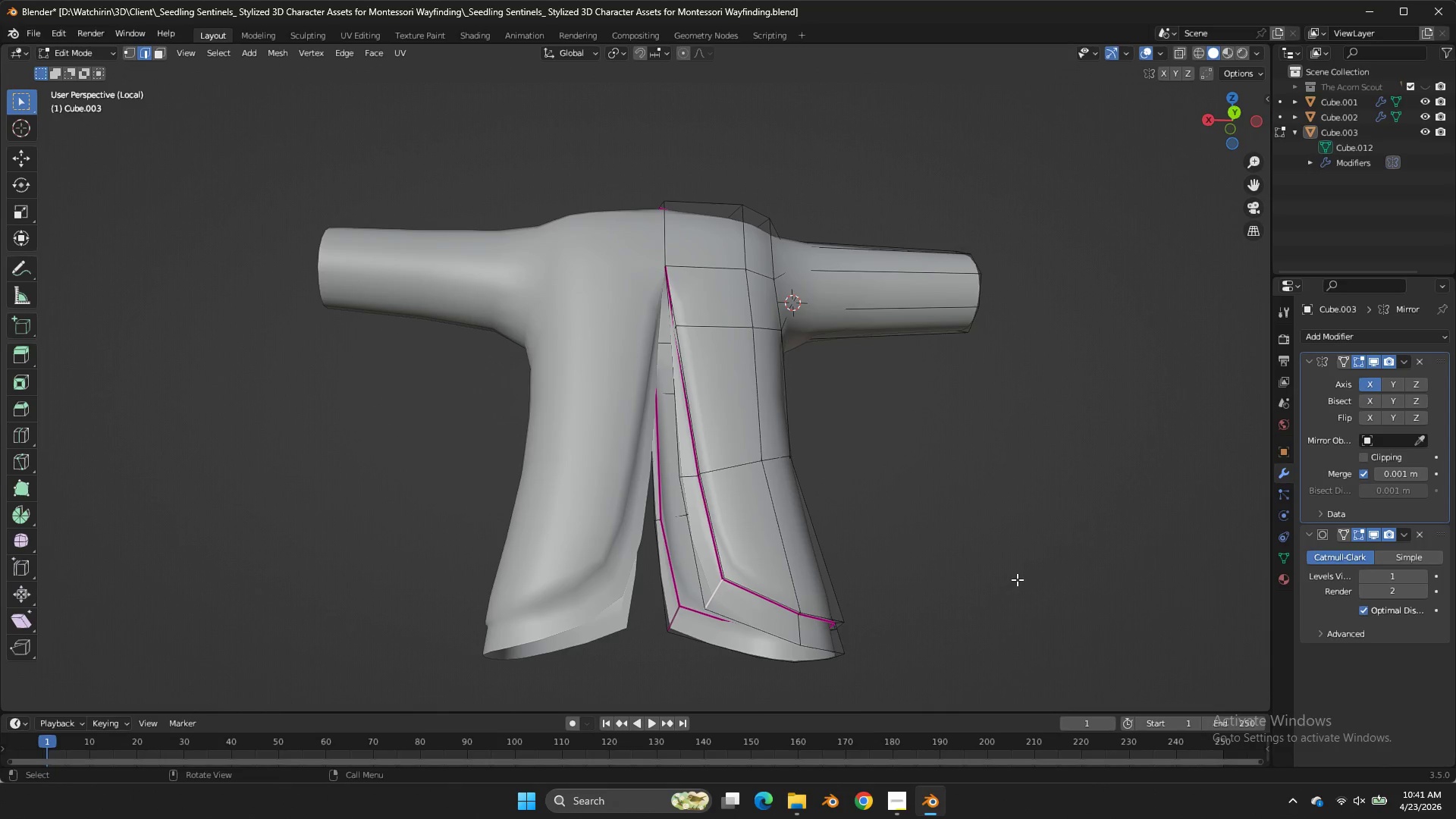 
key(Shift+E)
 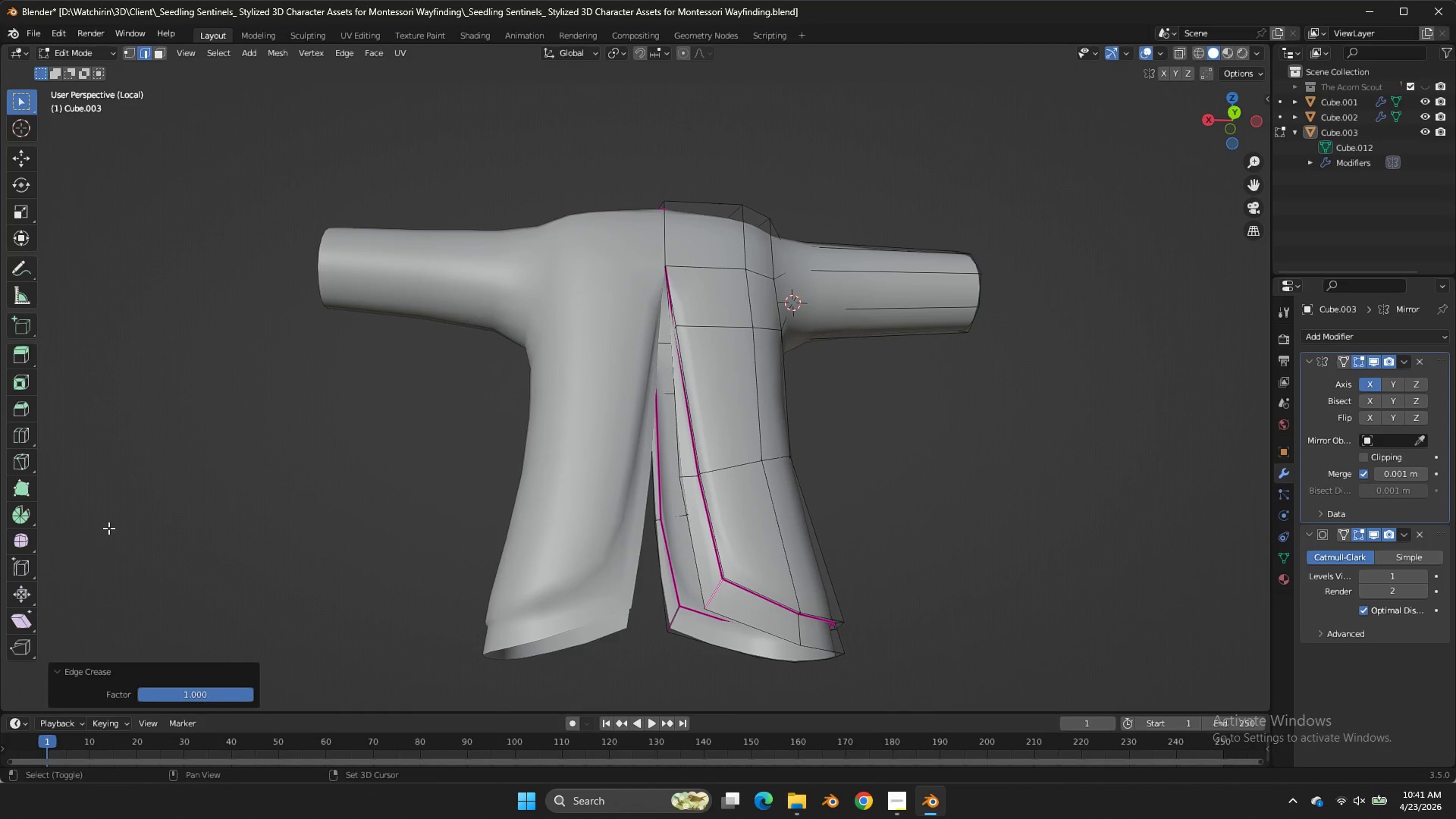 
double_click([108, 528])
 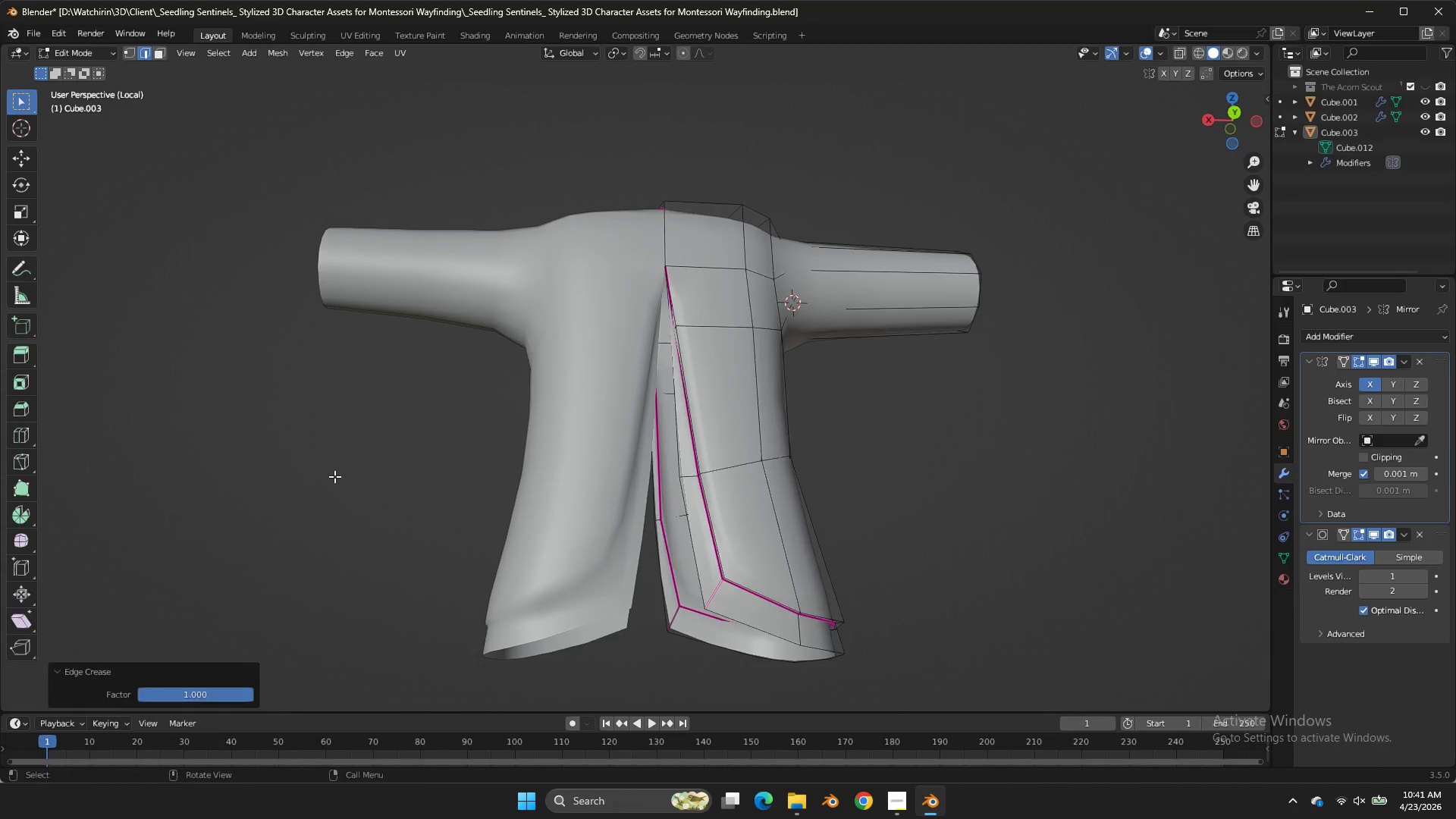 
key(Tab)
 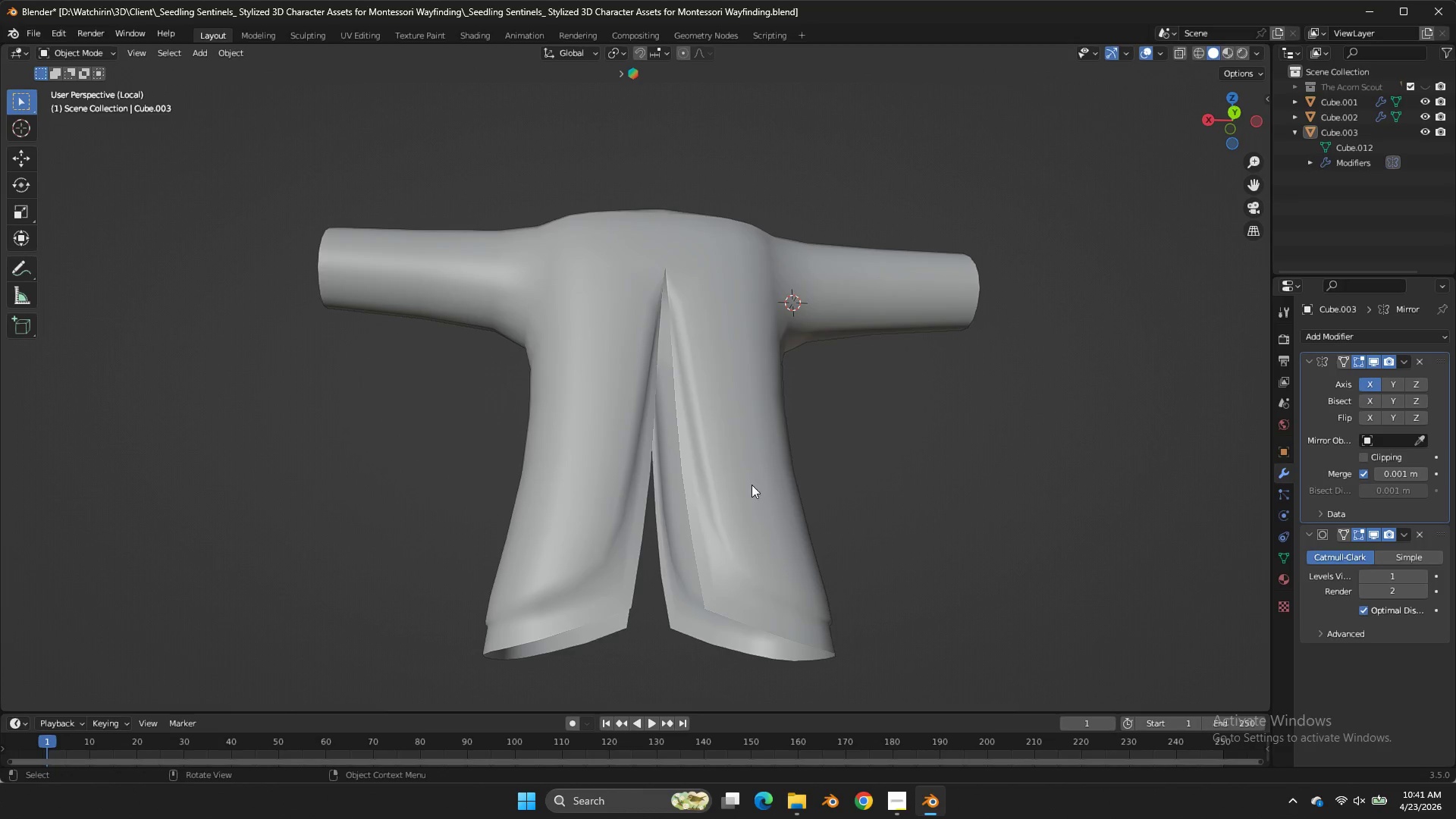 
key(Tab)
 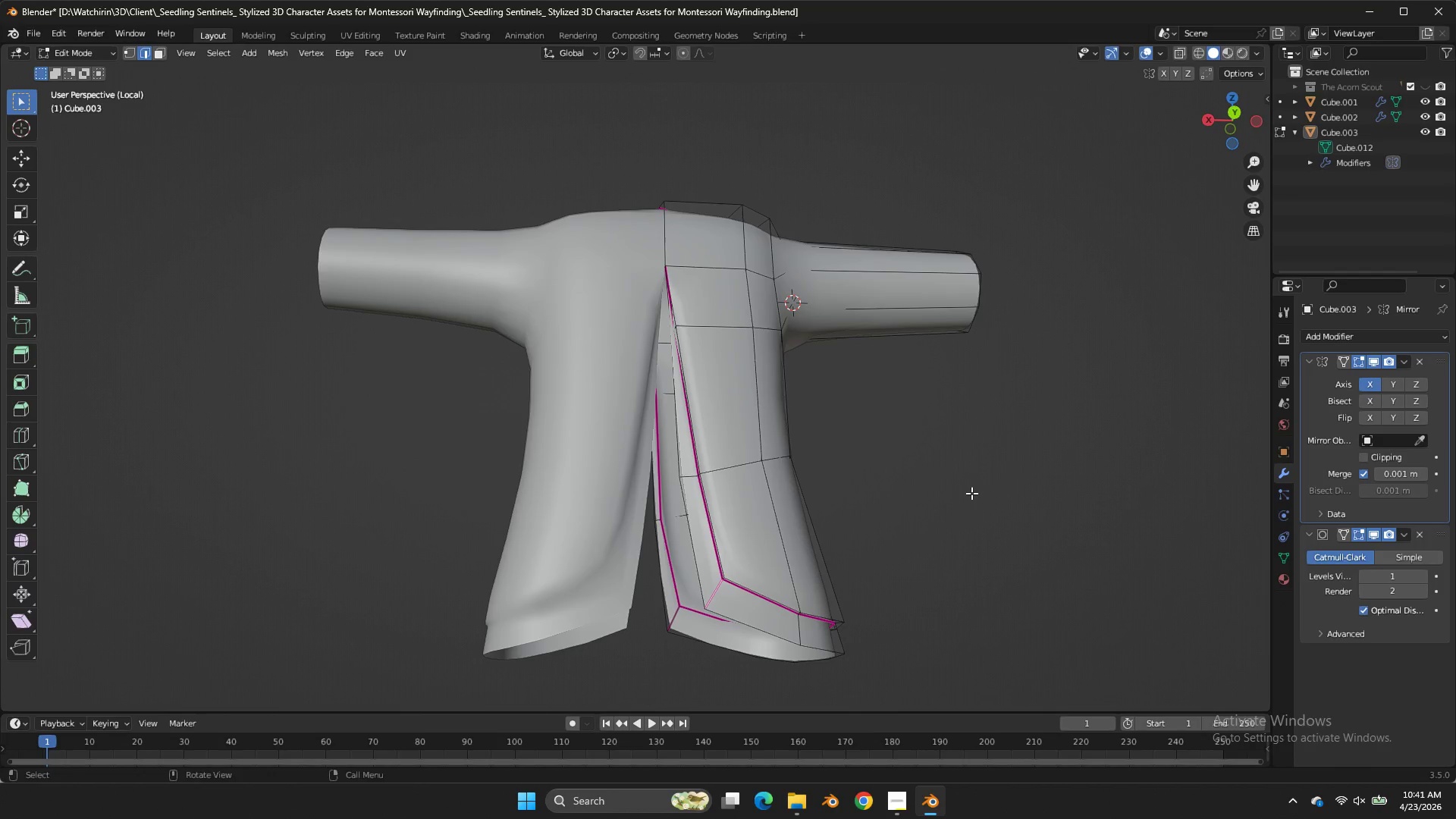 
key(Shift+E)
 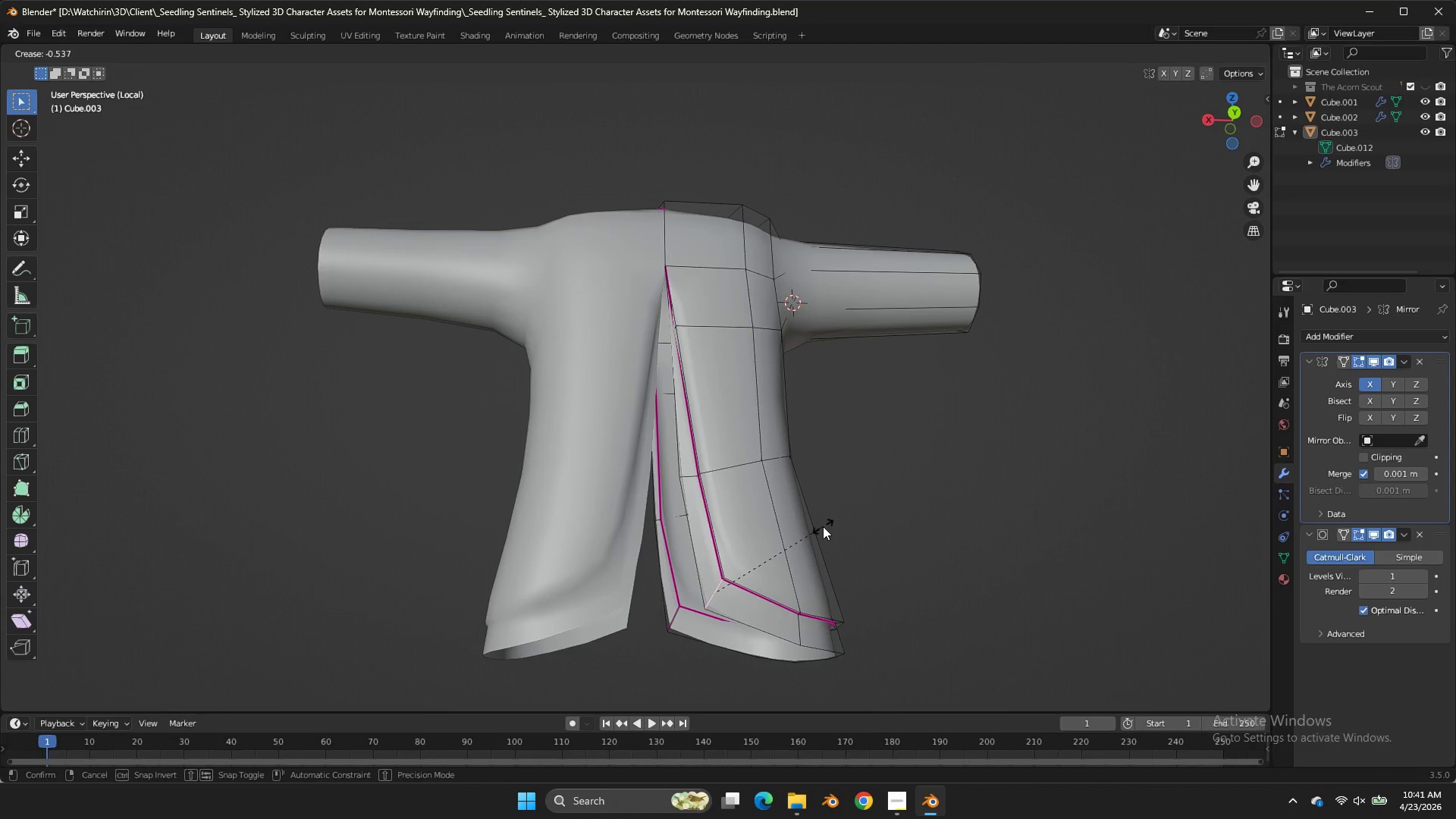 
left_click([823, 526])
 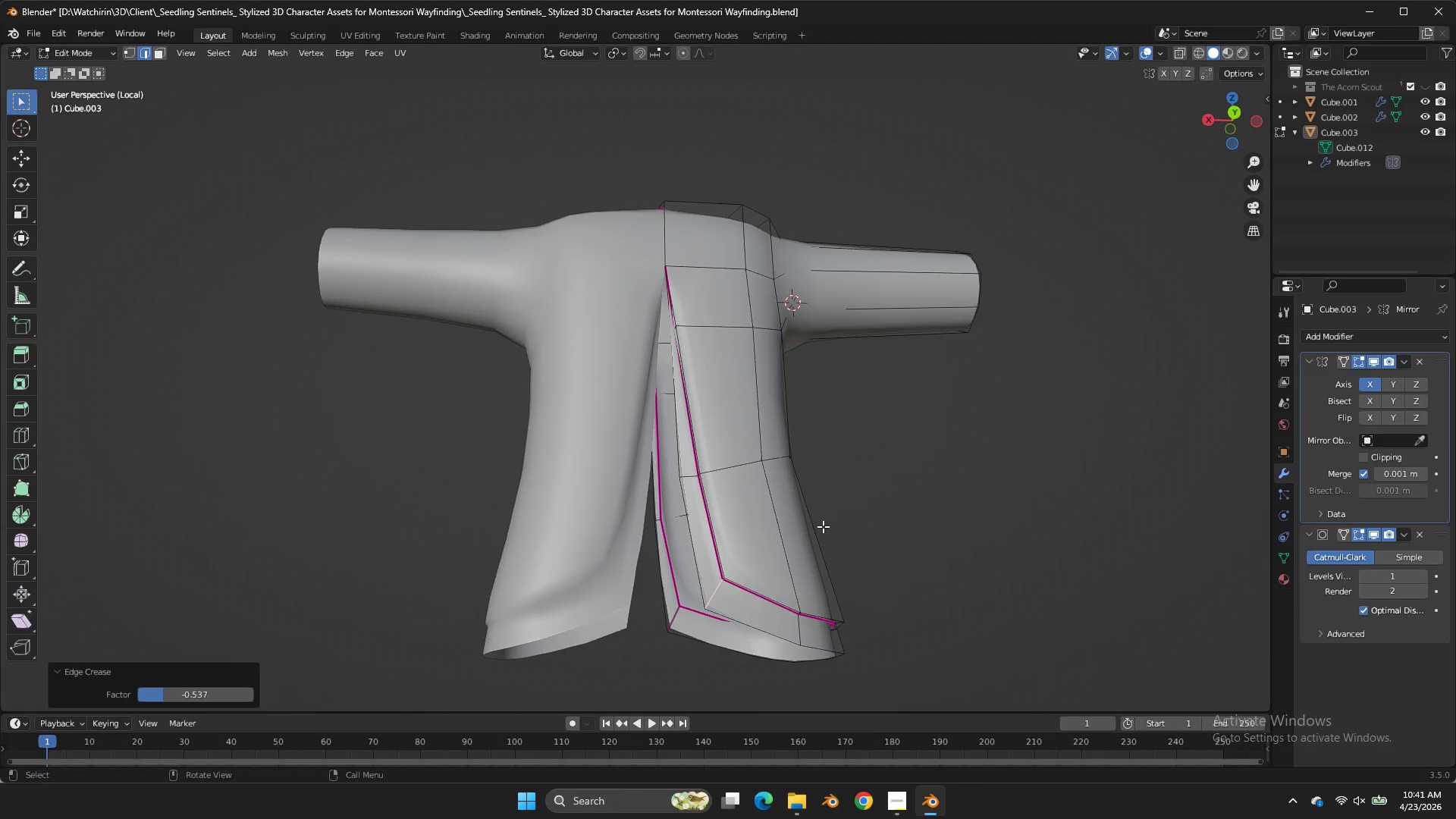 
key(Tab)
 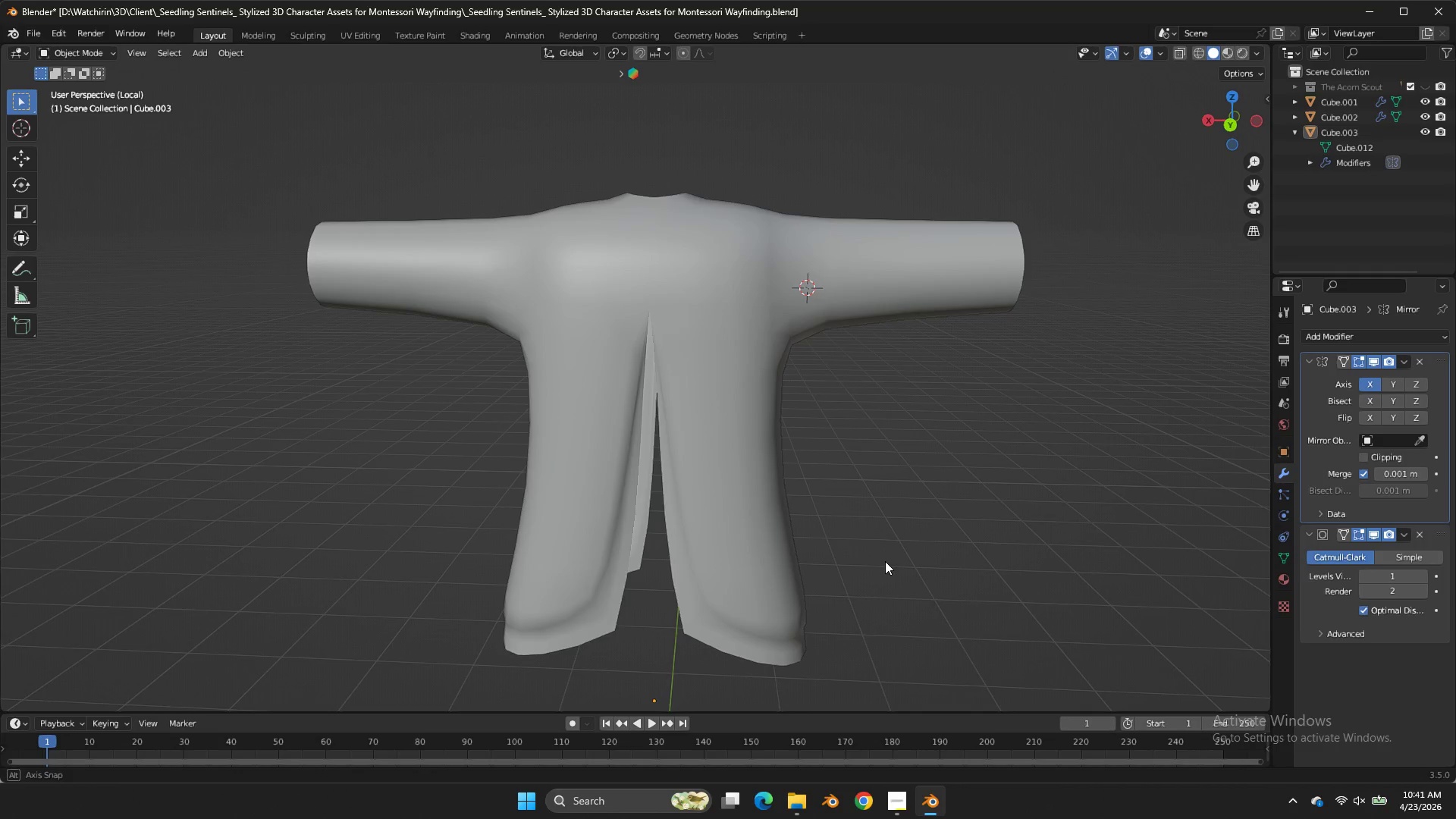 
left_click([748, 391])
 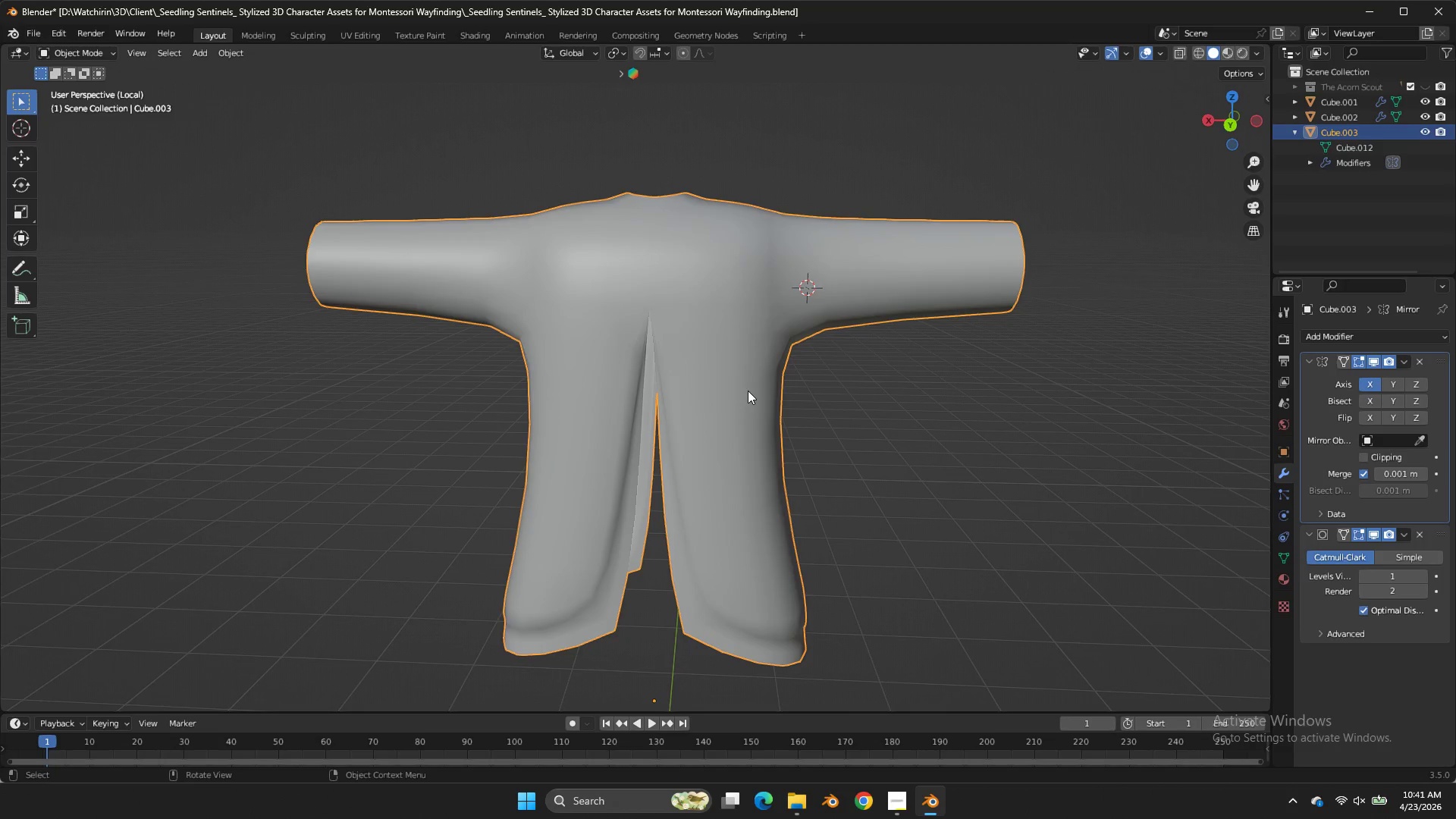 
key(Tab)
 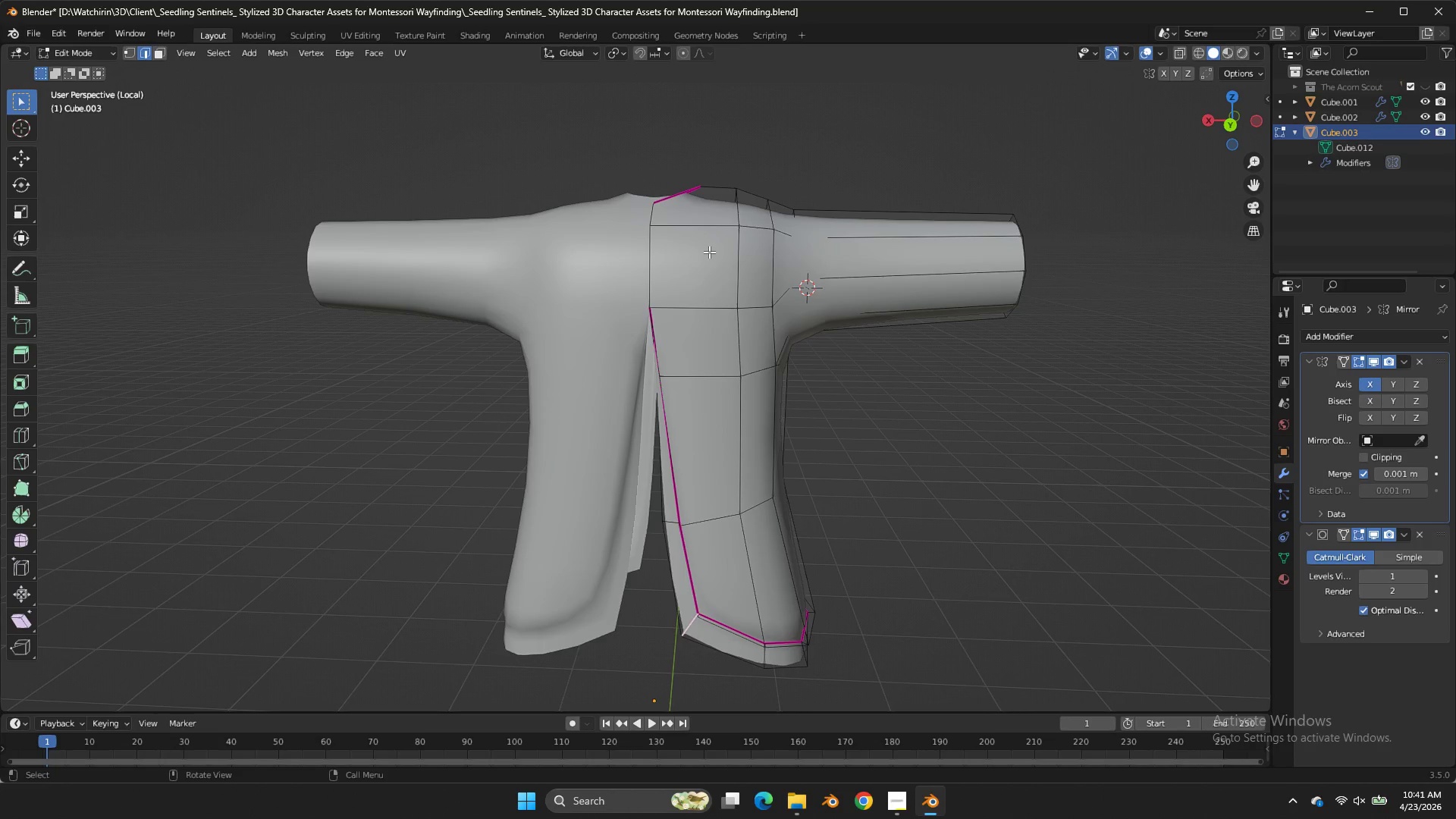 
wait(9.06)
 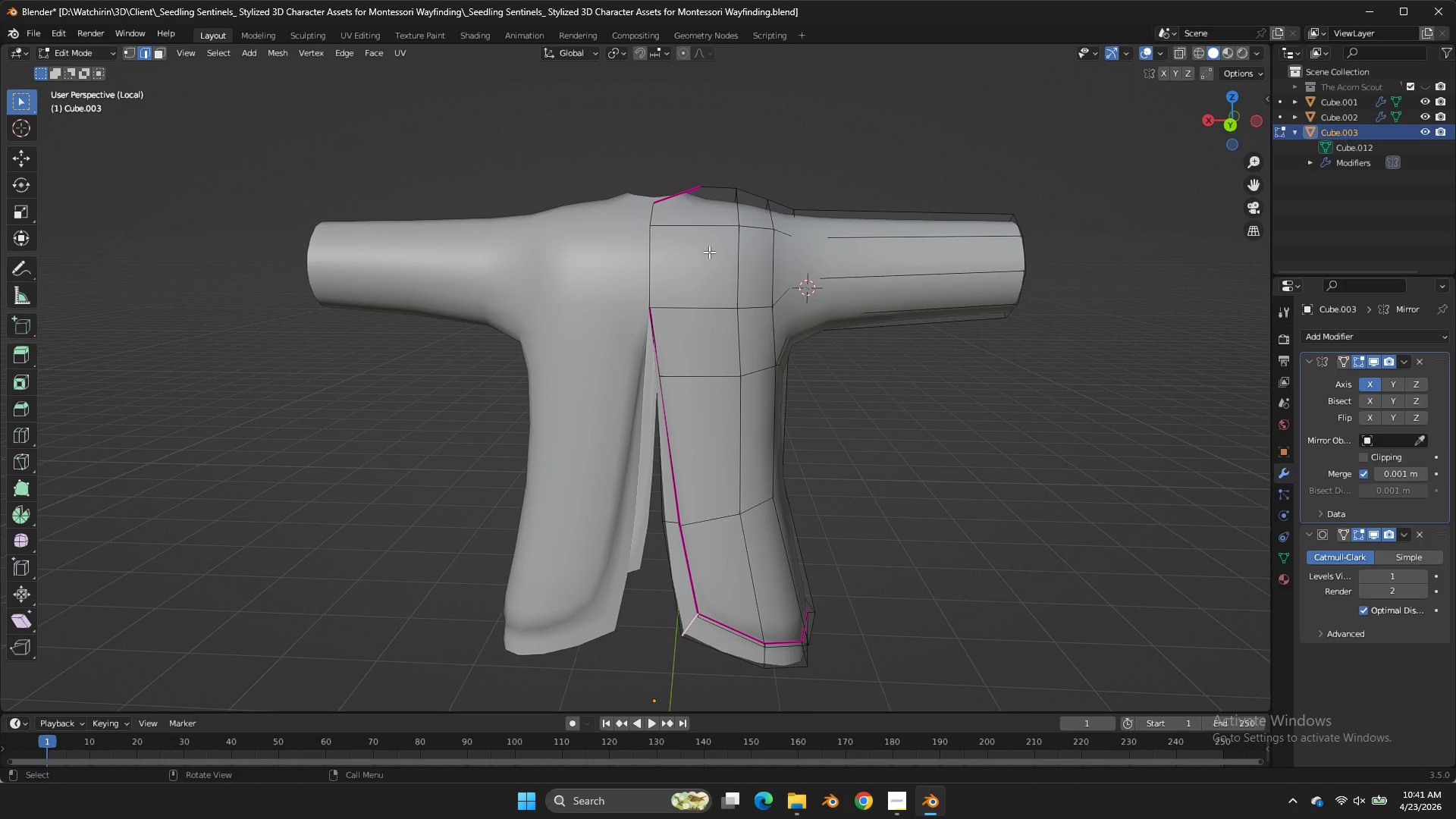 
left_click([129, 55])
 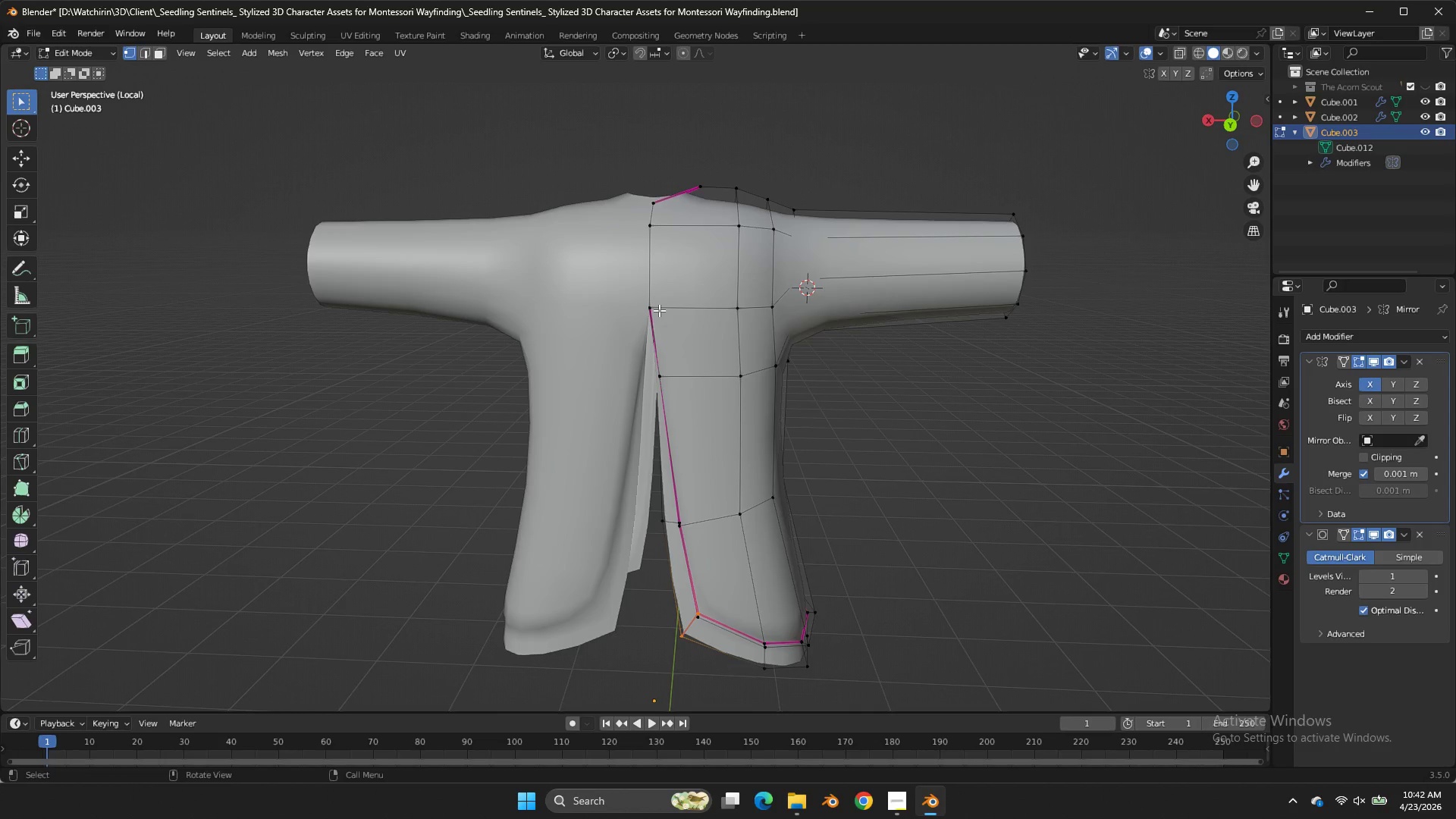 
key(Shift+ShiftLeft)
 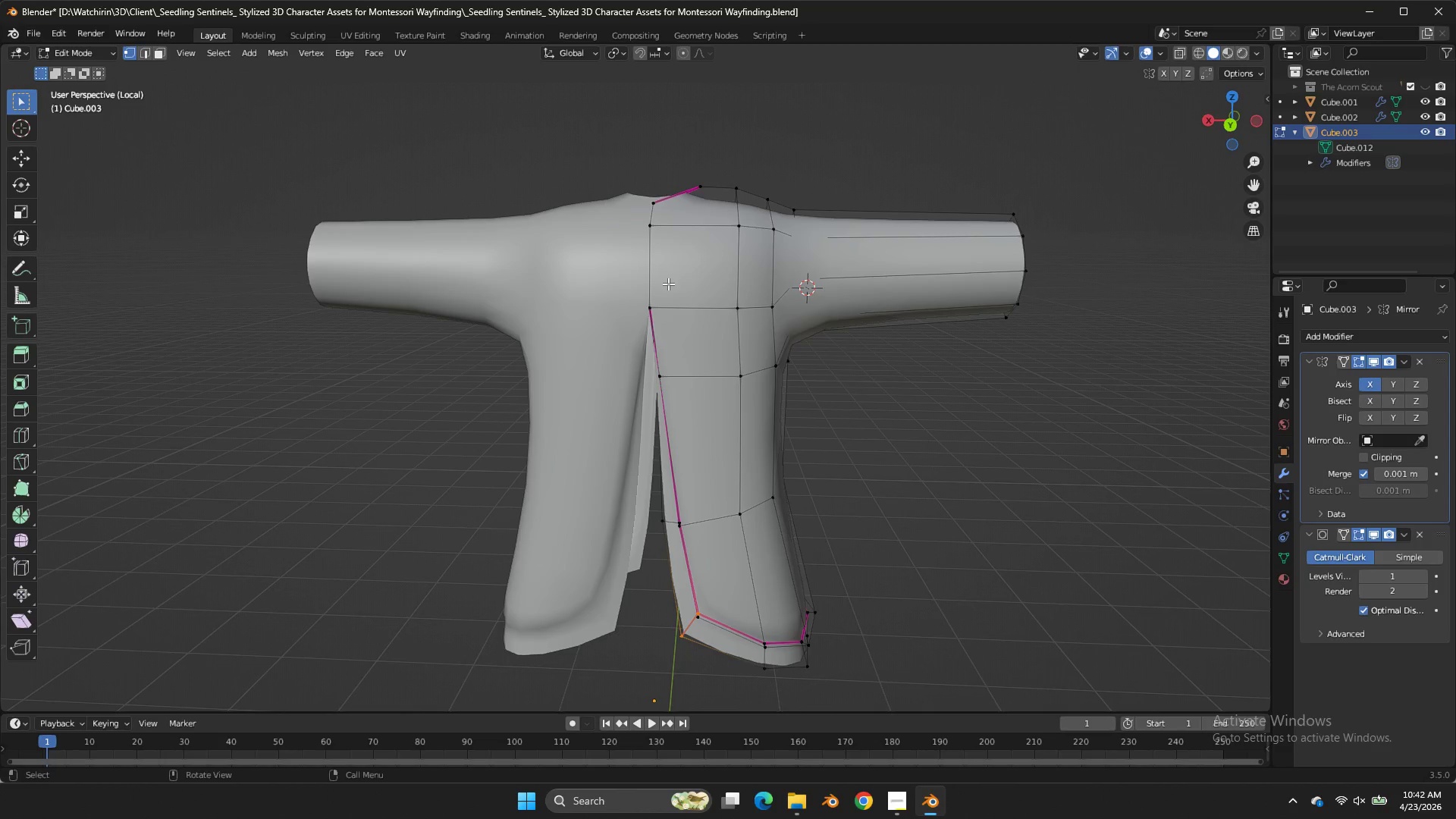 
left_click([667, 293])
 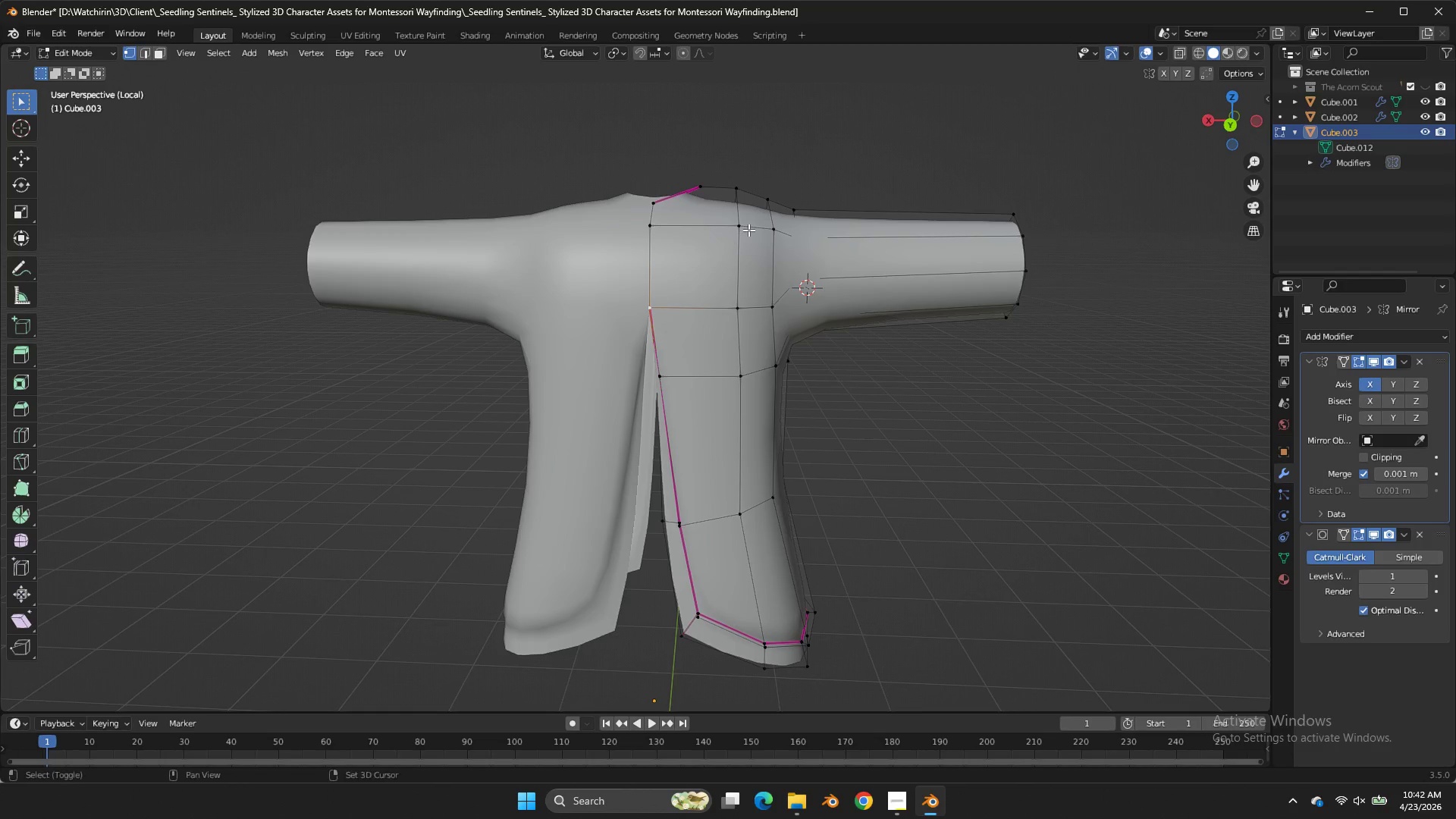 
hold_key(key=ShiftLeft, duration=2.09)
double_click([769, 205])
 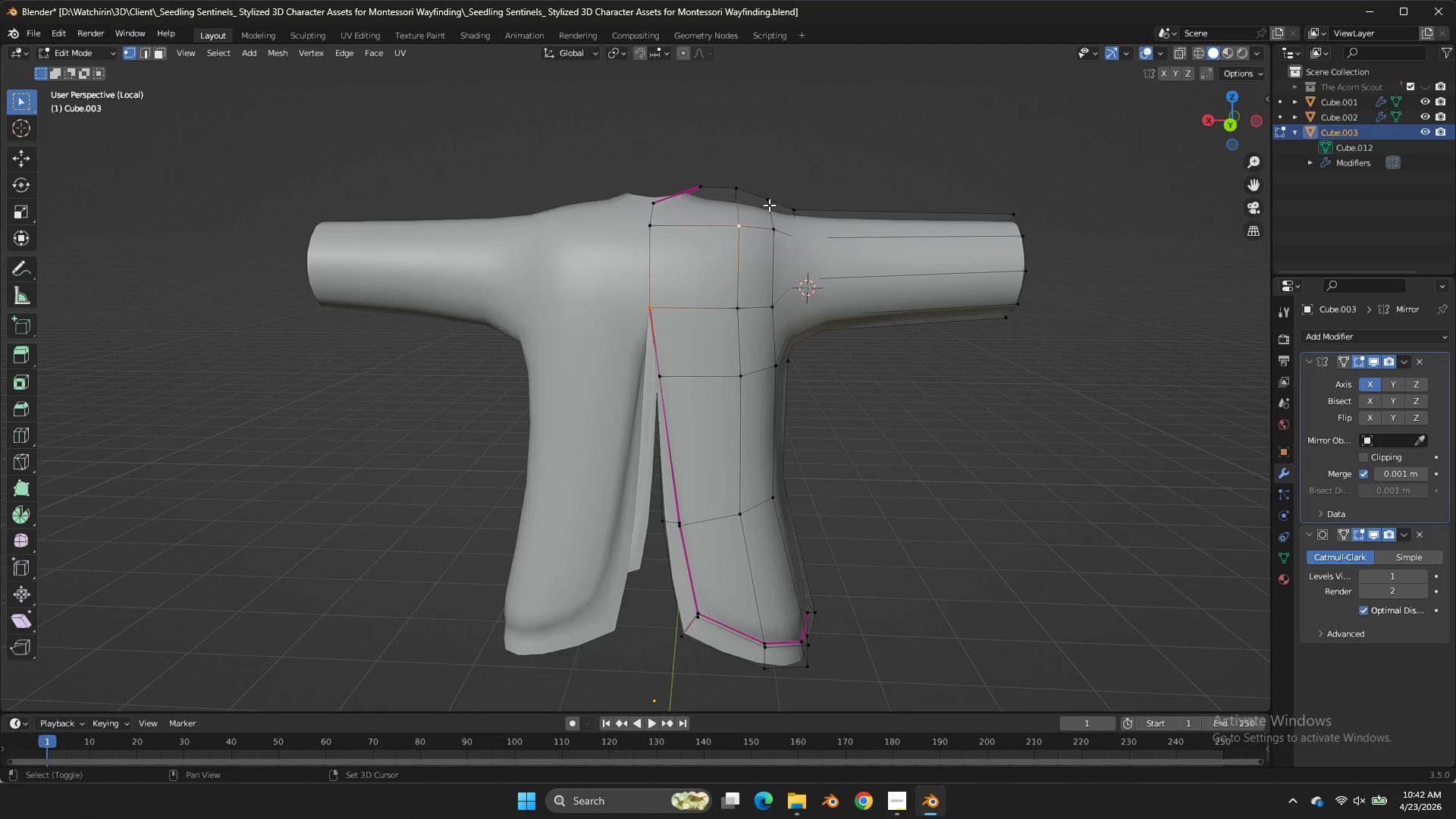 
triple_click([769, 205])
 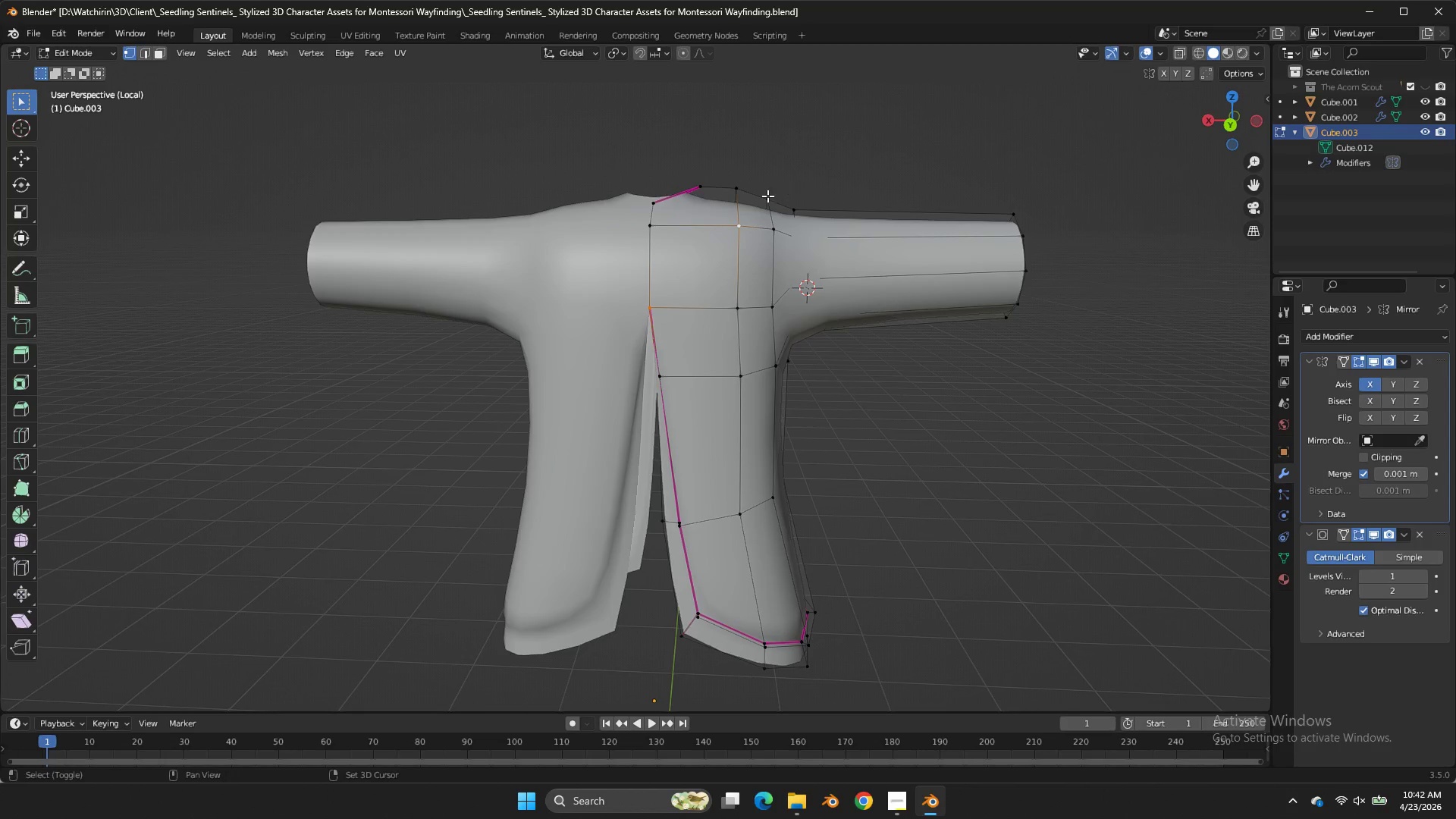 
left_click([767, 196])
 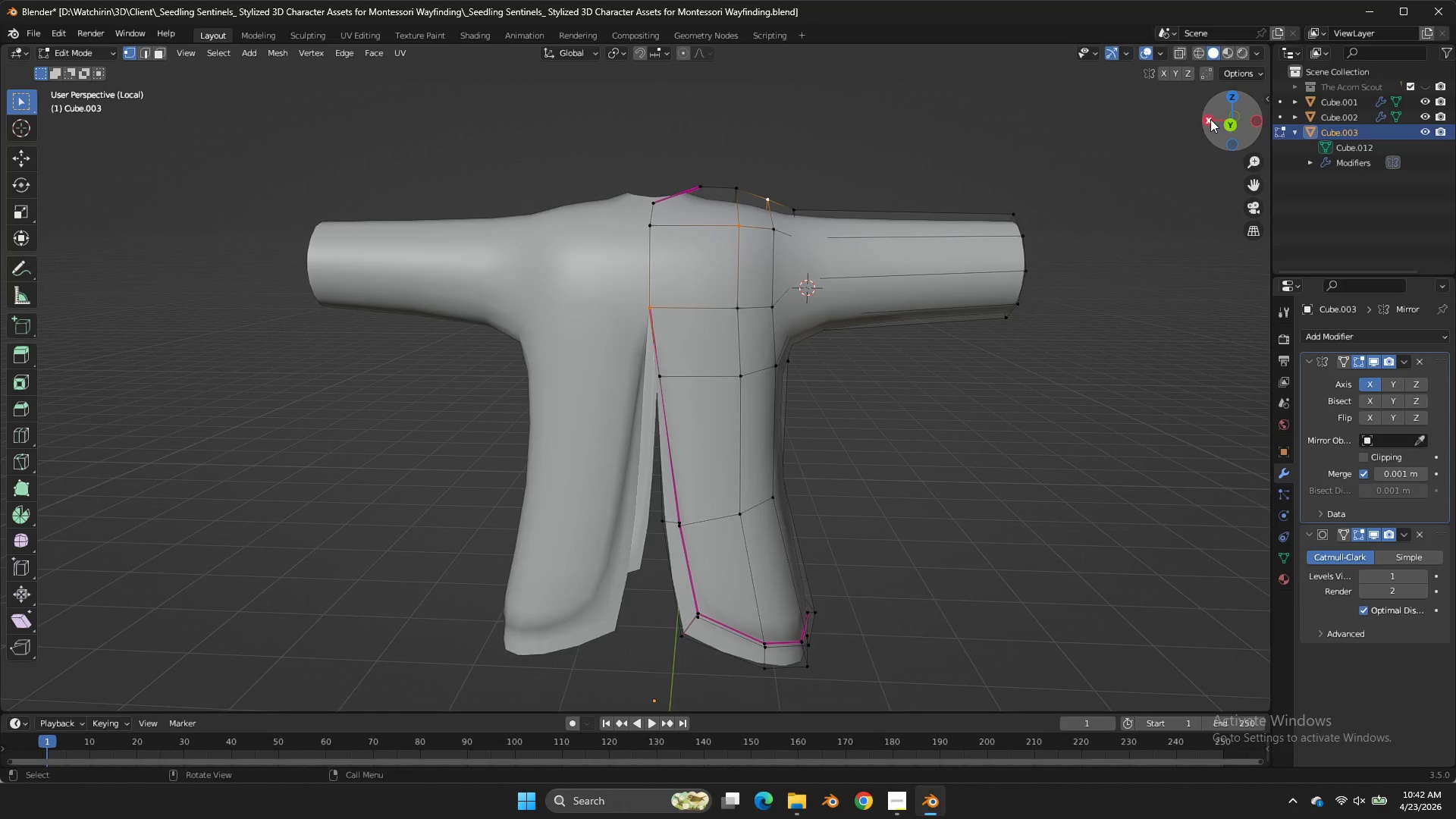 
left_click_drag(start_coordinate=[1220, 119], to_coordinate=[977, 166])
 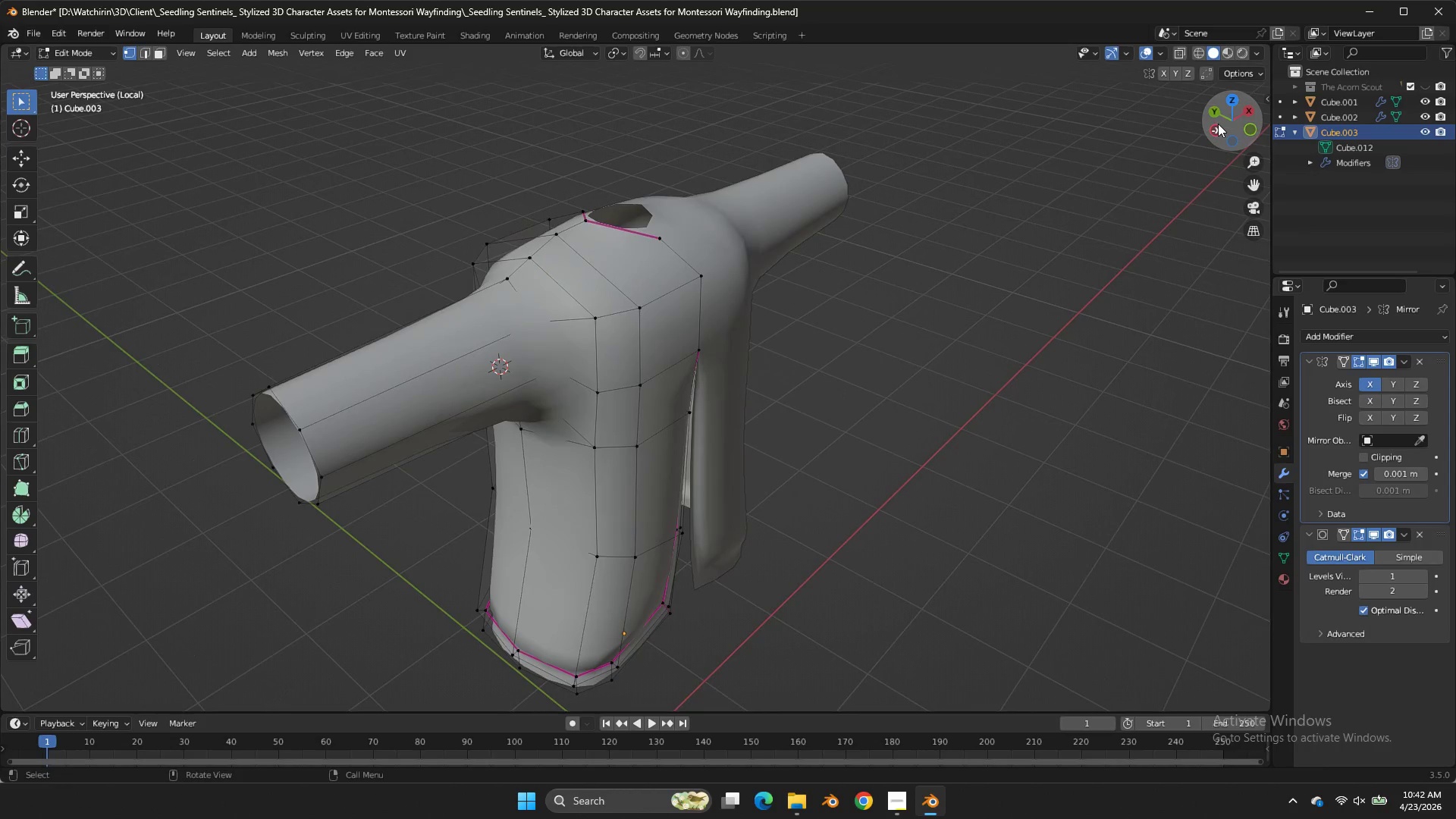 
left_click_drag(start_coordinate=[977, 166], to_coordinate=[1218, 124])
 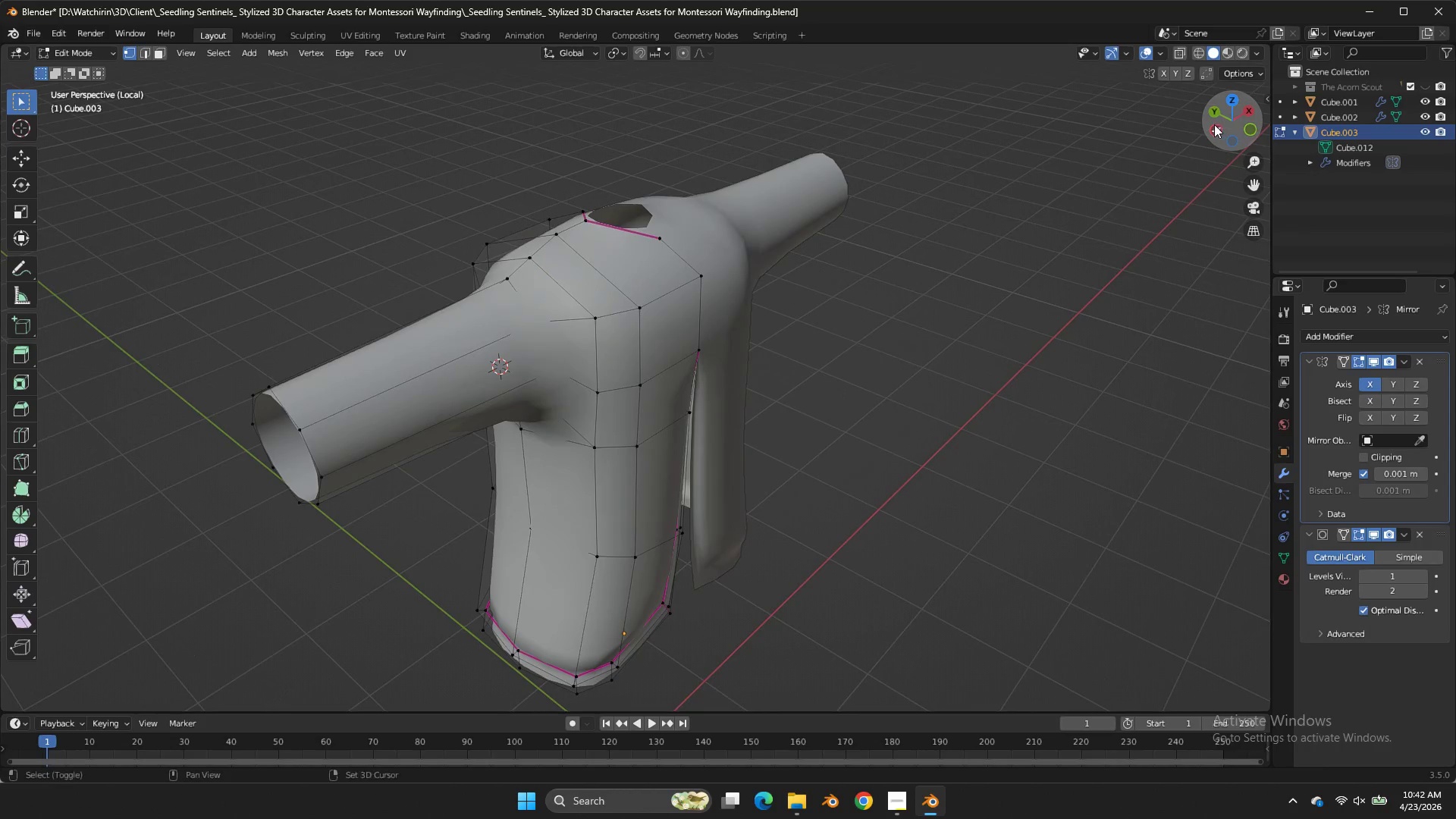 
hold_key(key=ShiftLeft, duration=0.38)
 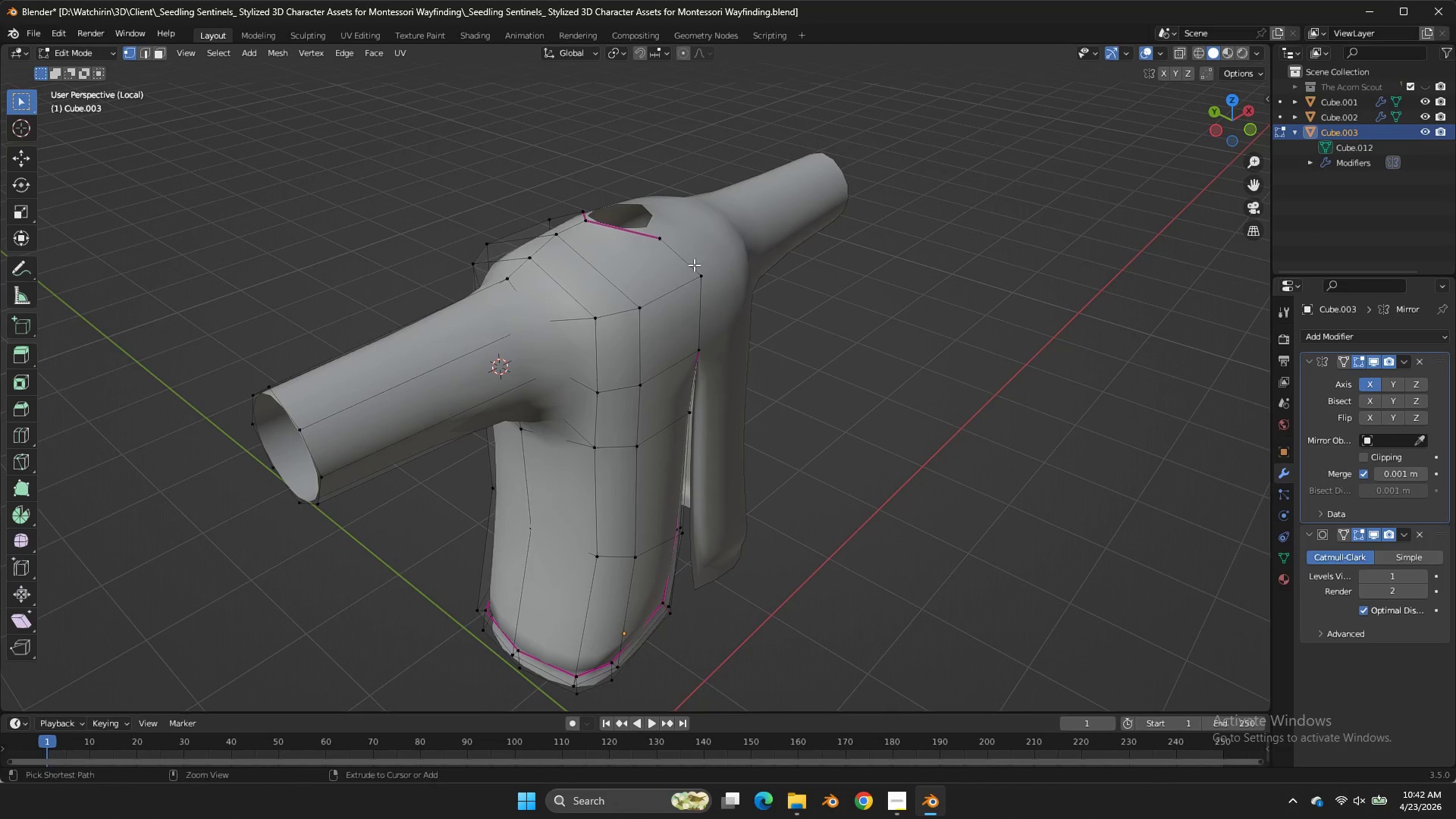 
key(Control+ControlLeft)
 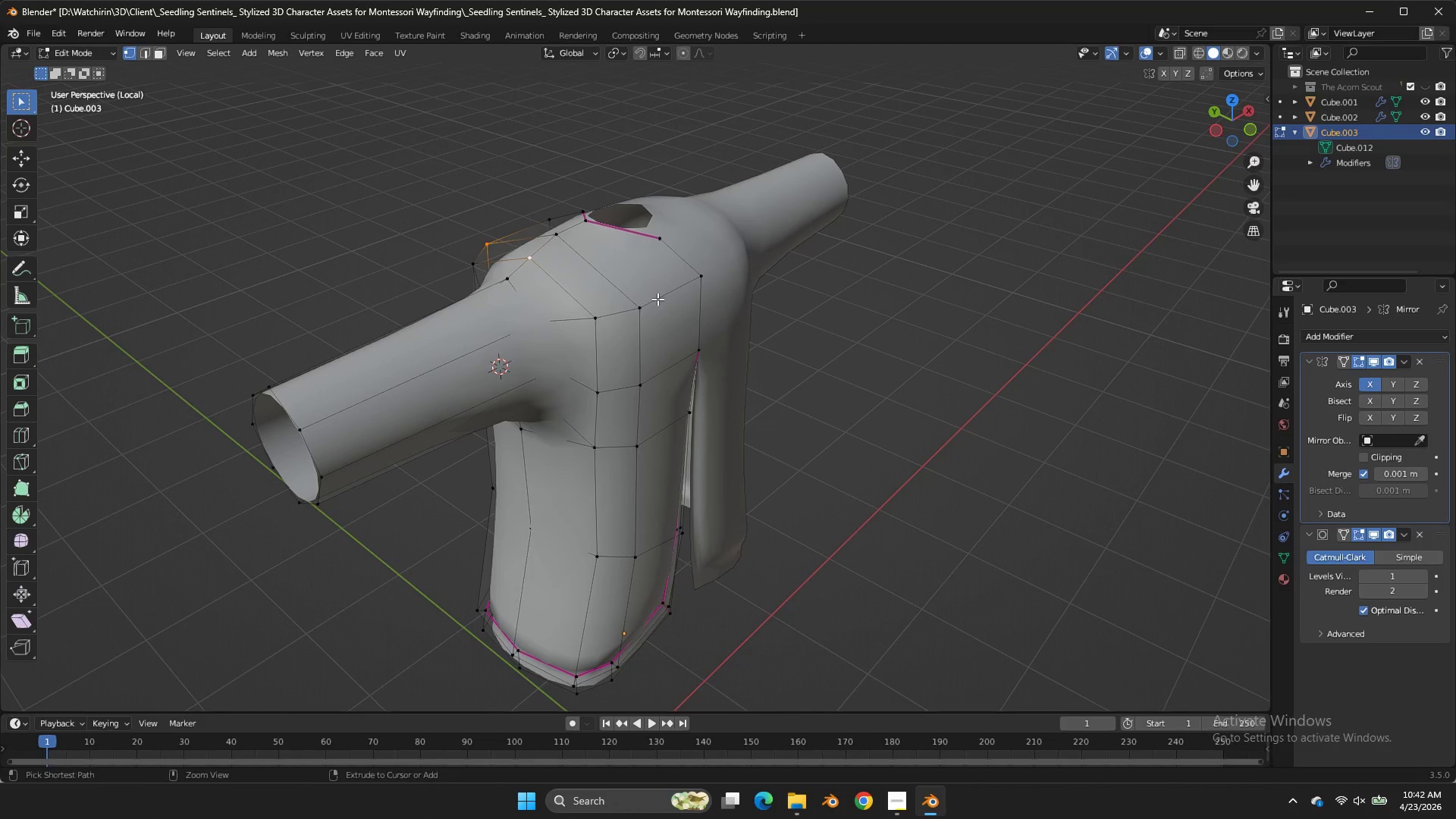 
key(Control+Z)
 